 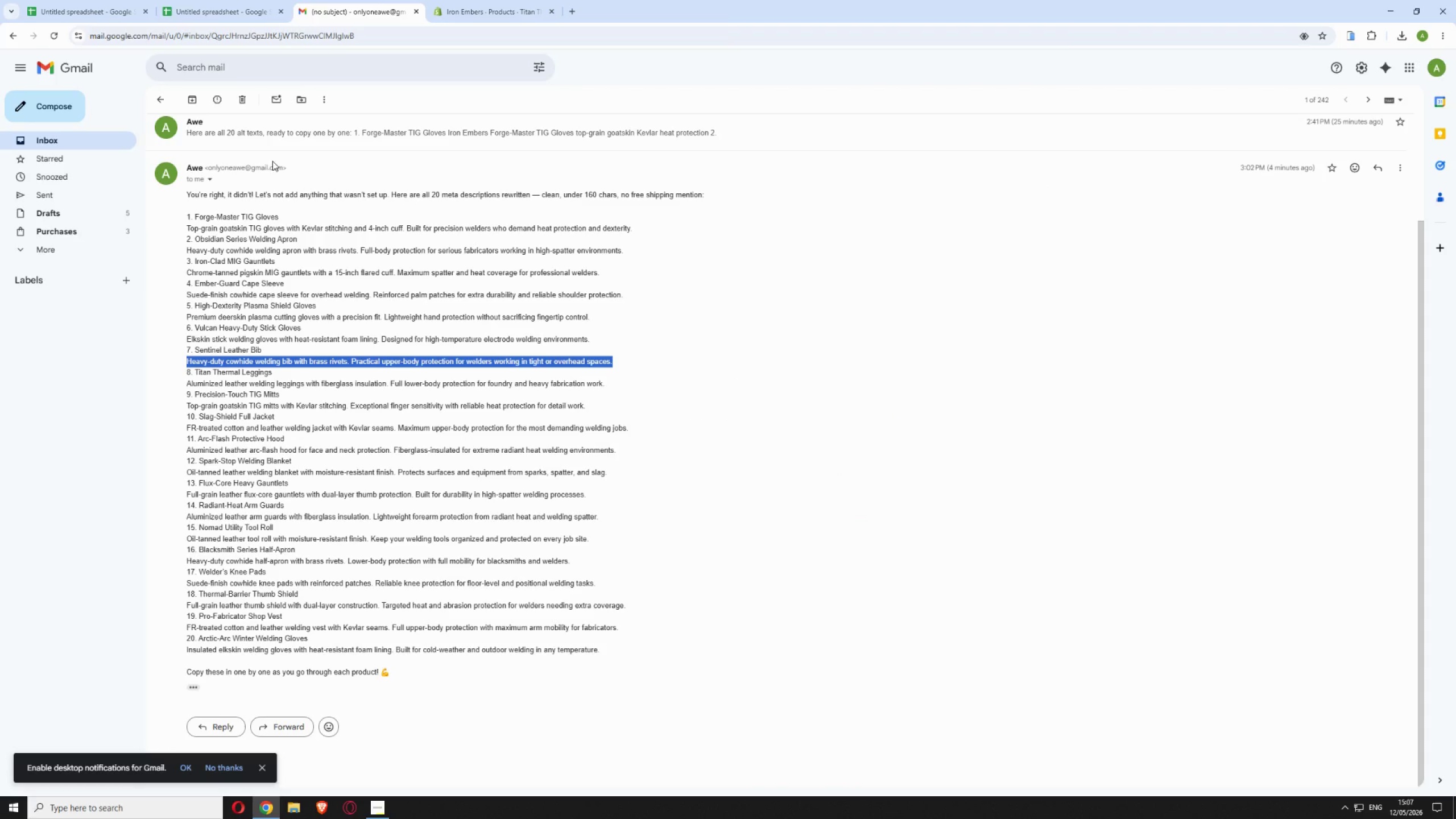 
left_click_drag(start_coordinate=[183, 382], to_coordinate=[610, 383])
 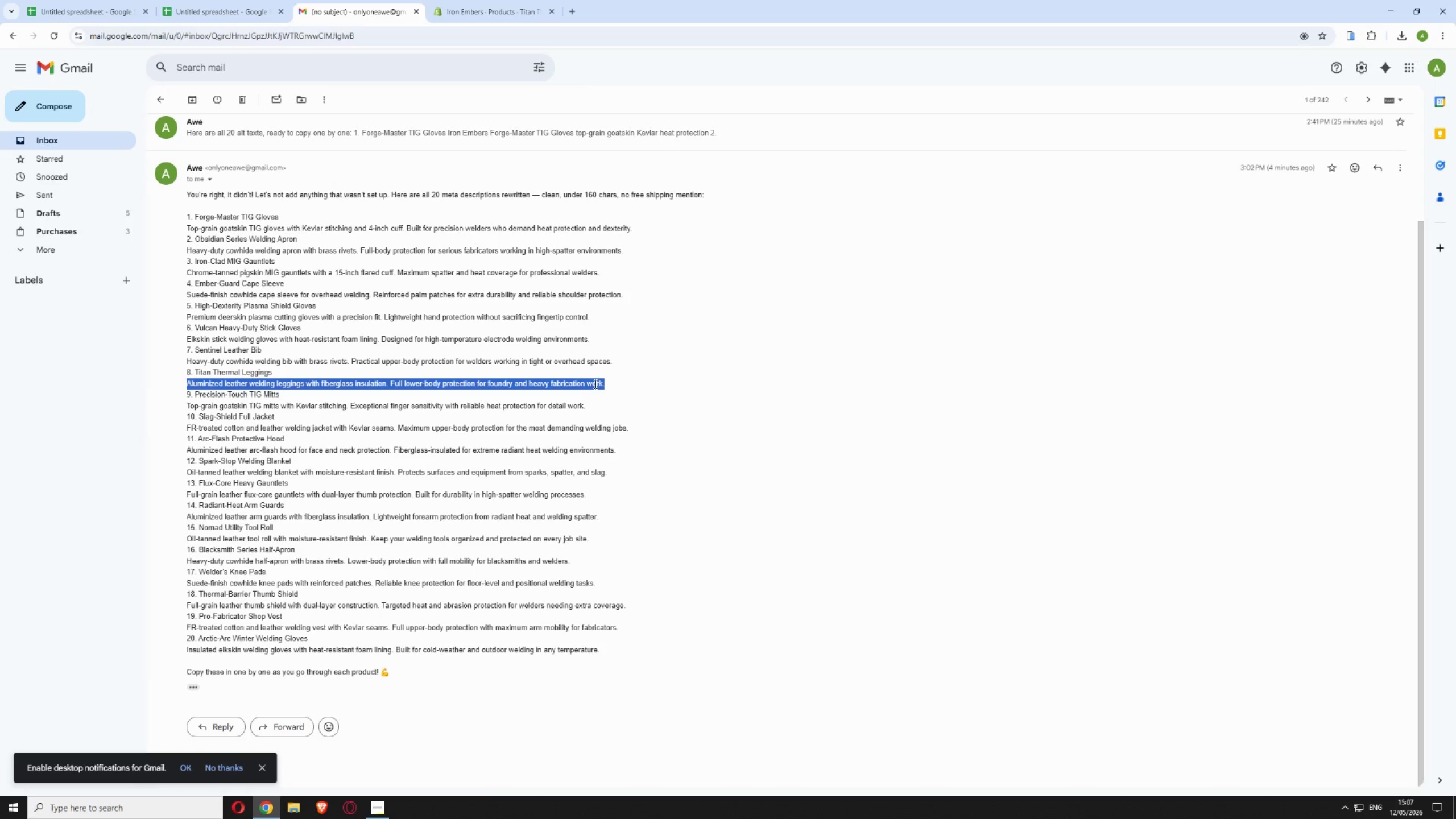 
right_click([594, 384])
 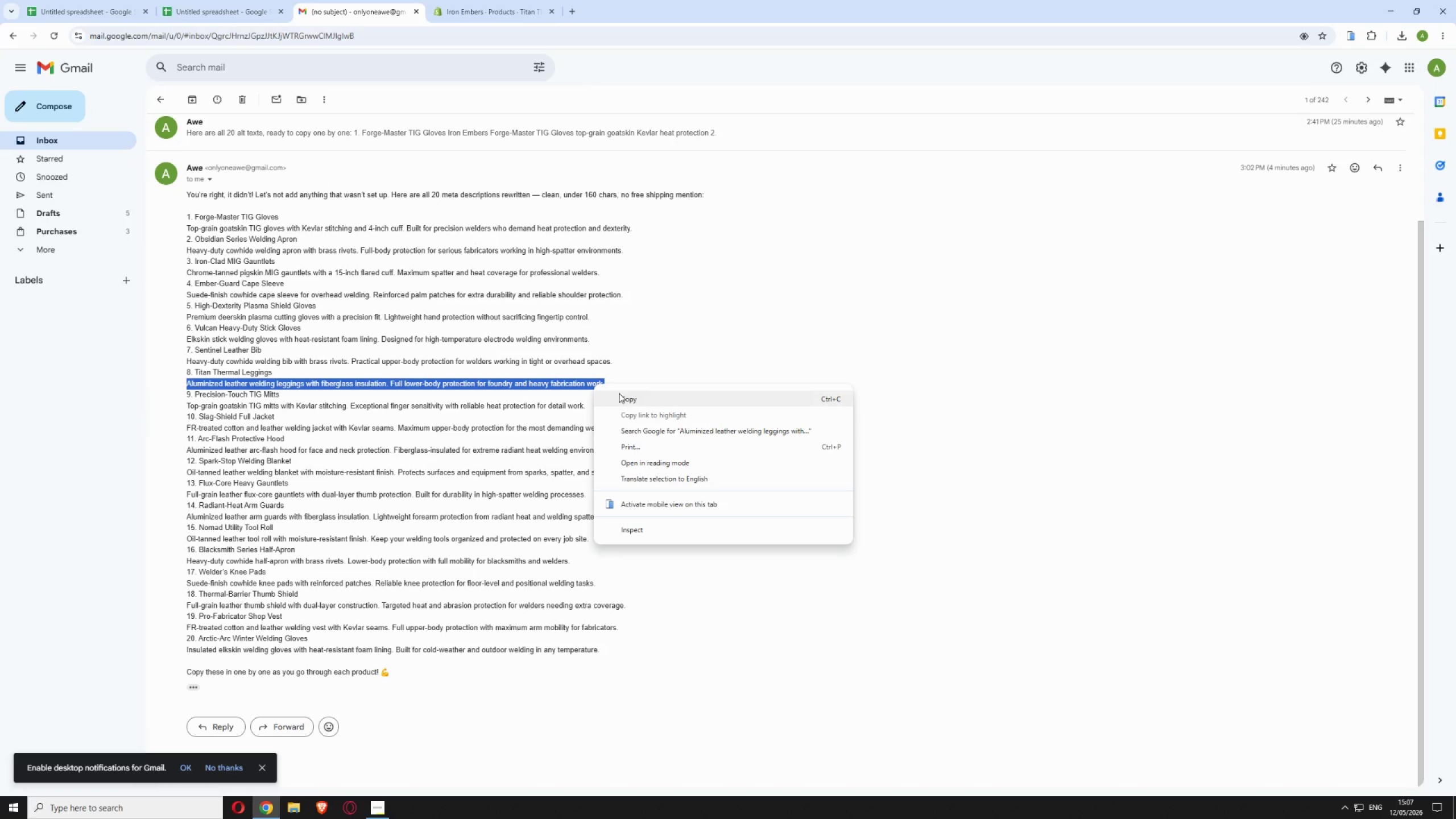 
left_click([625, 399])
 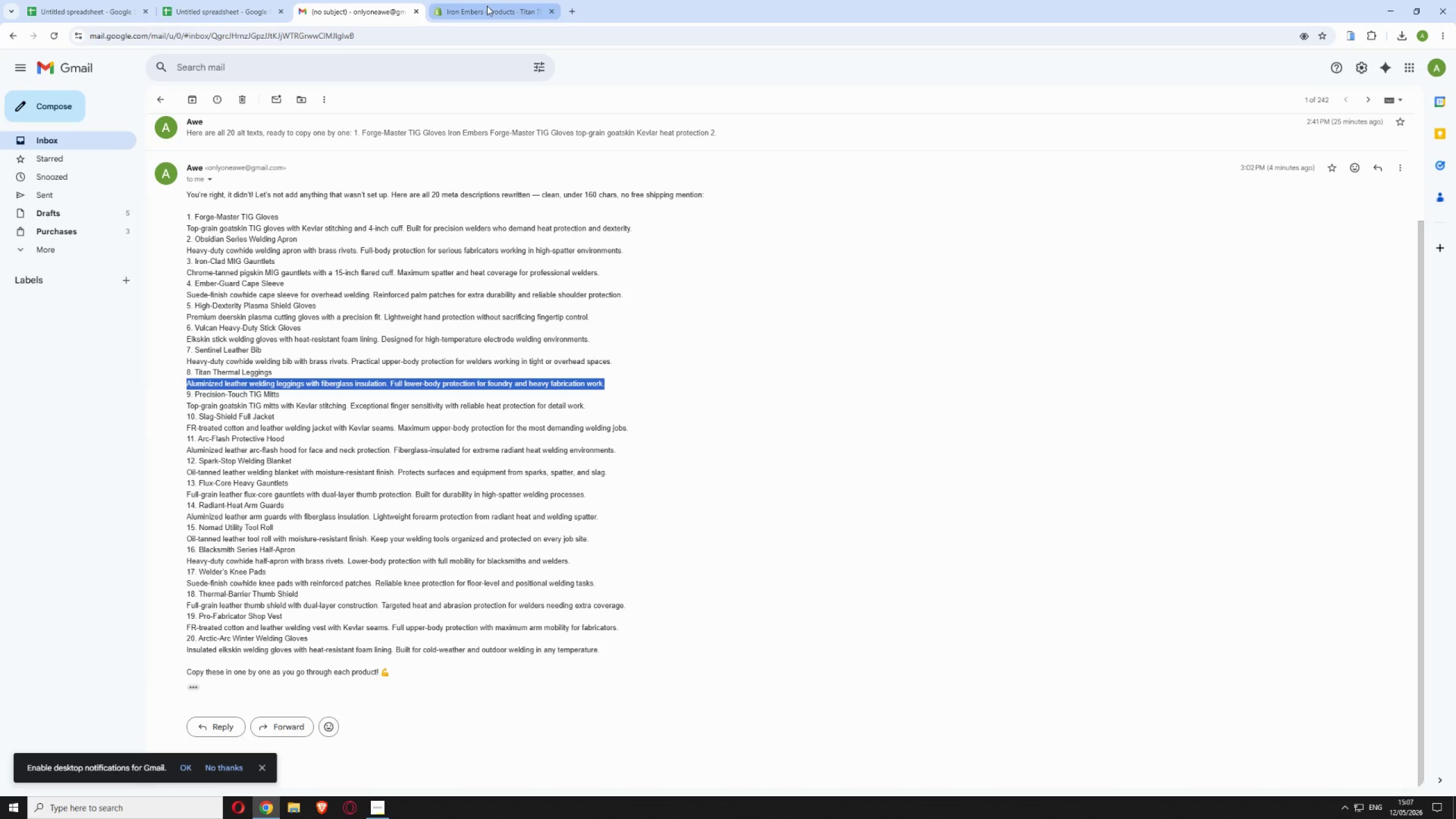 
left_click([487, 1])
 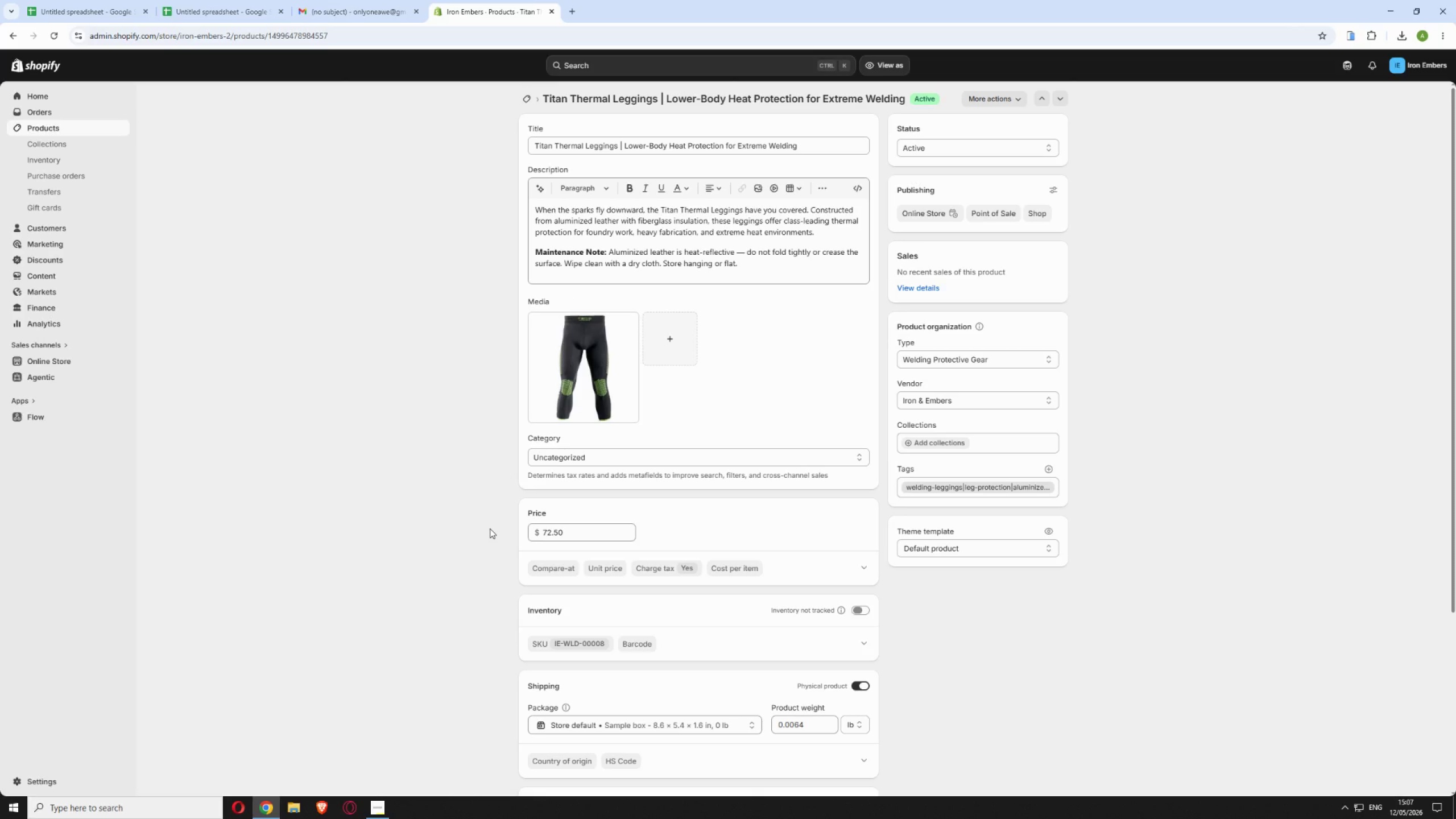 
scroll: coordinate [490, 513], scroll_direction: down, amount: 9.0
 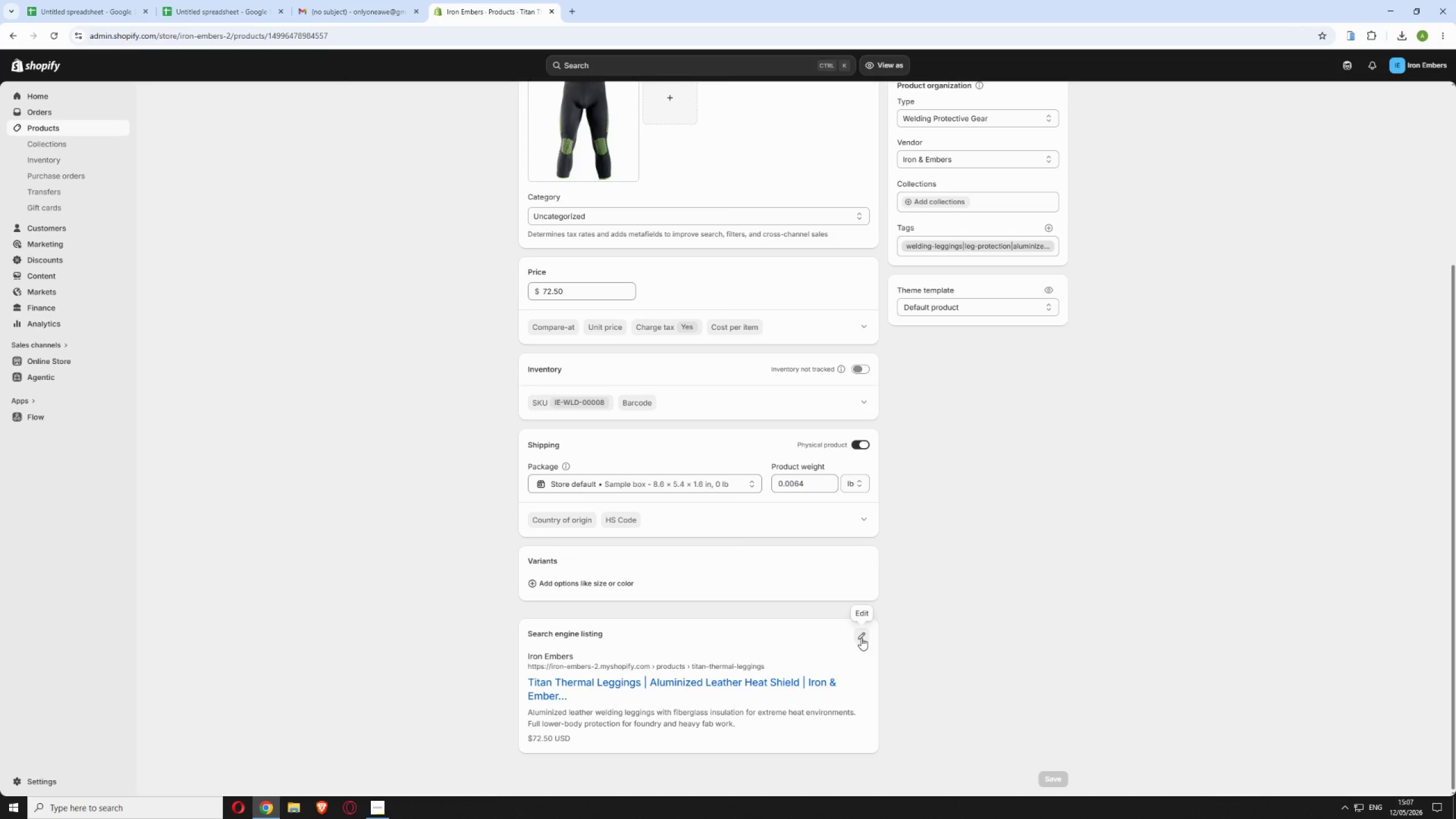 
left_click([864, 635])
 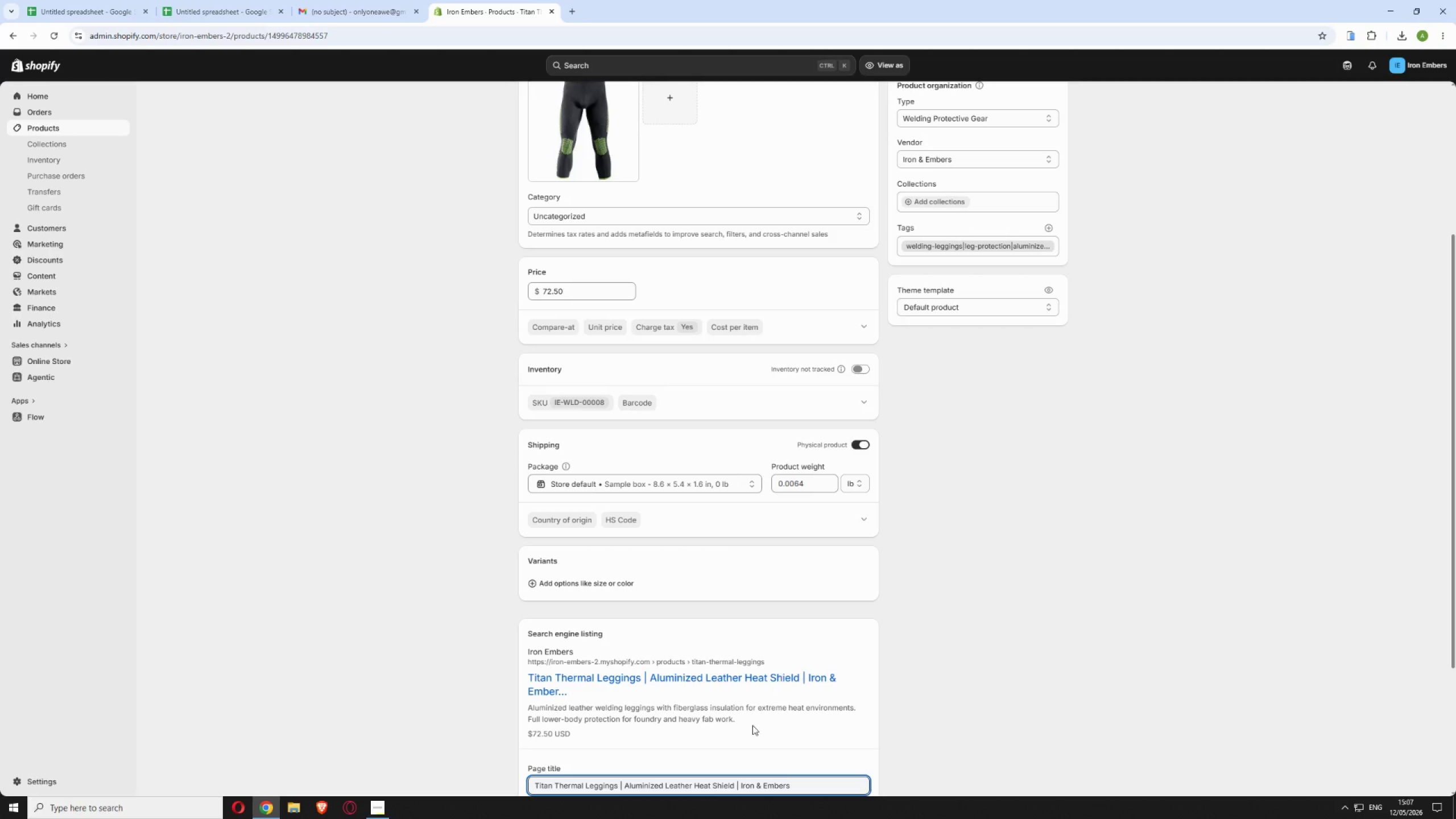 
scroll: coordinate [730, 697], scroll_direction: down, amount: 7.0
 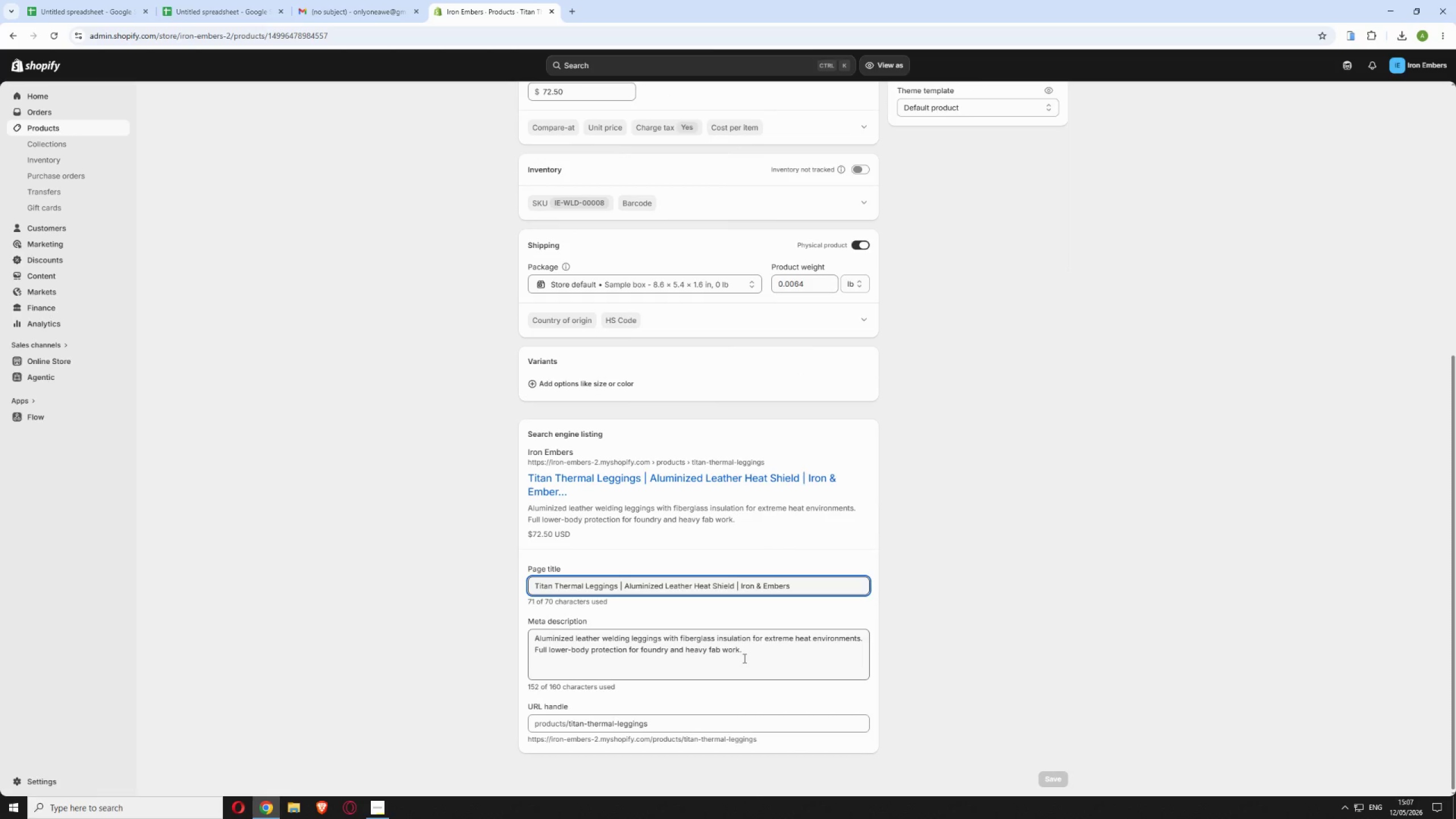 
left_click([746, 654])
 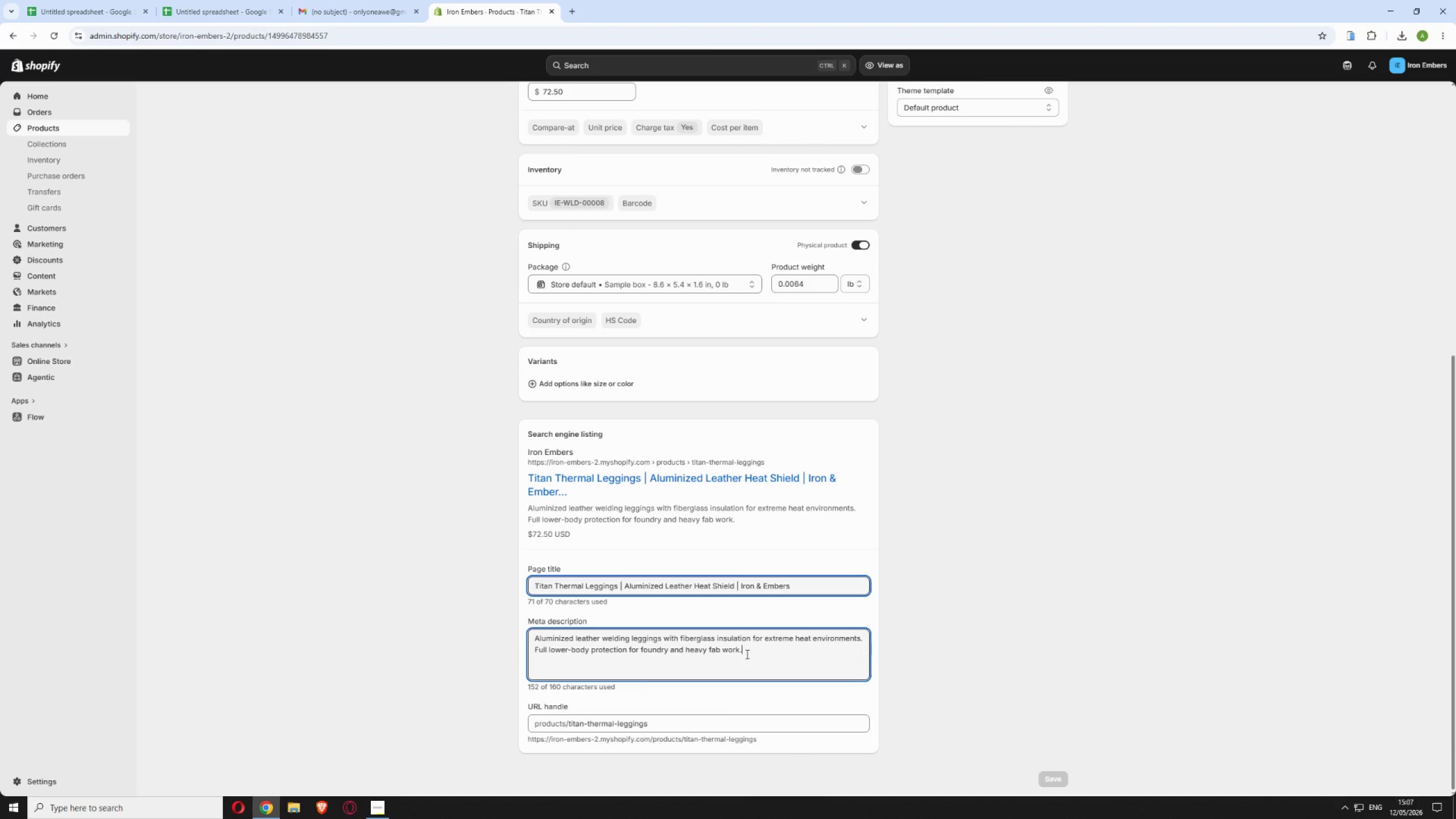 
key(Control+A)
 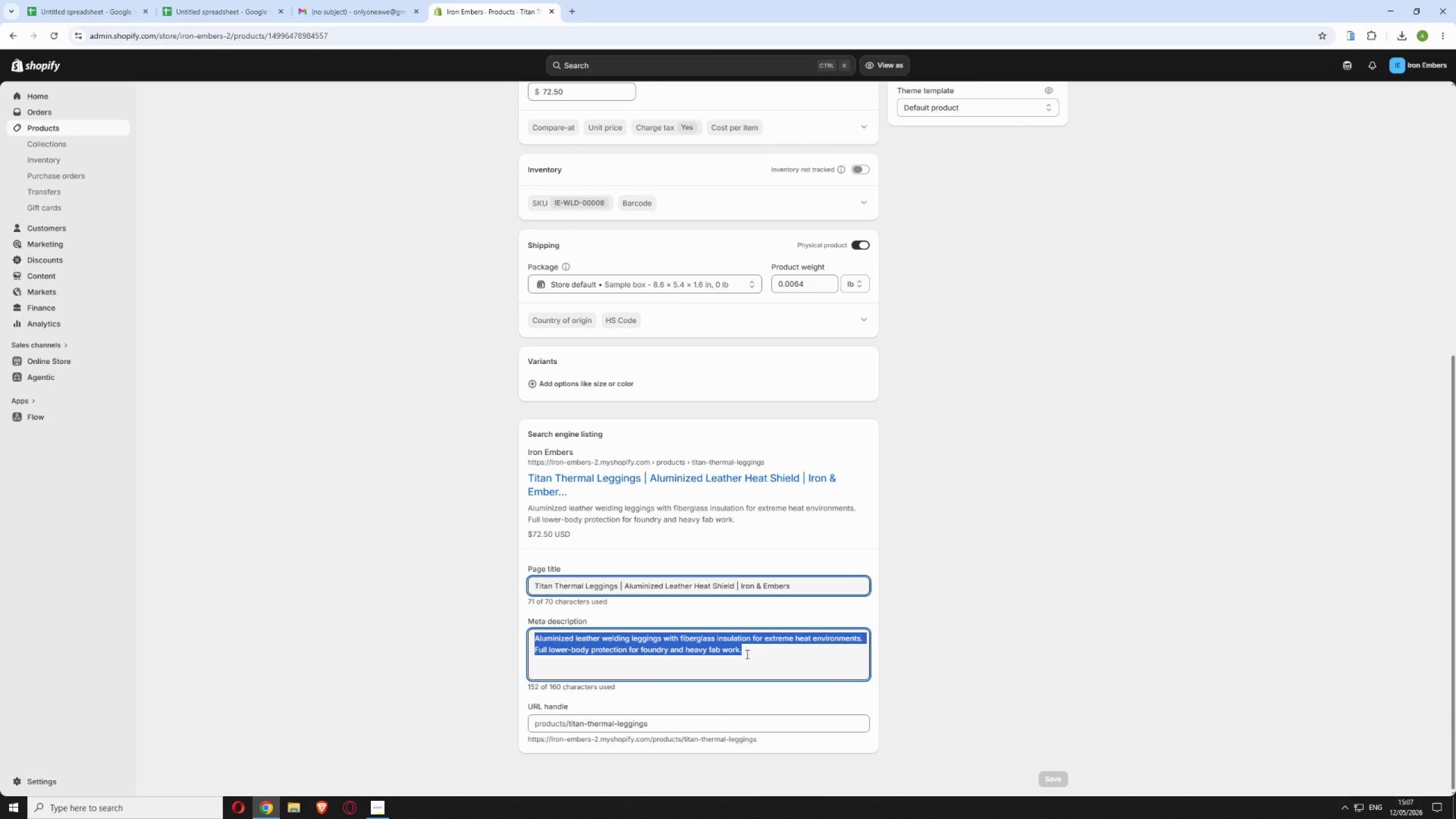 
key(Control+V)
 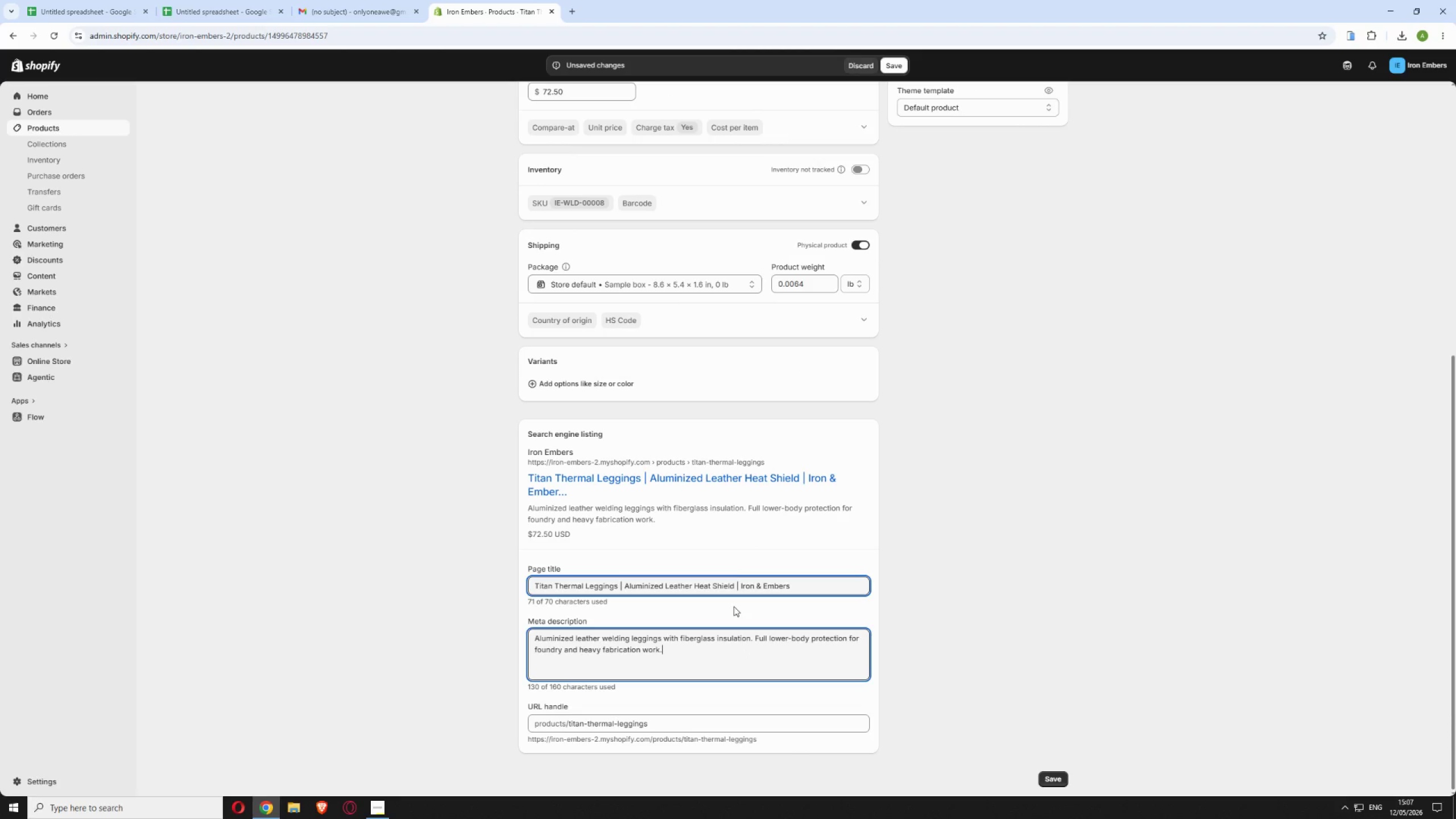 
scroll: coordinate [905, 589], scroll_direction: down, amount: 4.0
 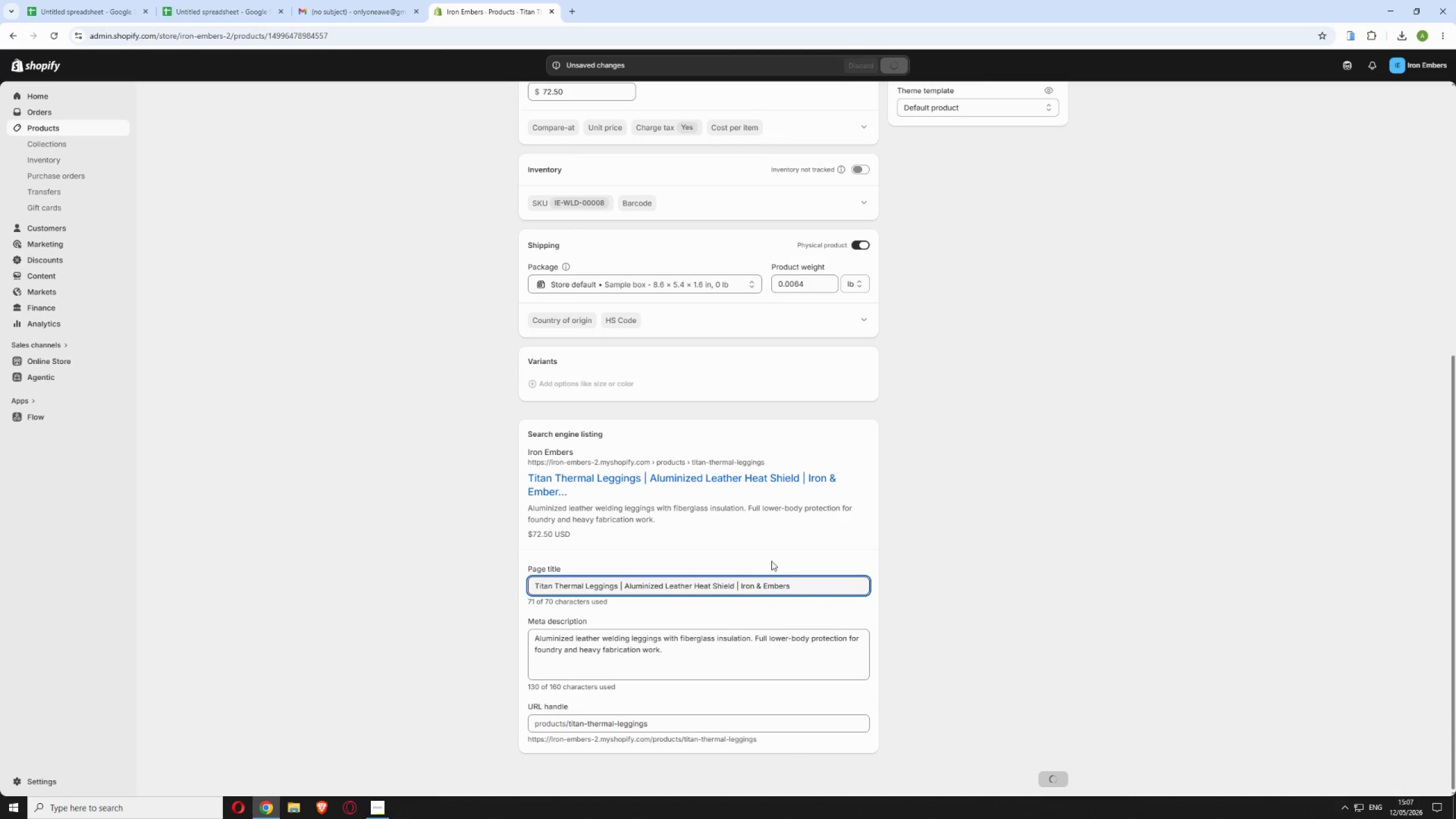 
wait(7.85)
 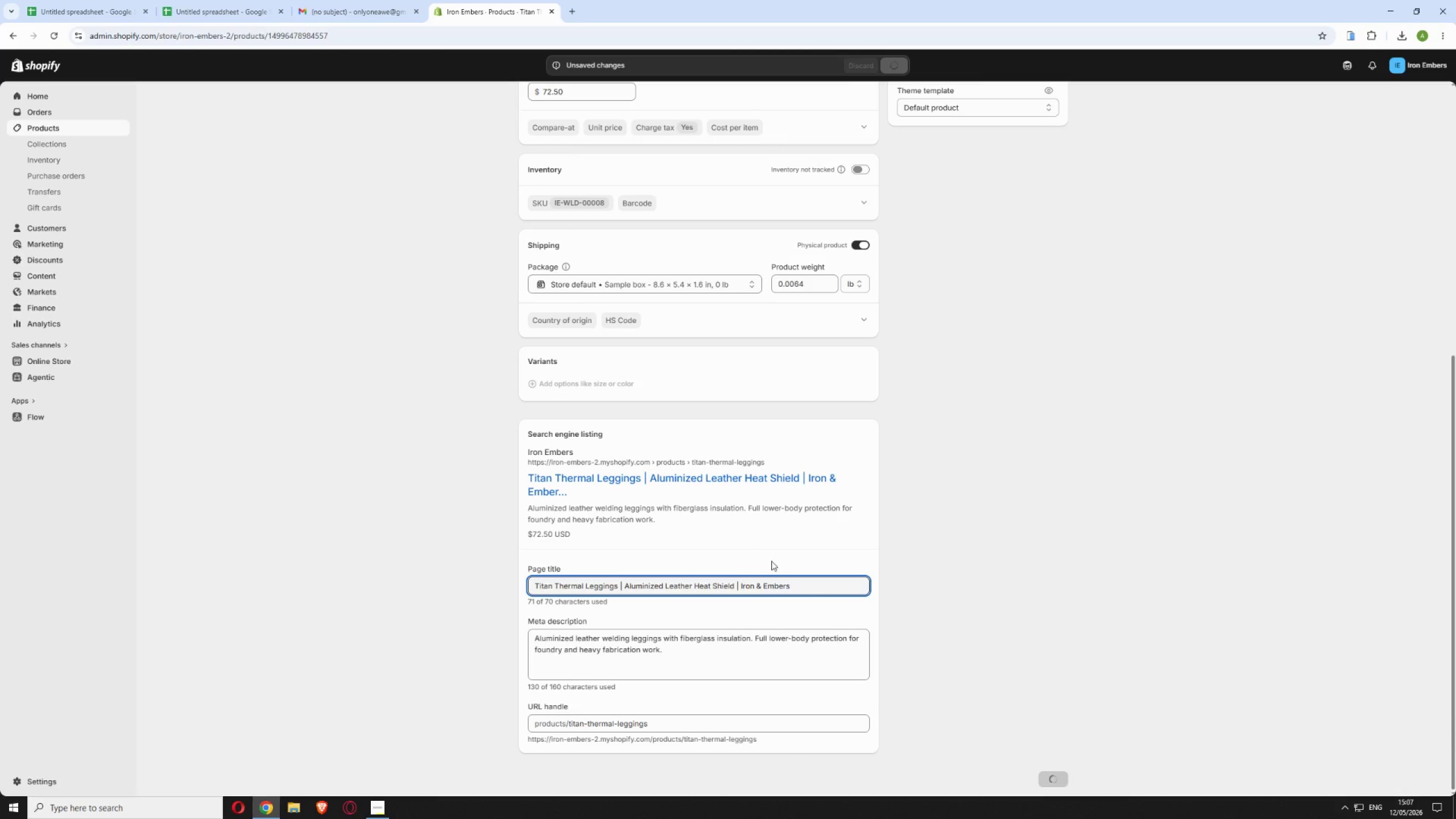 
scroll: coordinate [472, 386], scroll_direction: up, amount: 14.0
 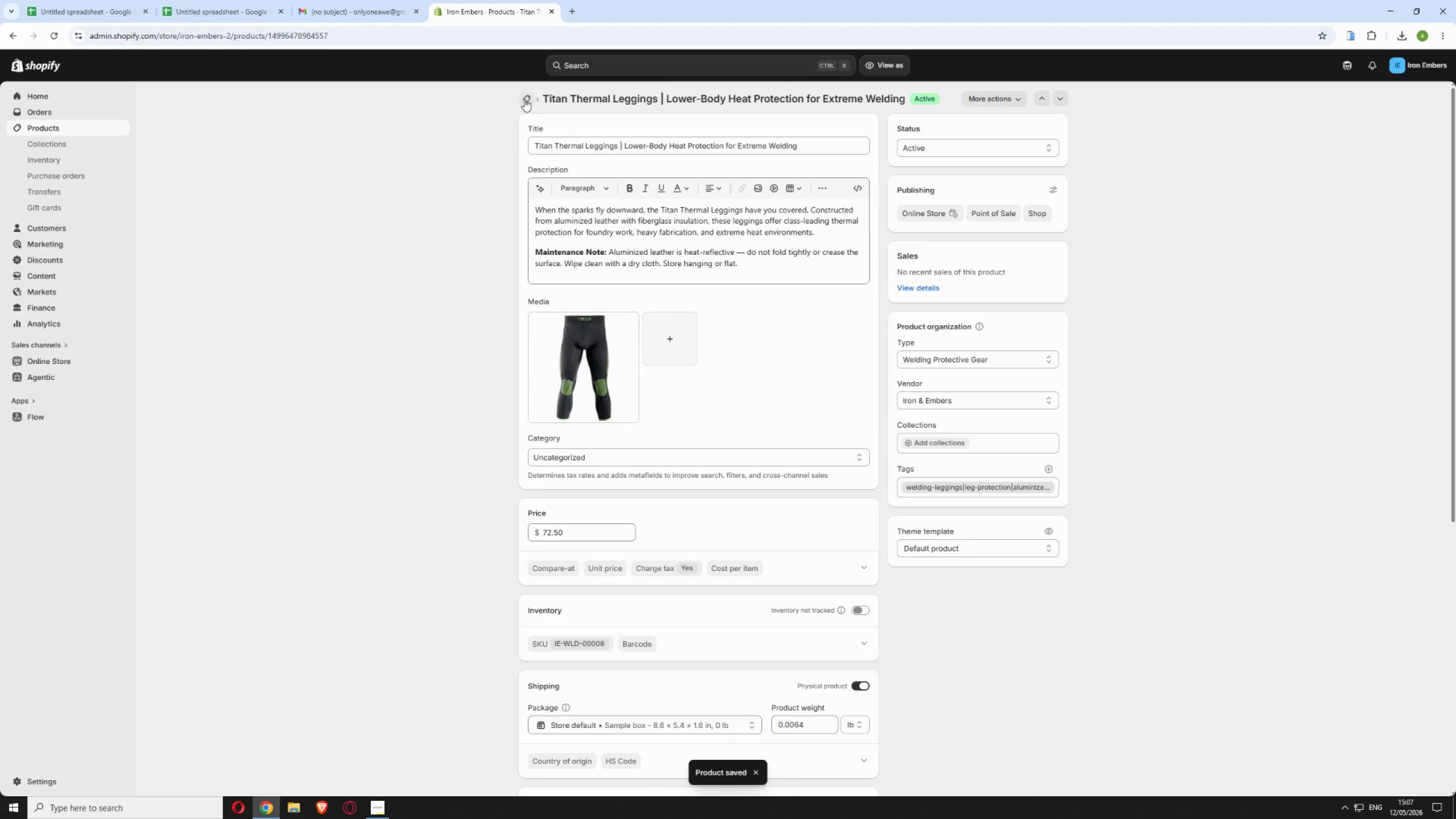 
left_click([524, 99])
 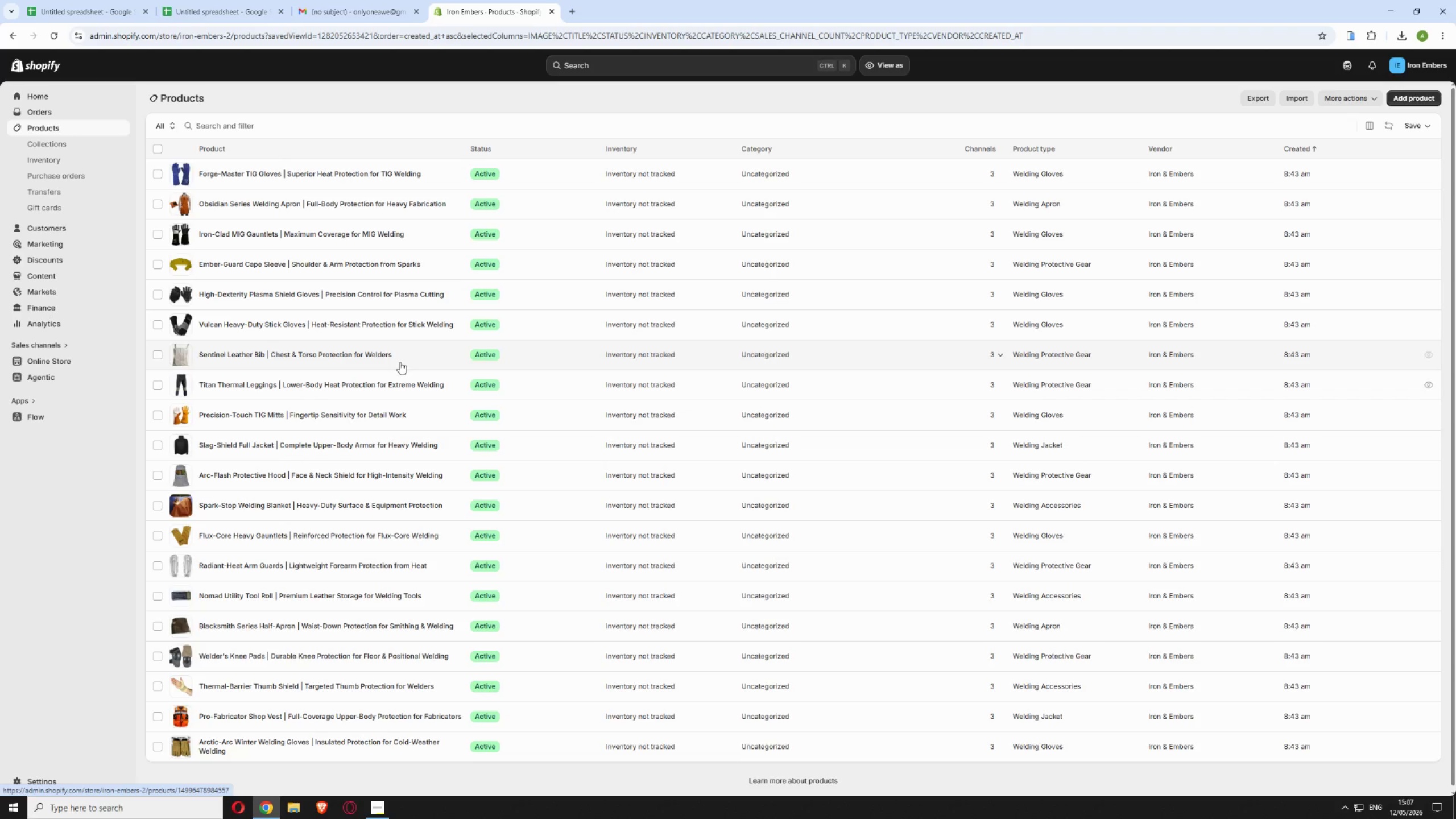 
wait(5.45)
 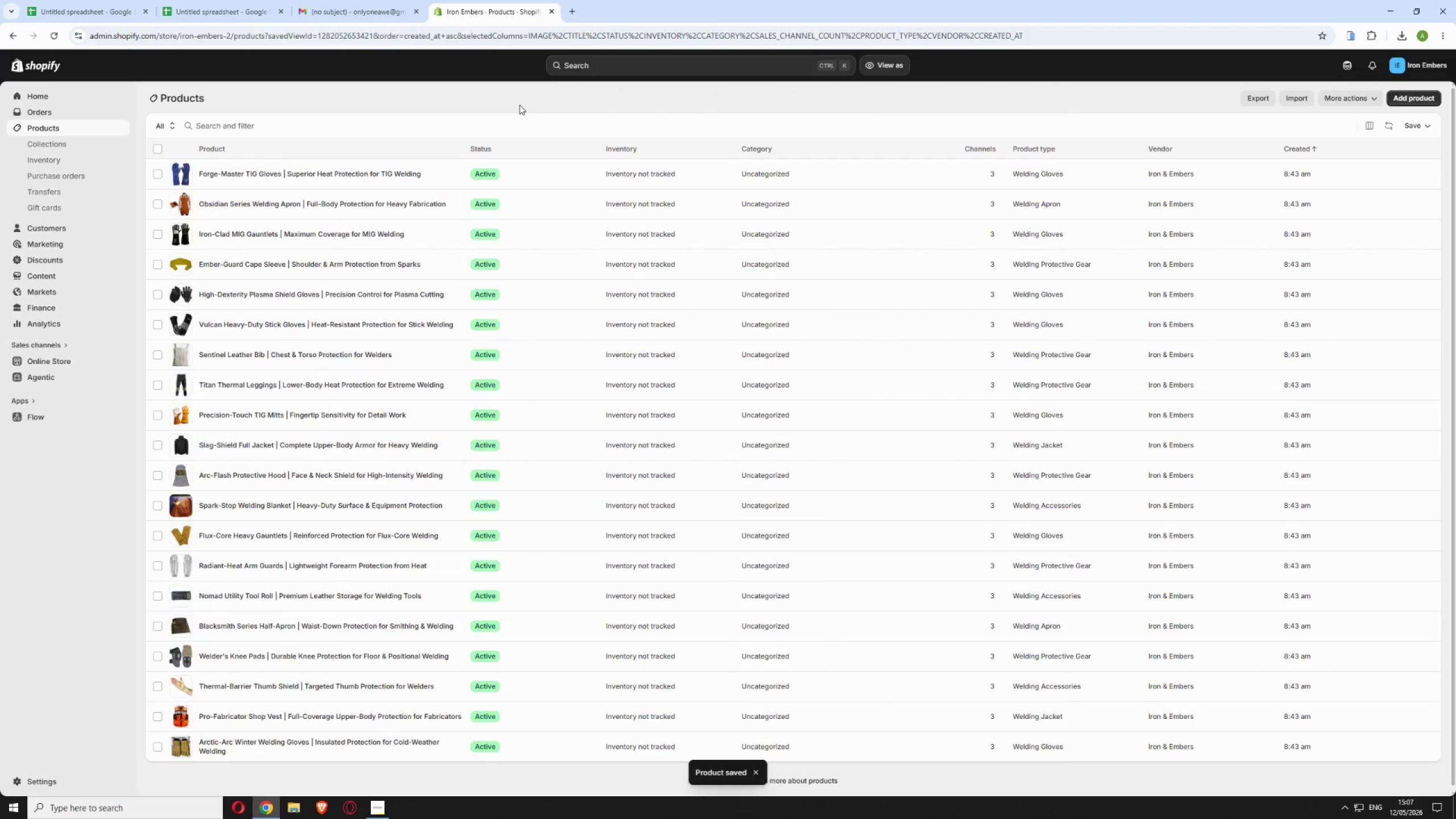 
left_click([363, 11])
 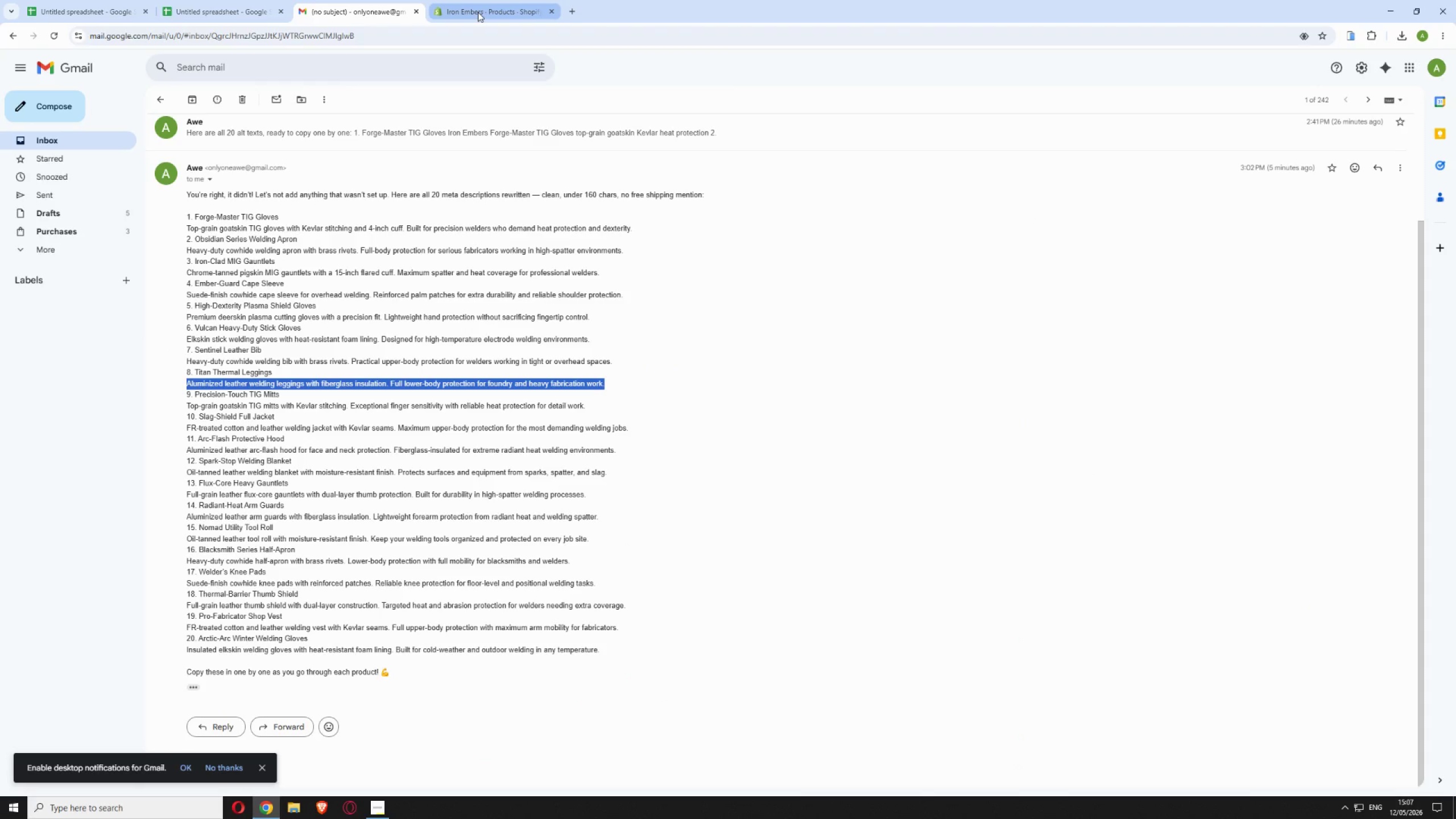 
left_click([478, 12])
 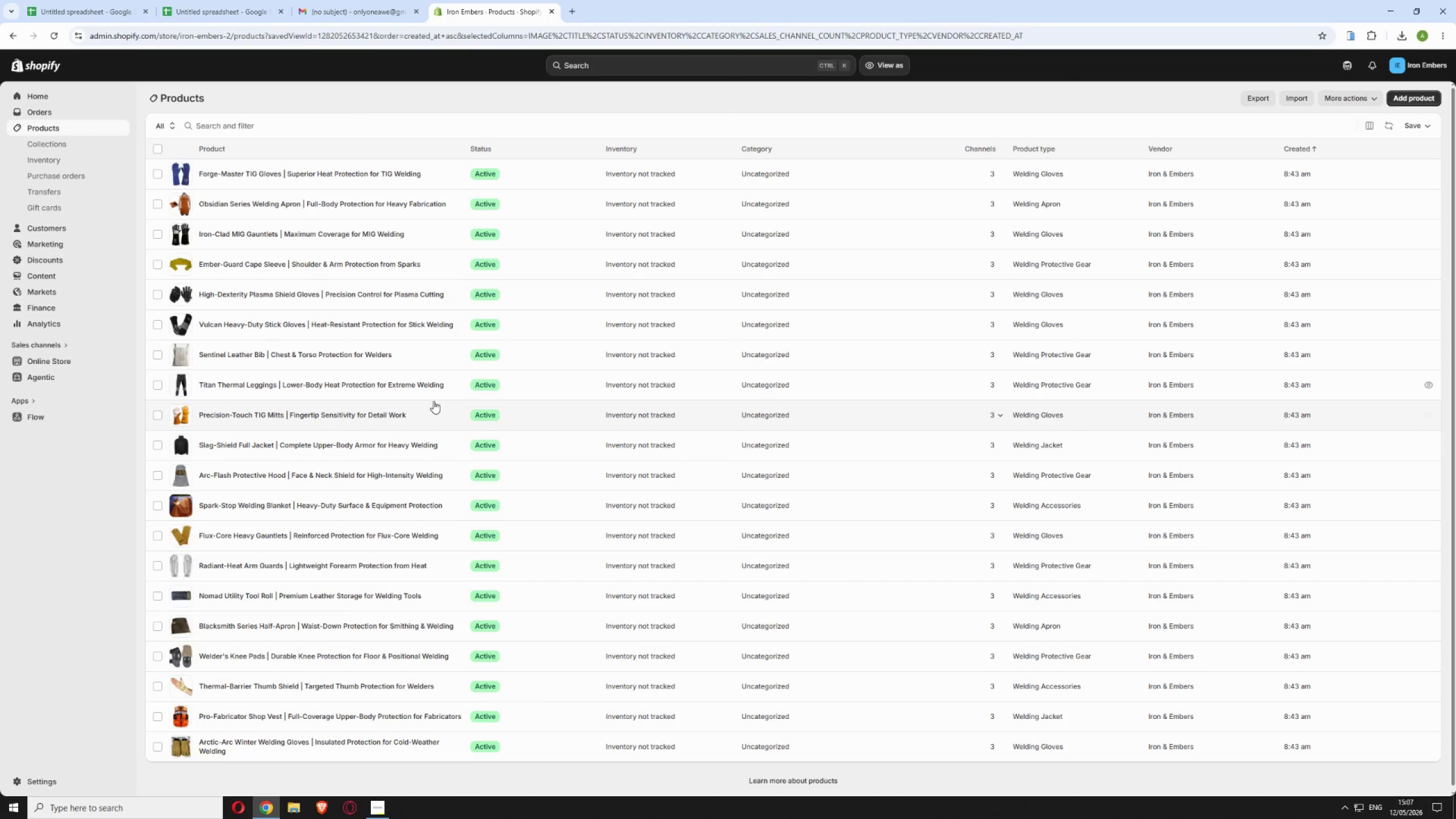 
left_click([435, 414])
 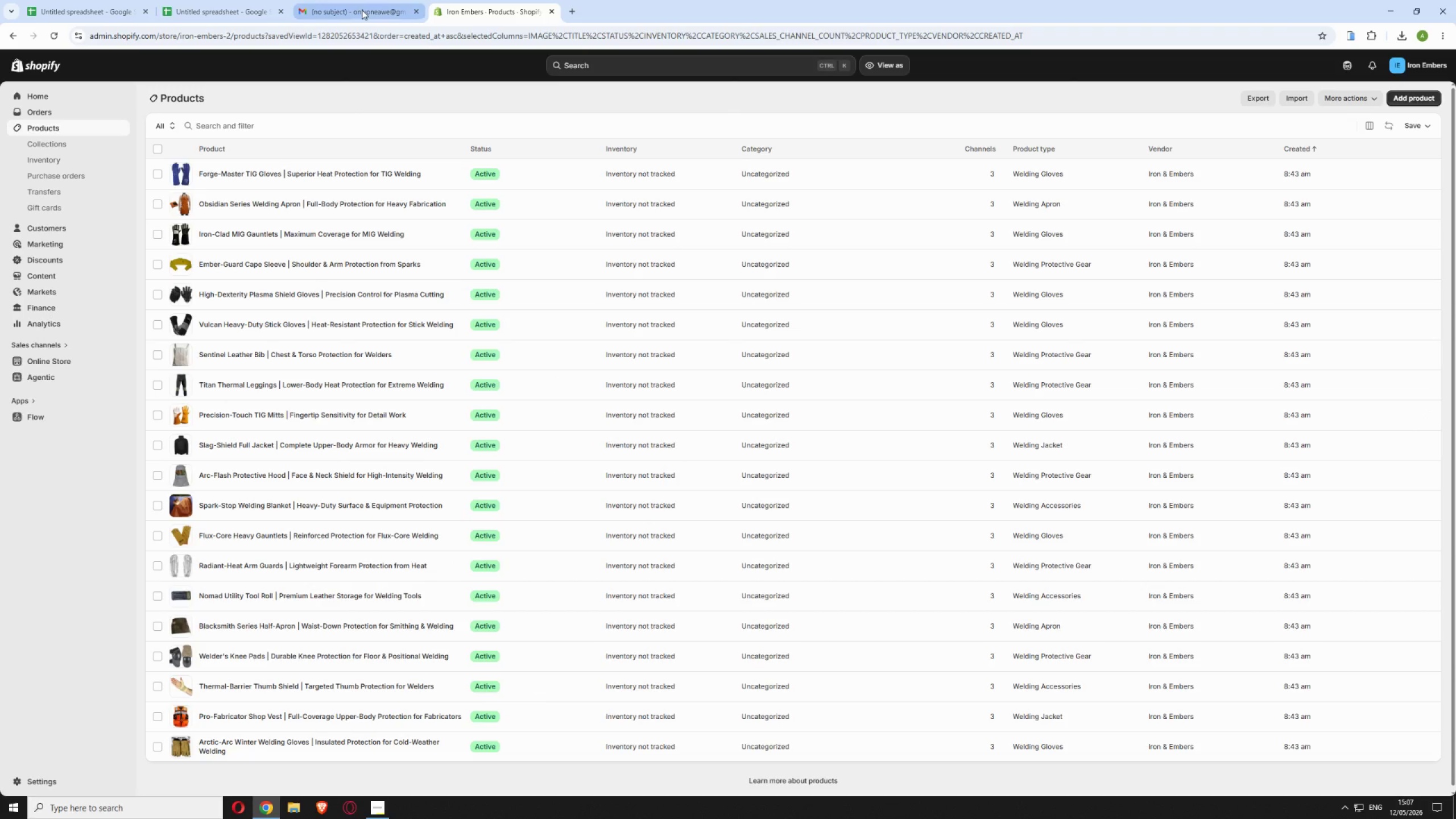 
left_click([362, 10])
 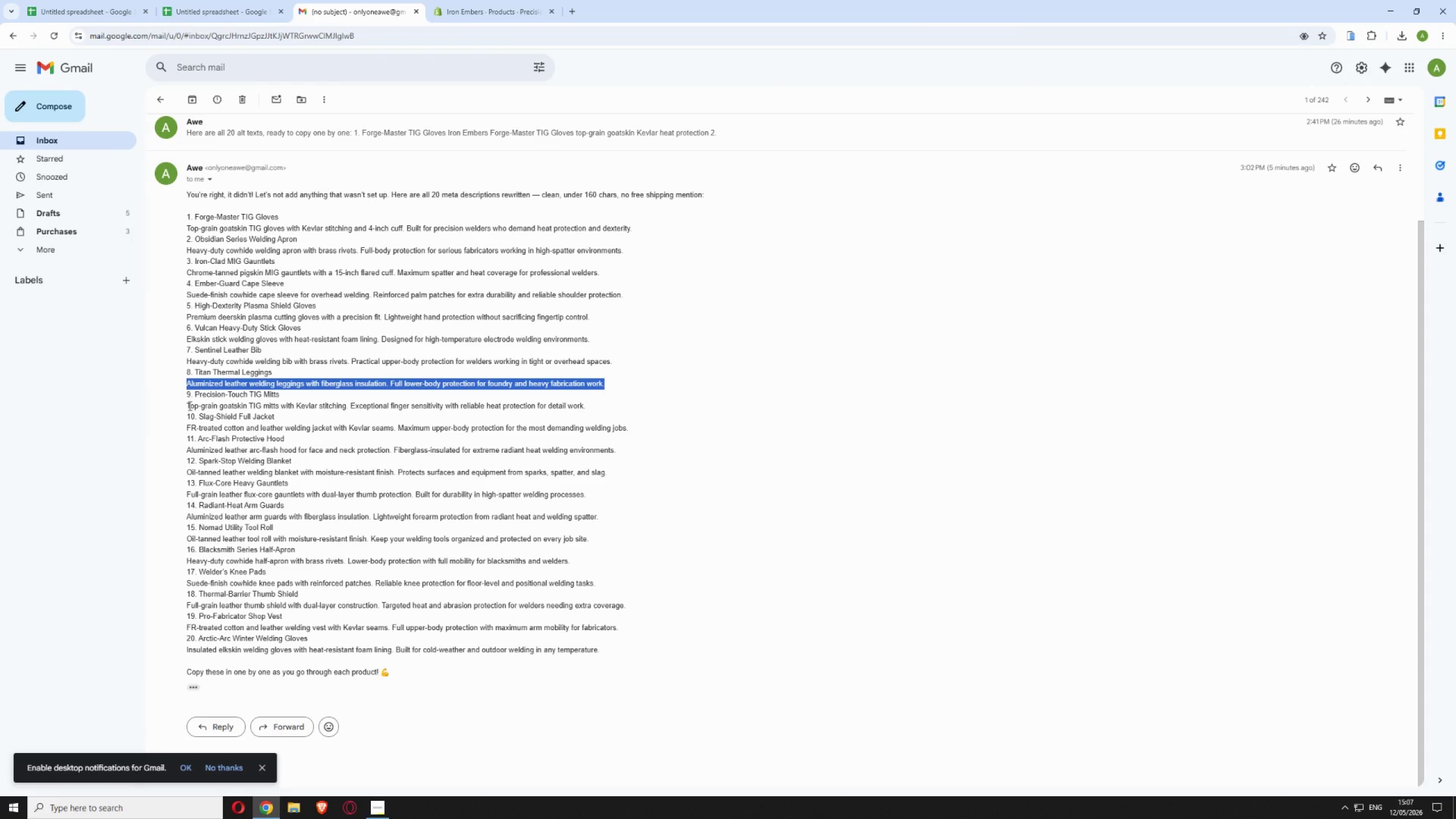 
left_click_drag(start_coordinate=[188, 405], to_coordinate=[586, 404])
 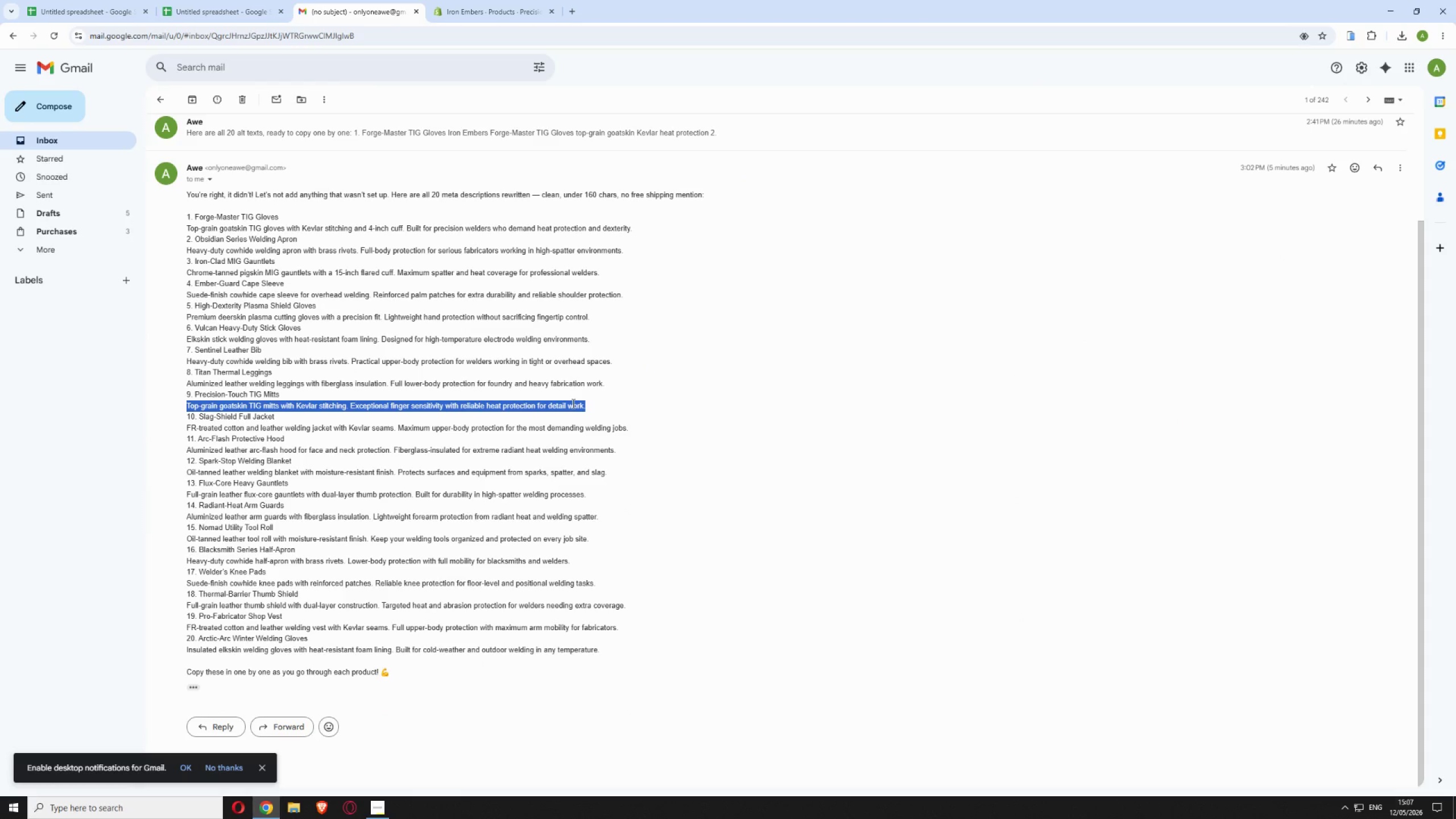 
right_click([572, 403])
 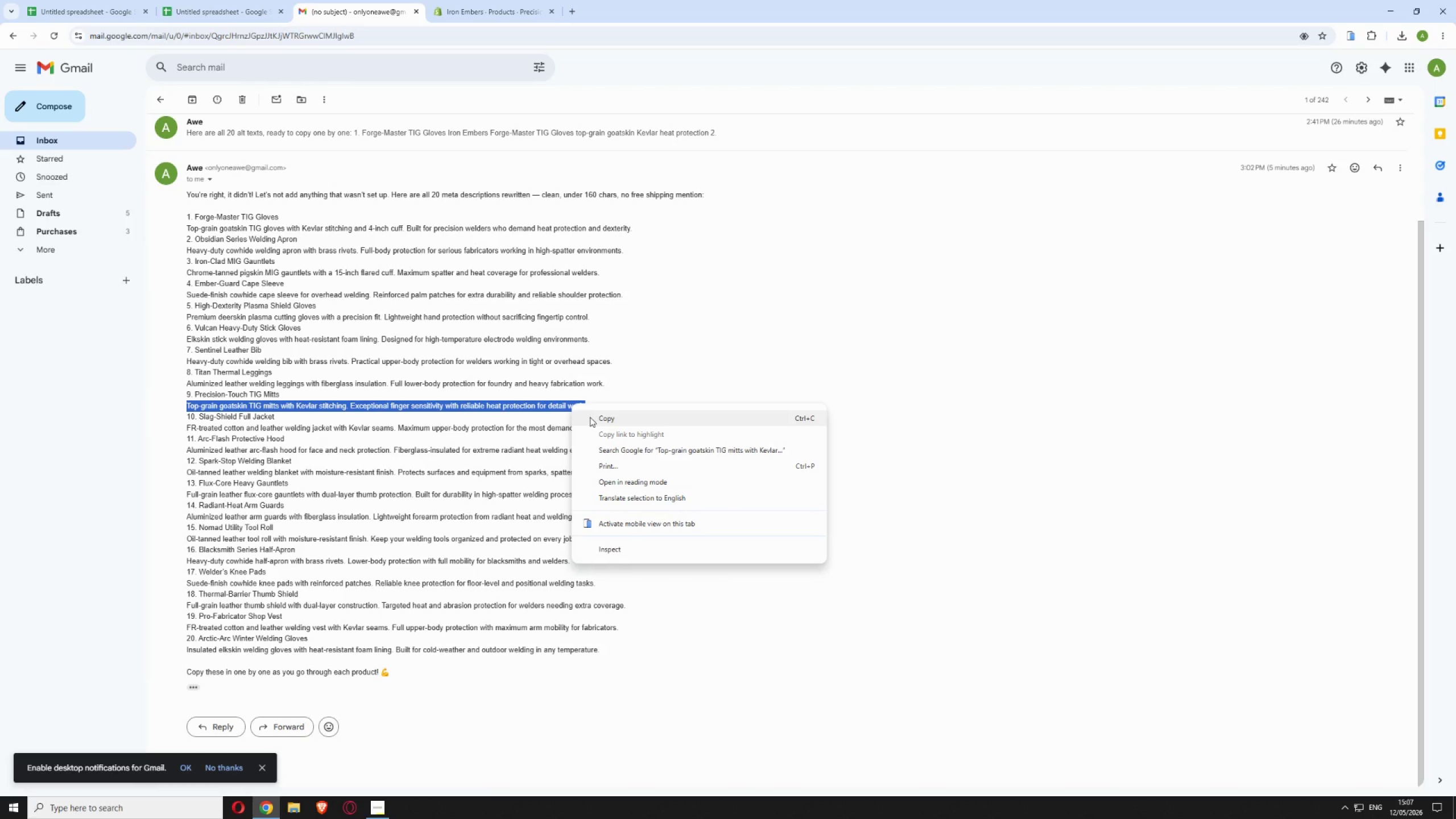 
left_click([590, 417])
 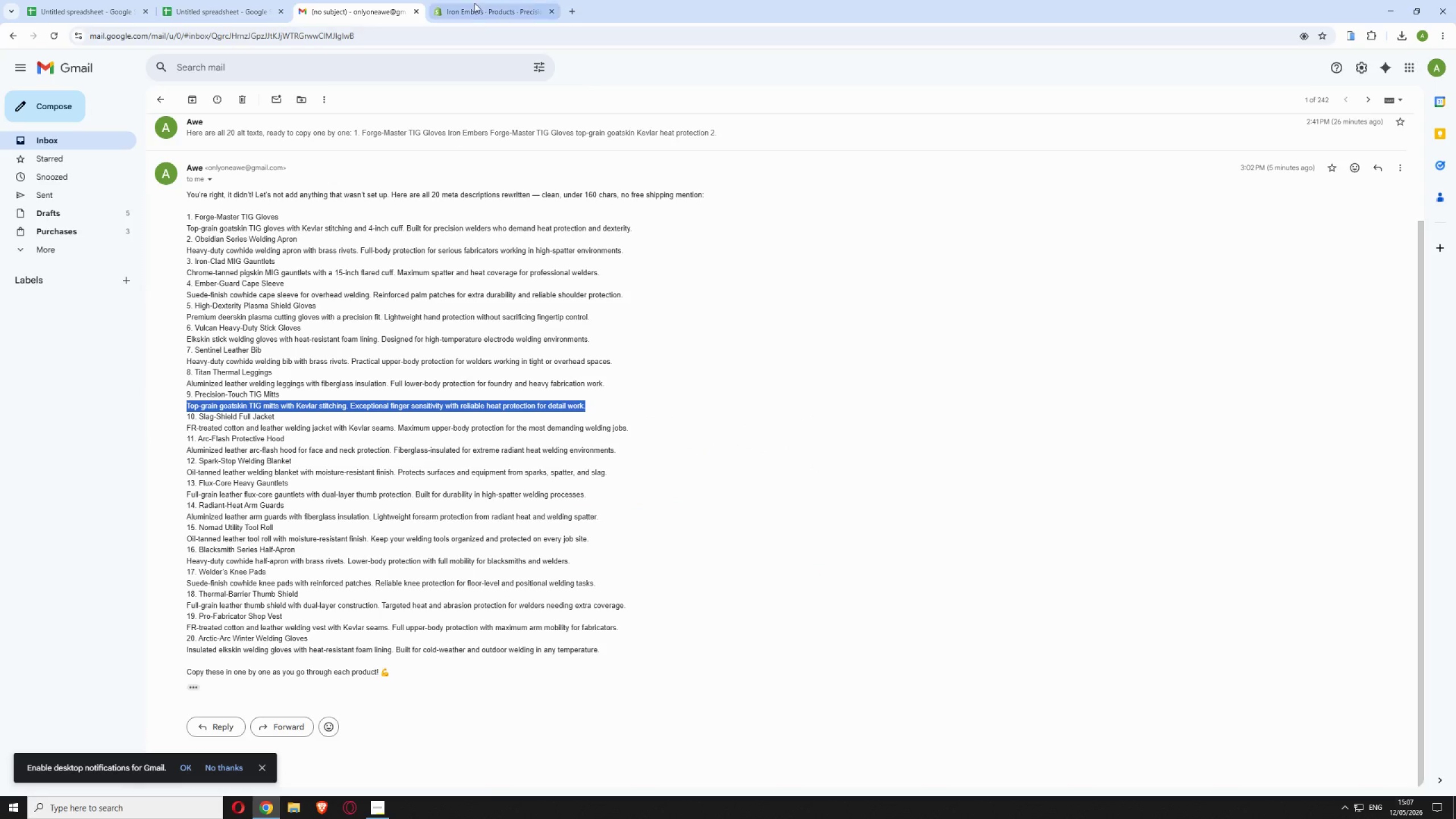 
left_click([475, 0])
 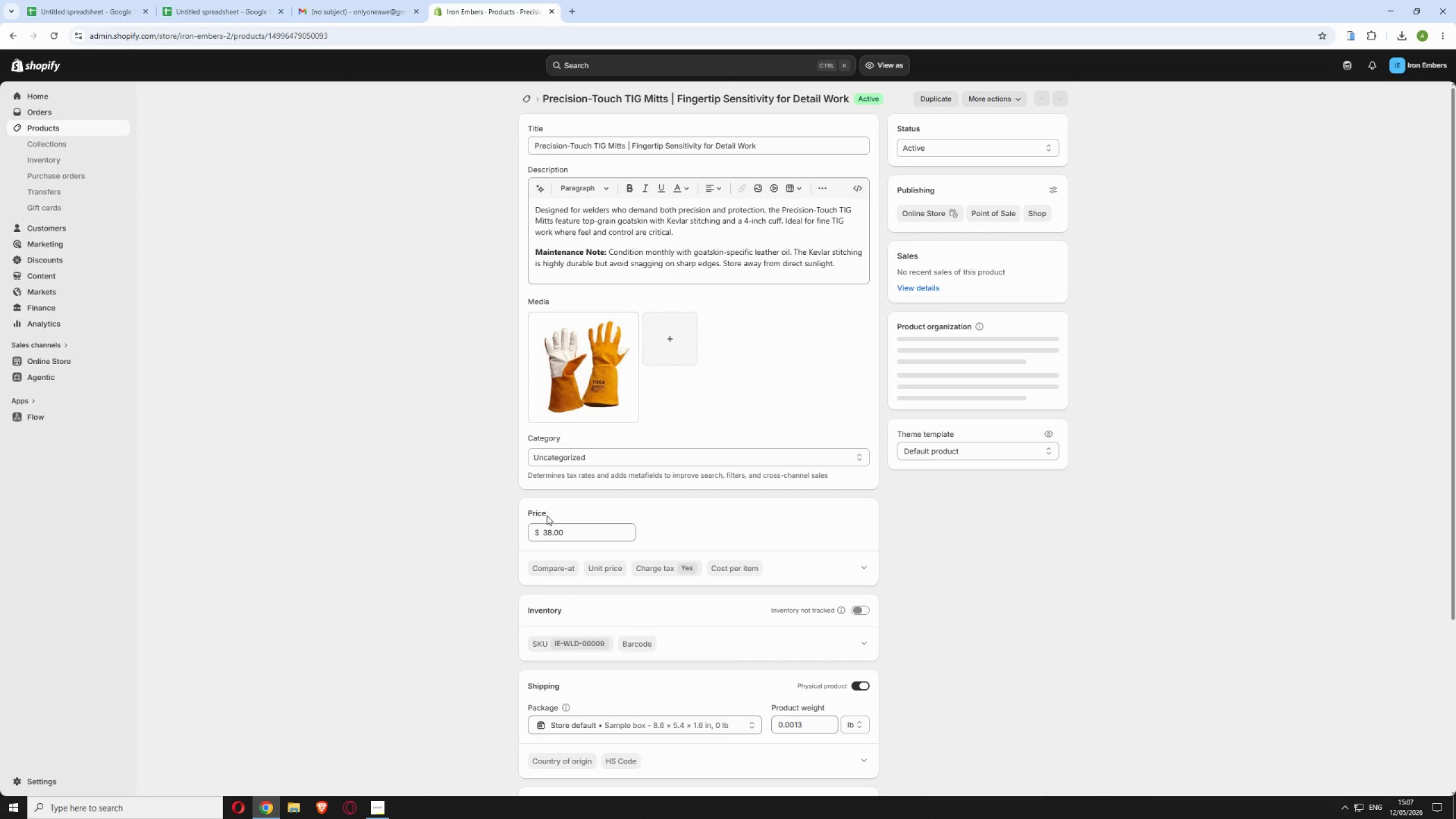 
scroll: coordinate [571, 579], scroll_direction: down, amount: 6.0
 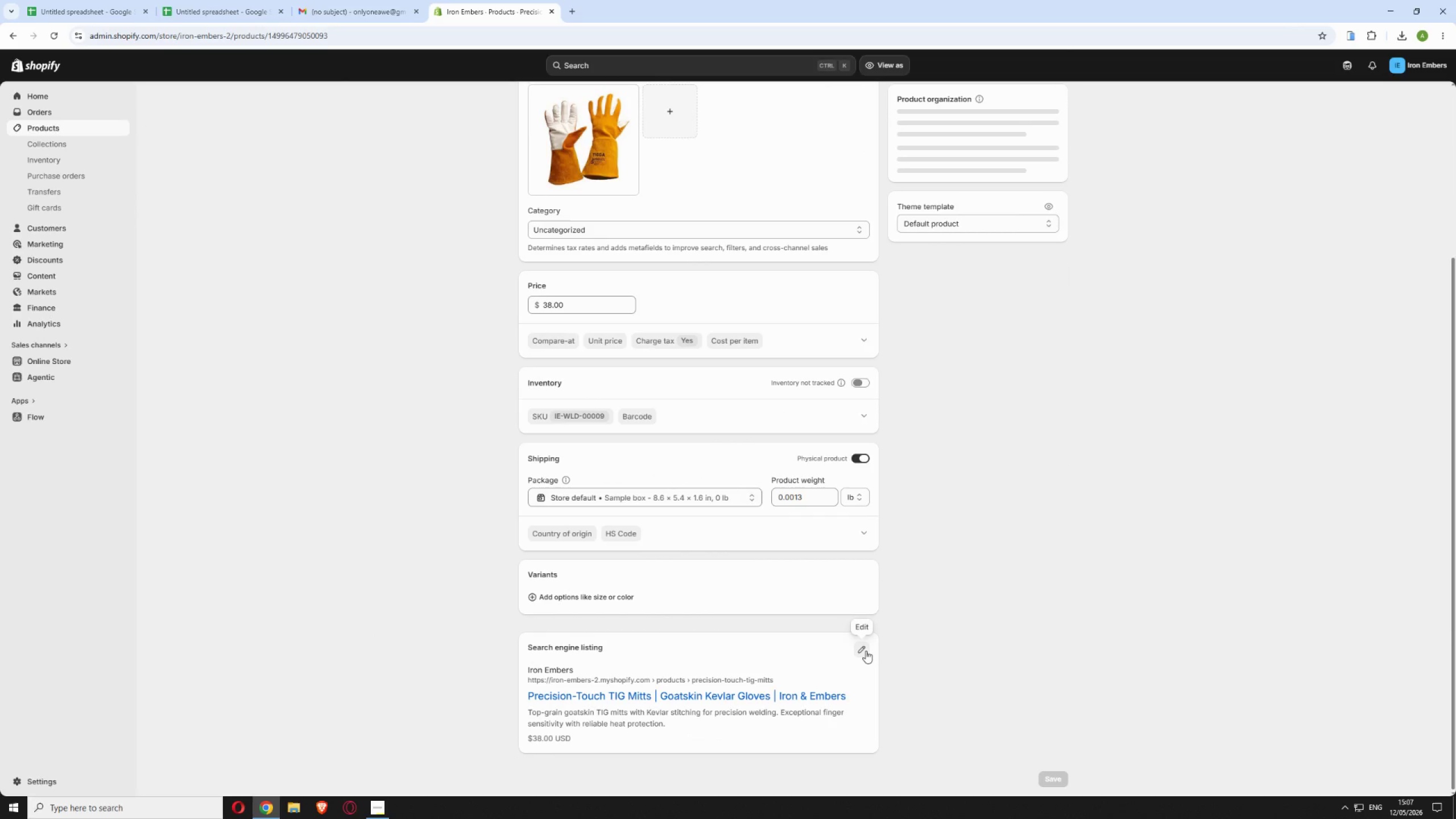 
left_click([866, 651])
 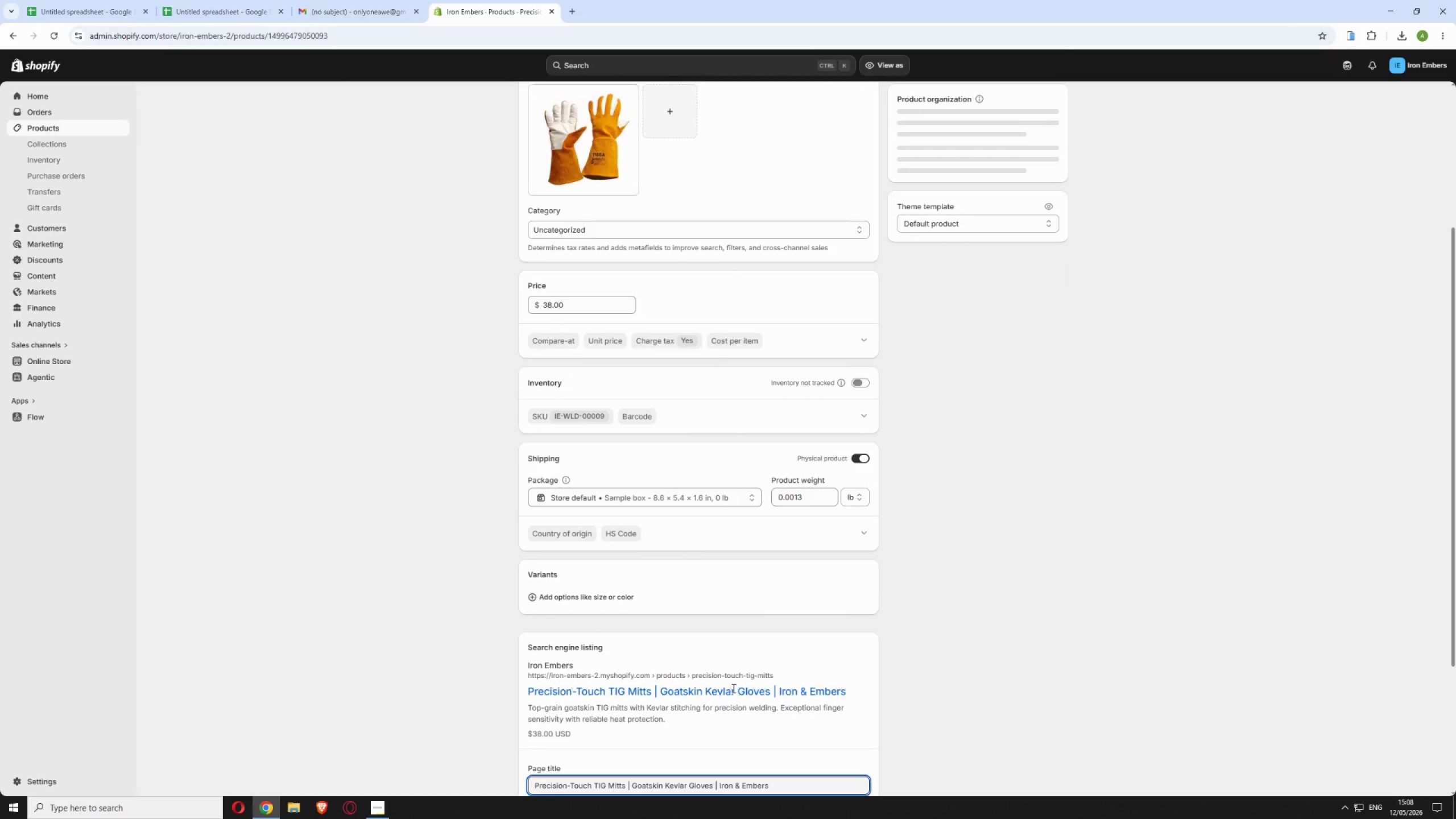 
scroll: coordinate [731, 688], scroll_direction: down, amount: 3.0
 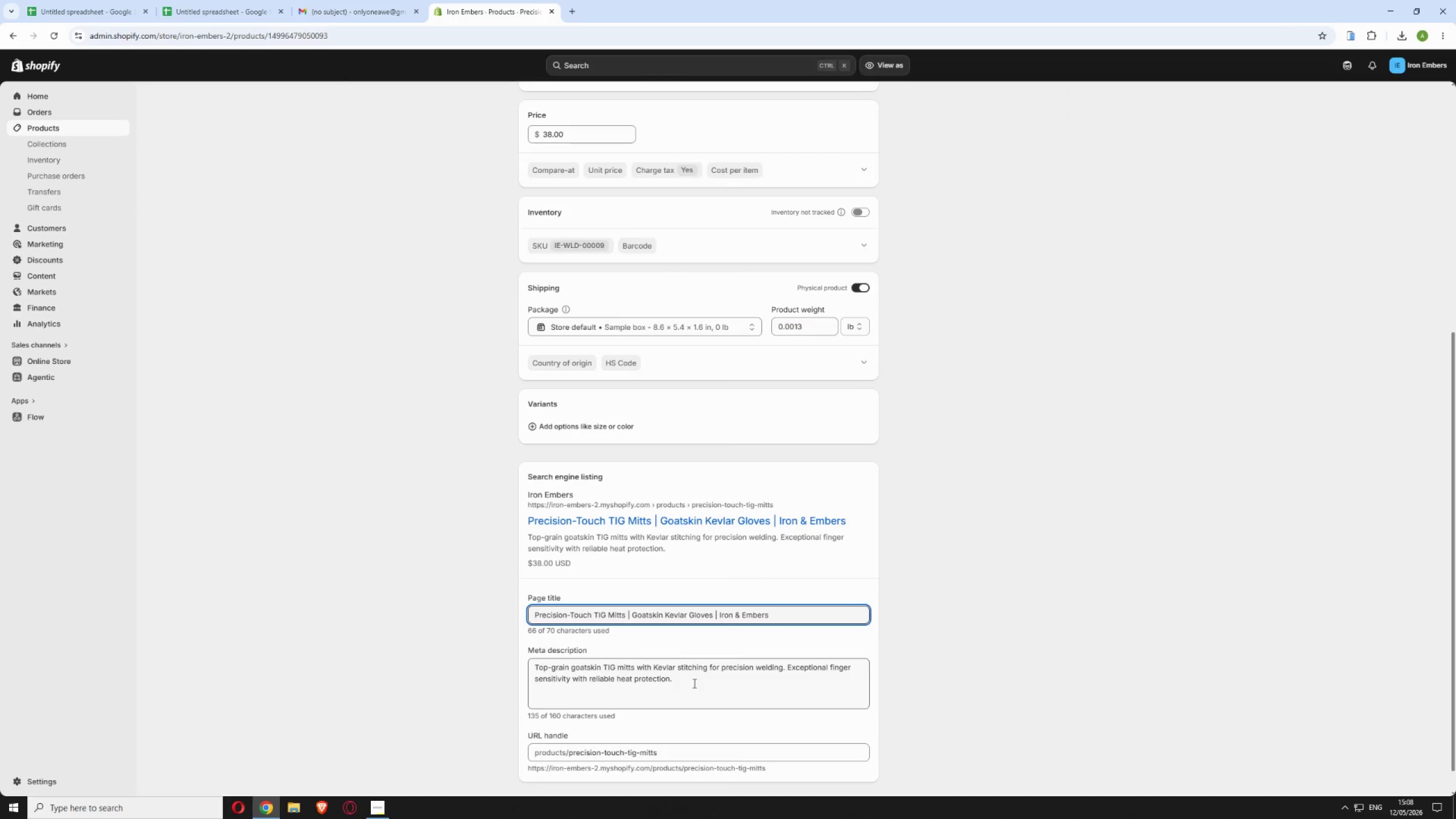 
left_click([692, 677])
 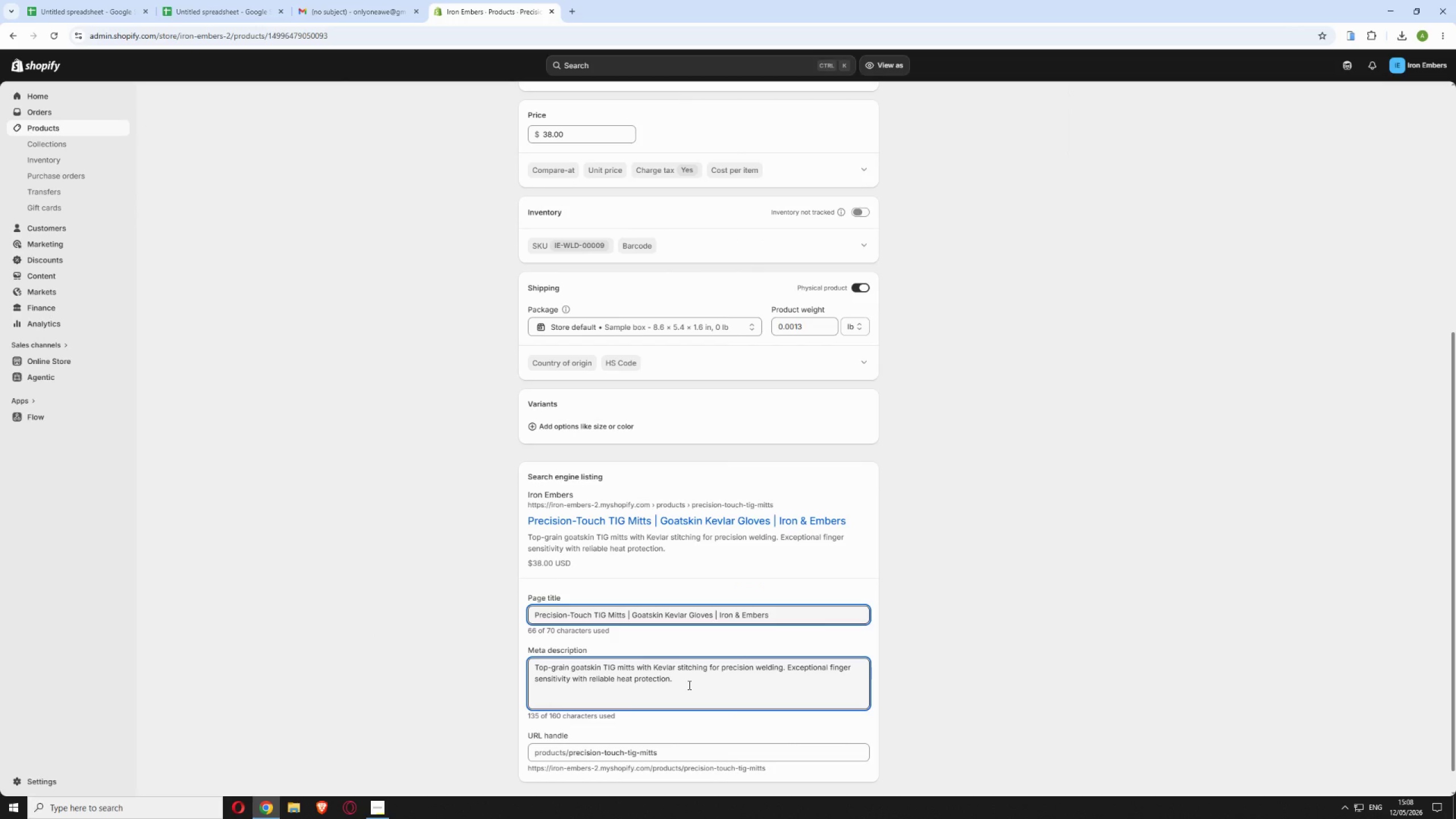 
key(Control+A)
 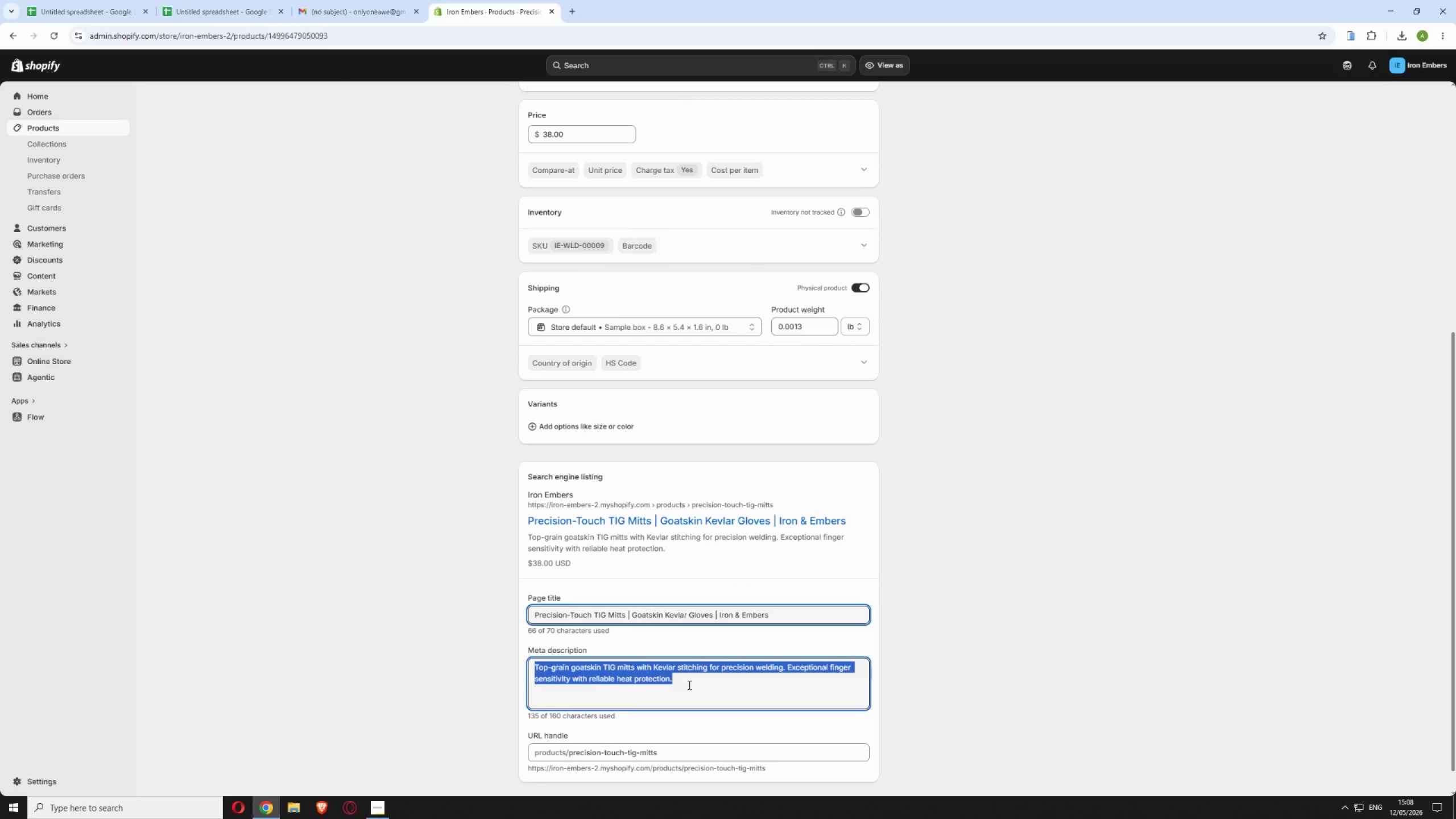 
hold_key(key=ControlLeft, duration=0.88)
 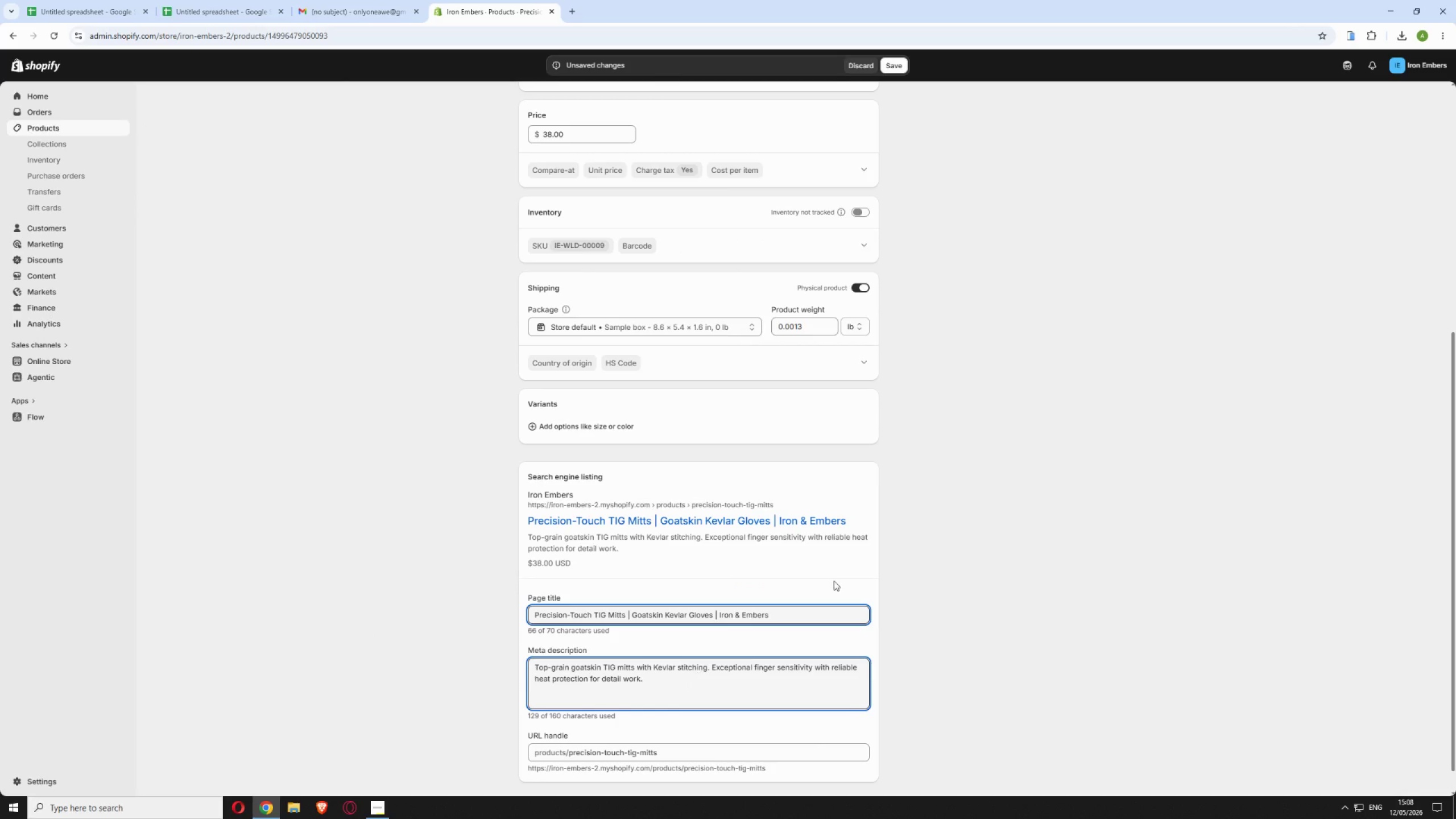 
hold_key(key=V, duration=0.31)
 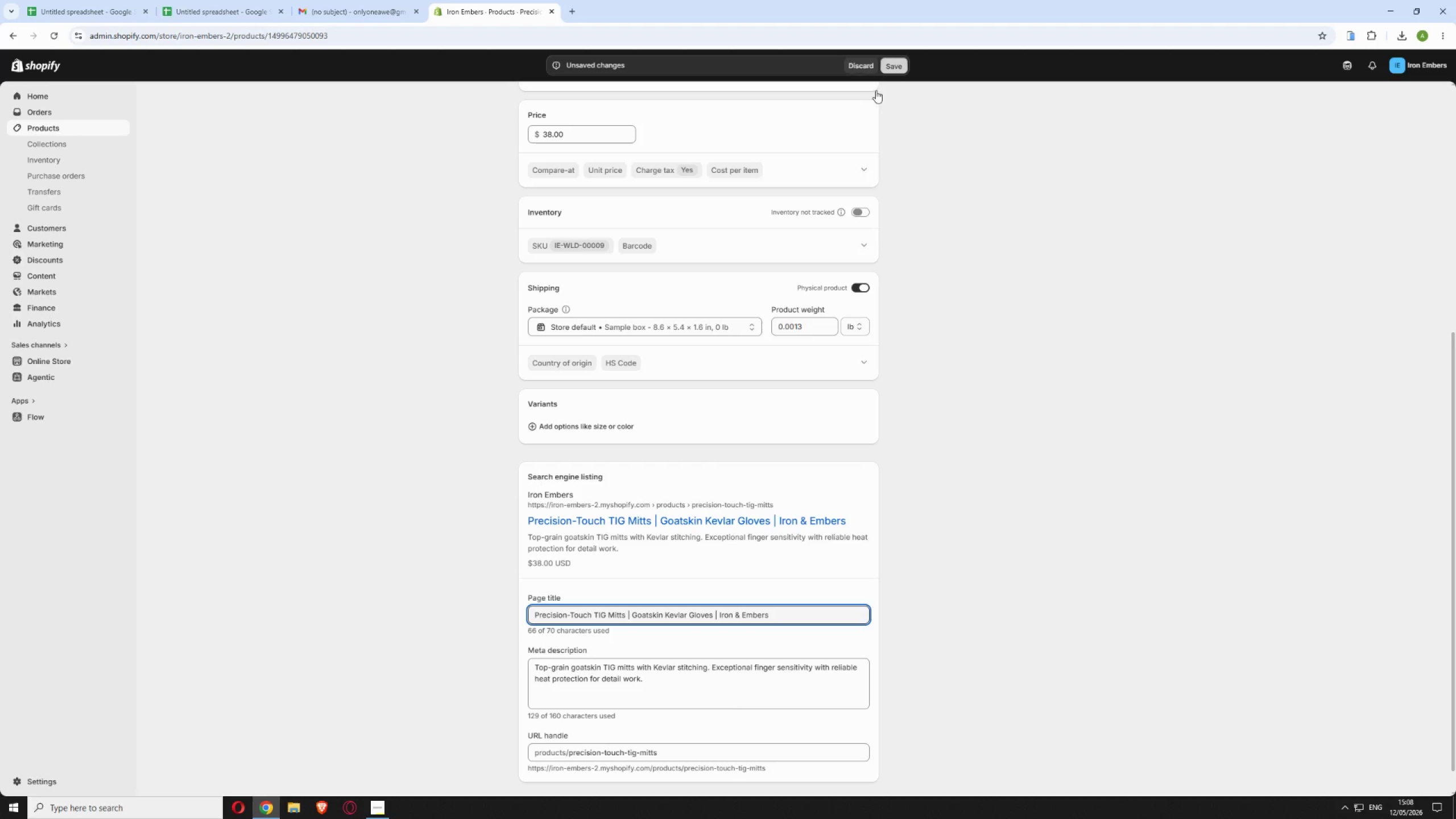 
wait(7.16)
 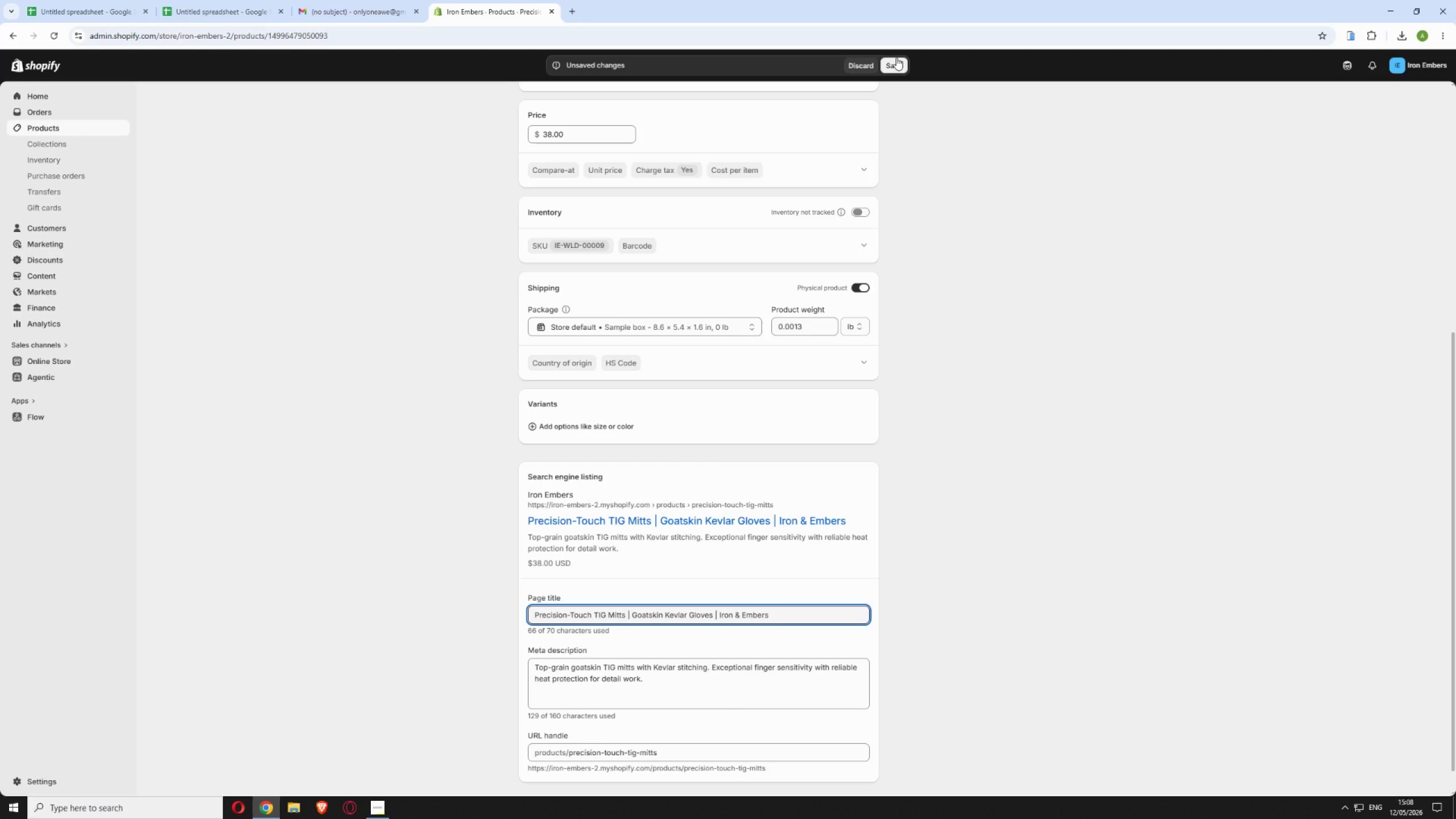 
scroll: coordinate [655, 194], scroll_direction: up, amount: 5.0
 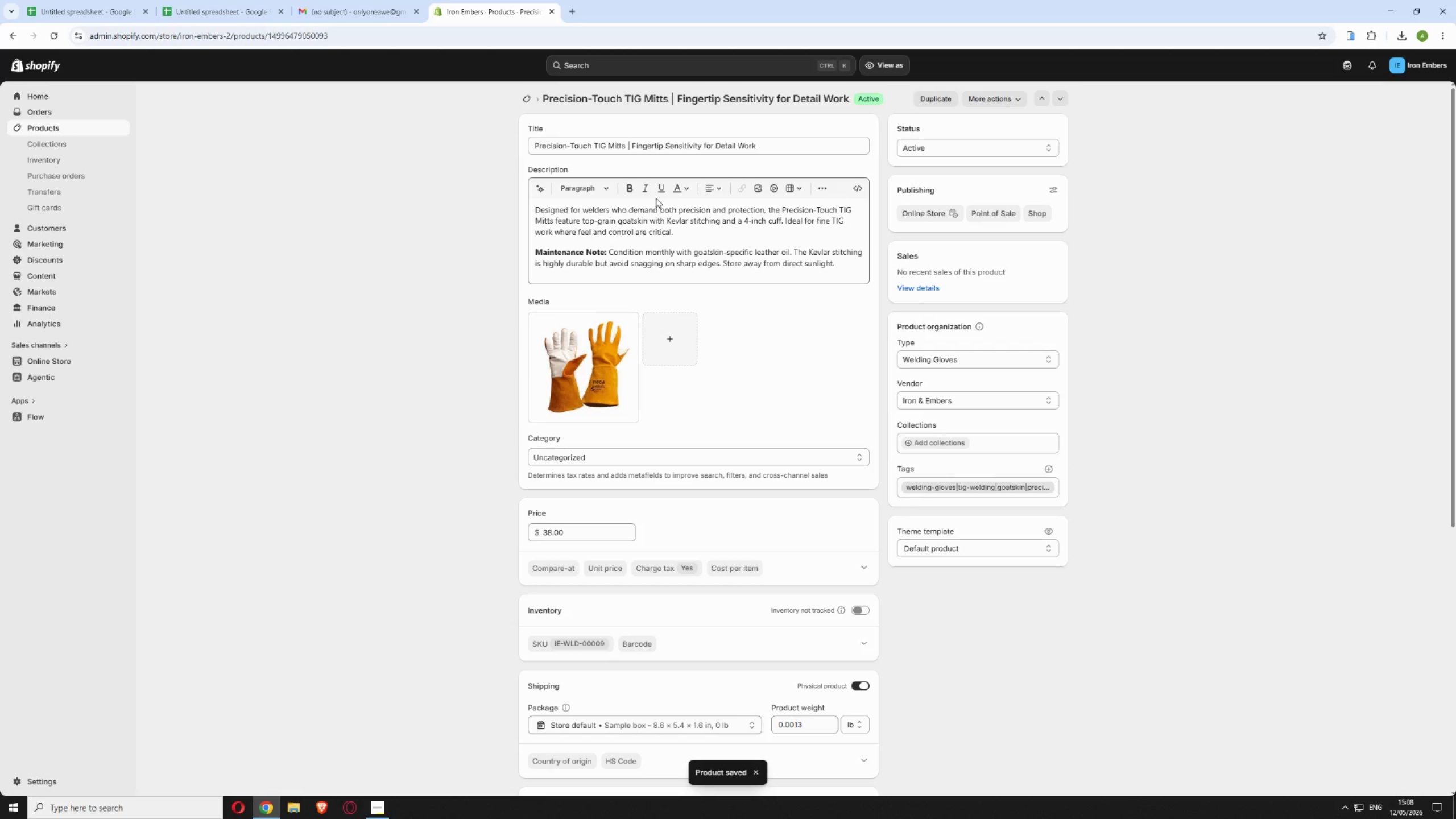 
wait(19.53)
 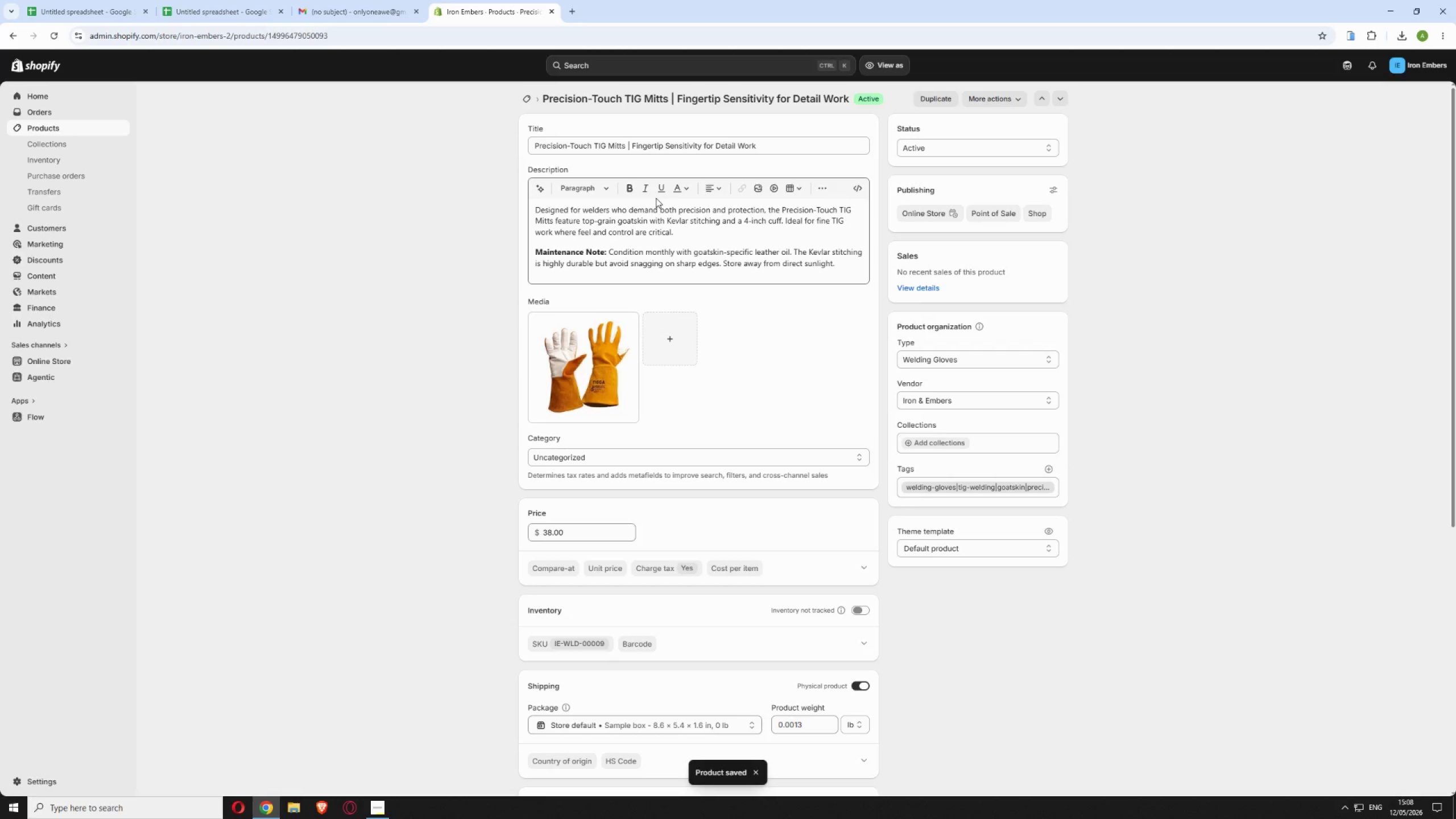 
left_click([528, 92])
 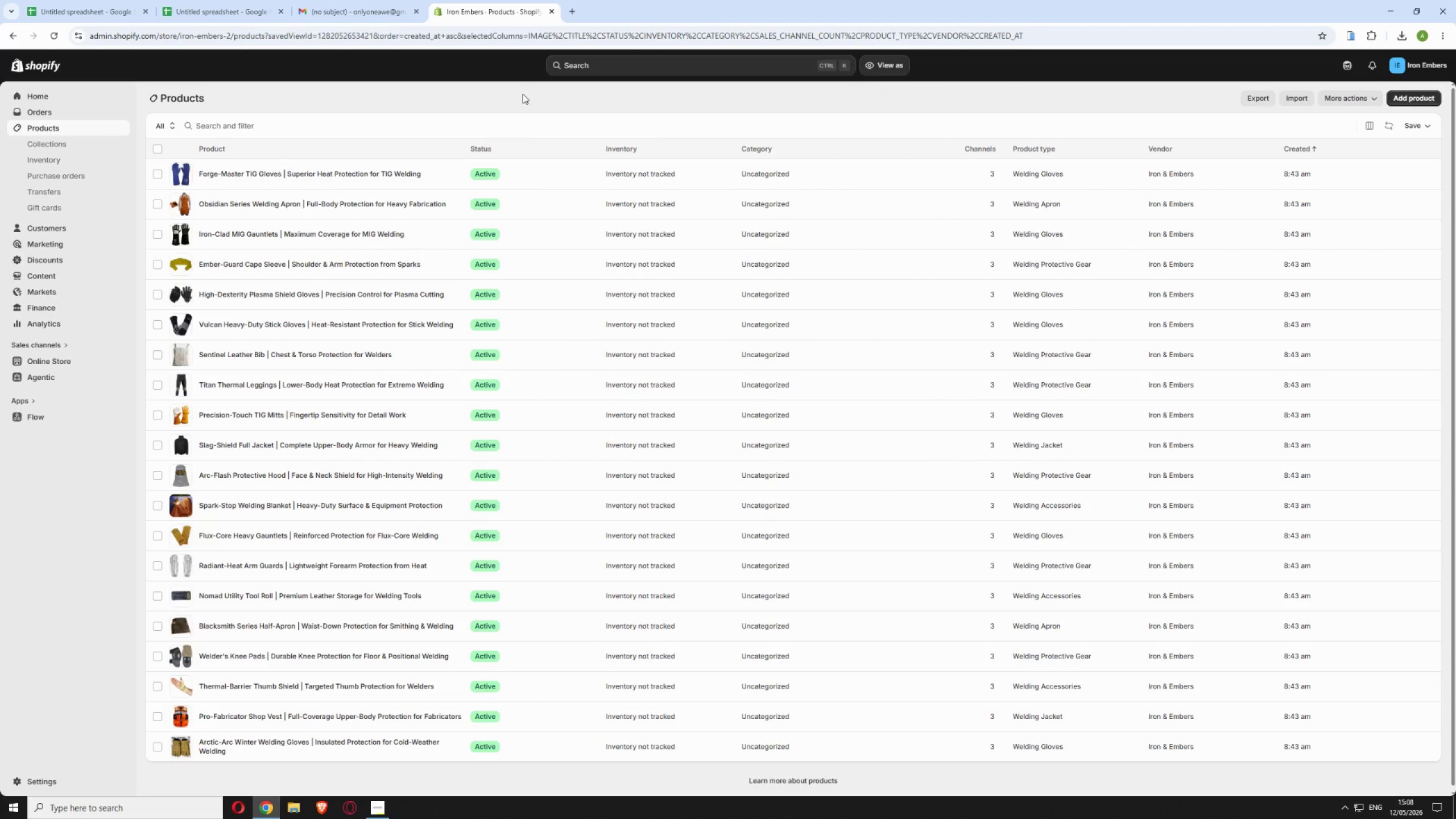 
wait(9.52)
 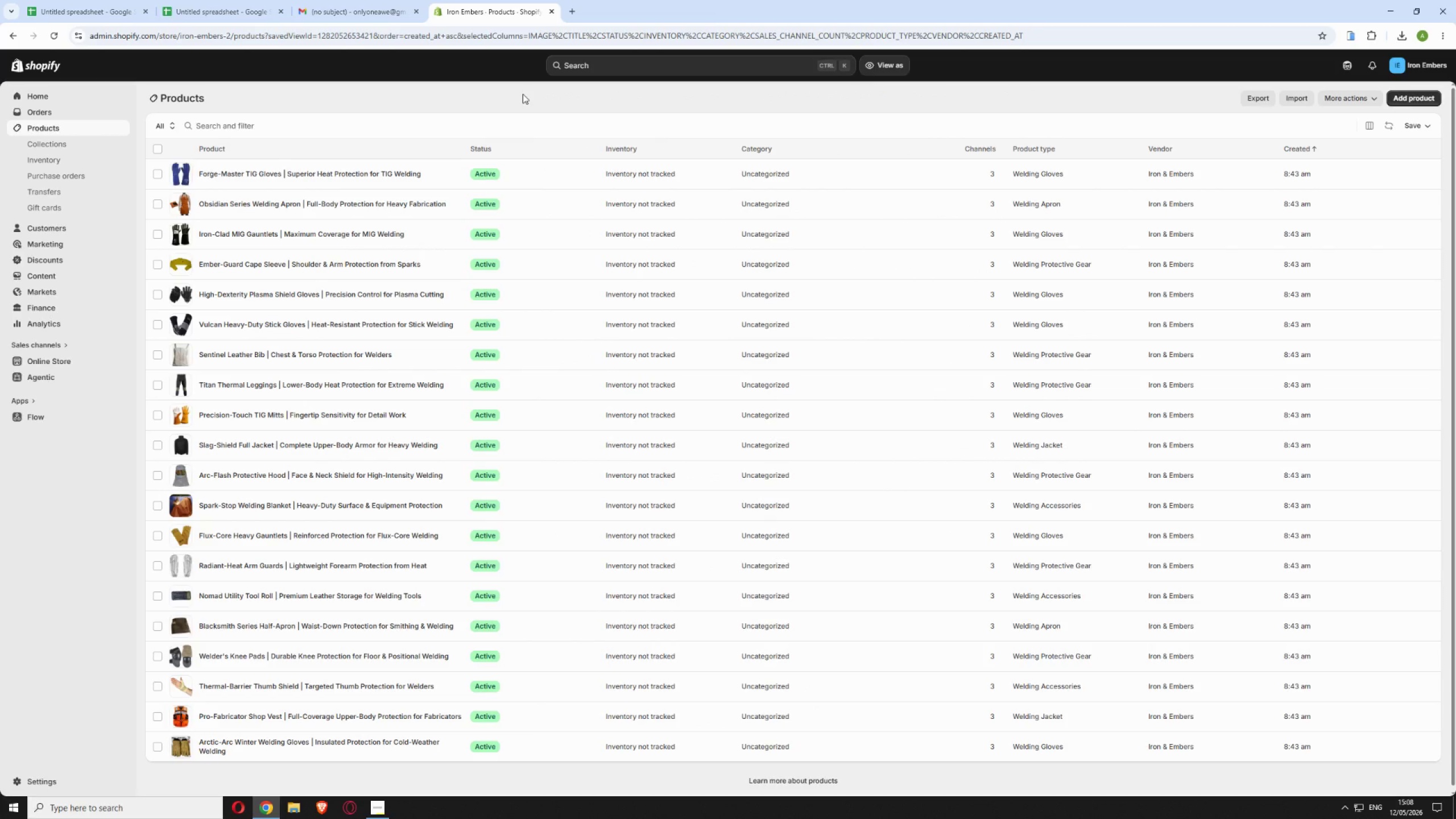 
left_click([356, 12])
 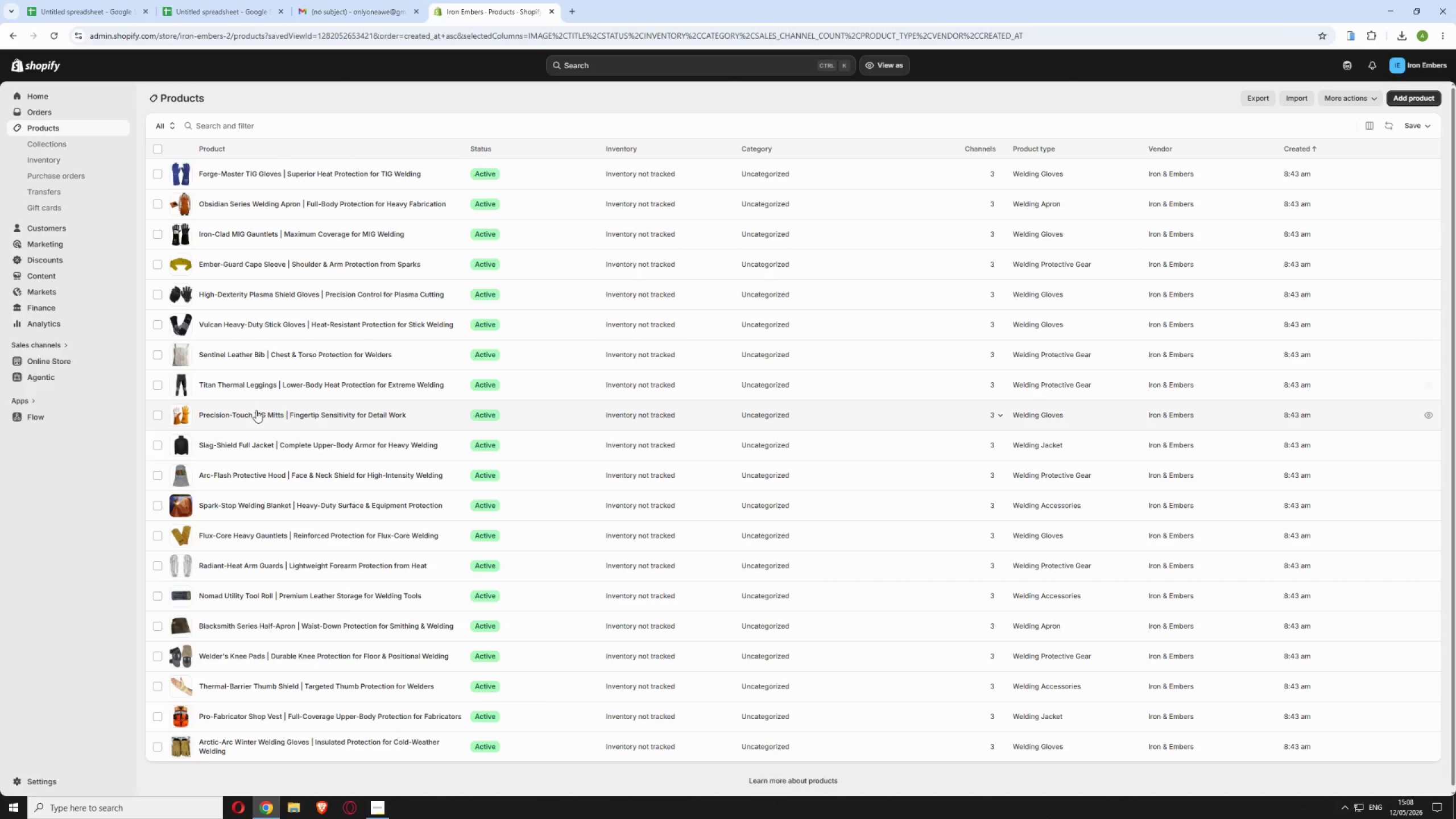 
left_click([460, 440])
 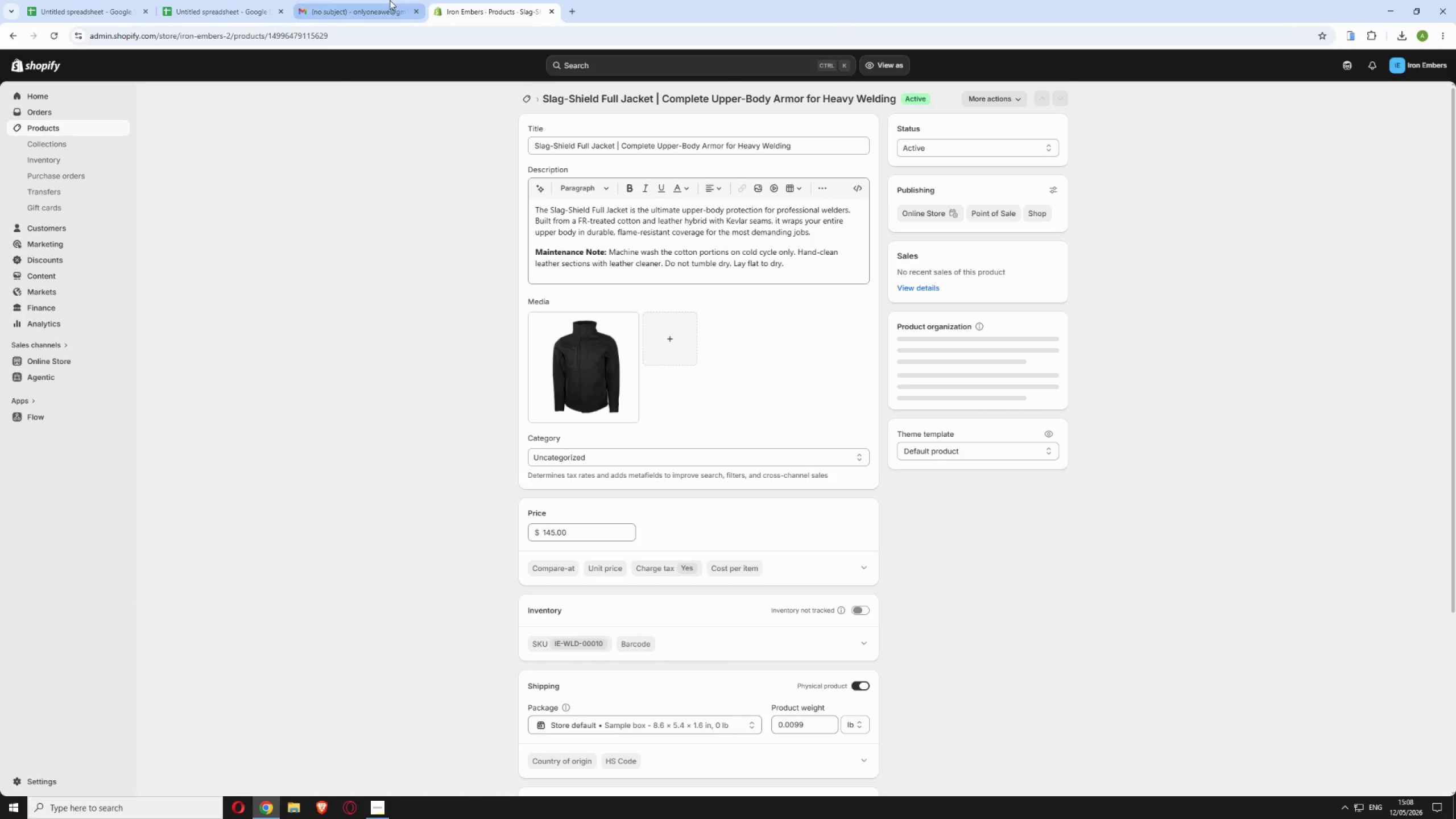 
left_click([332, 16])
 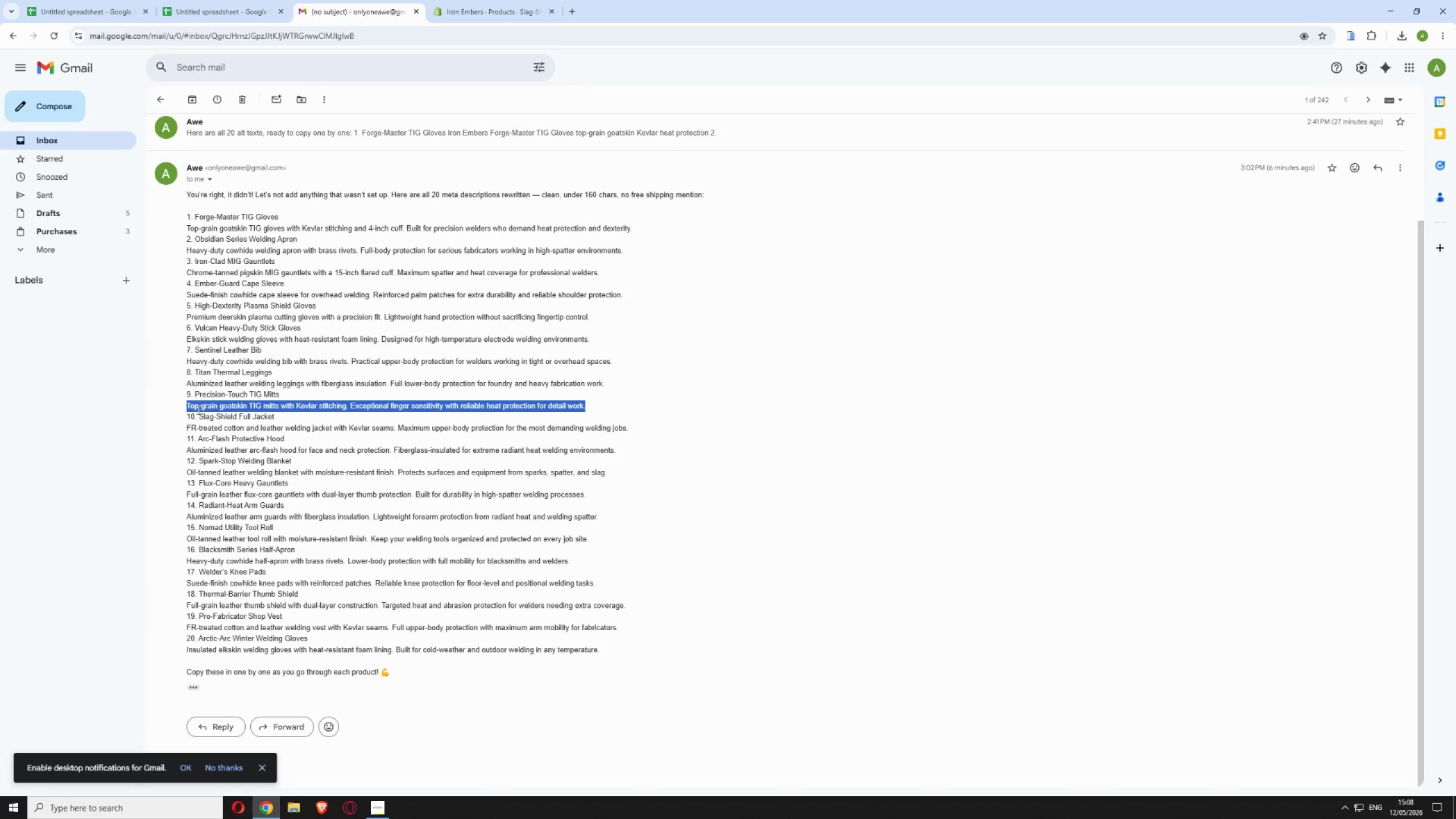 
left_click_drag(start_coordinate=[186, 427], to_coordinate=[638, 427])
 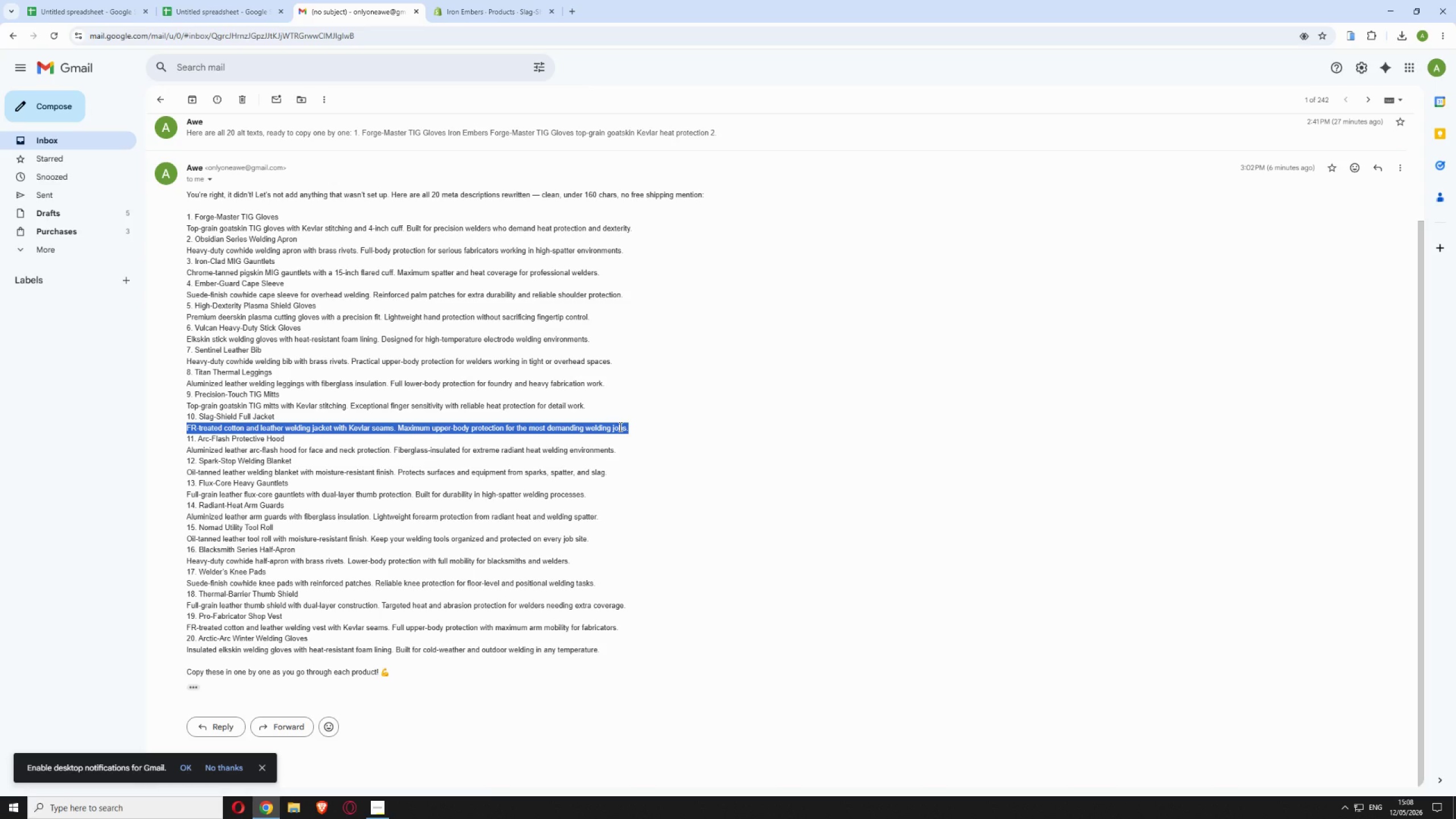 
mouse_move([614, 439])
 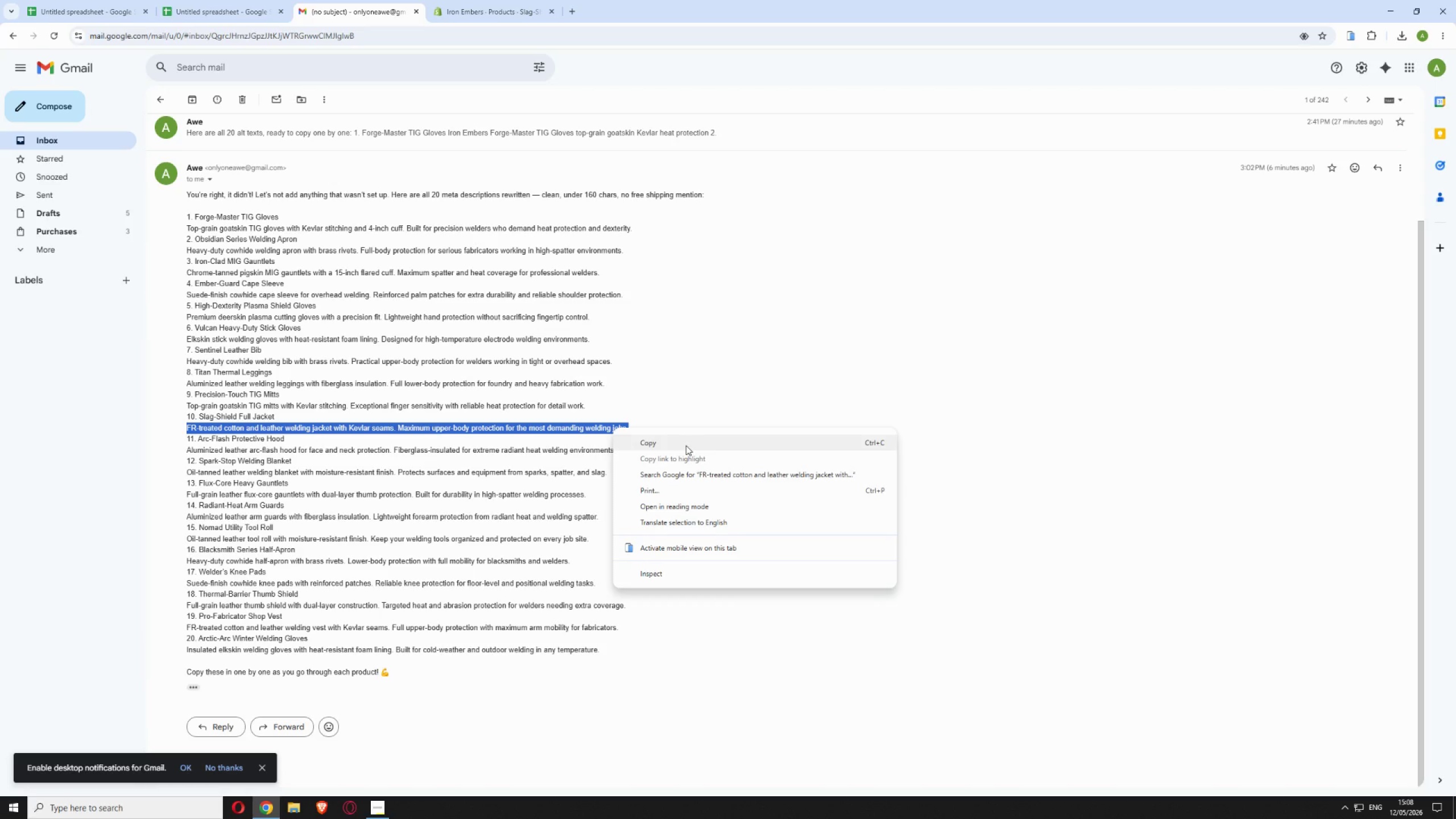 
left_click([685, 444])
 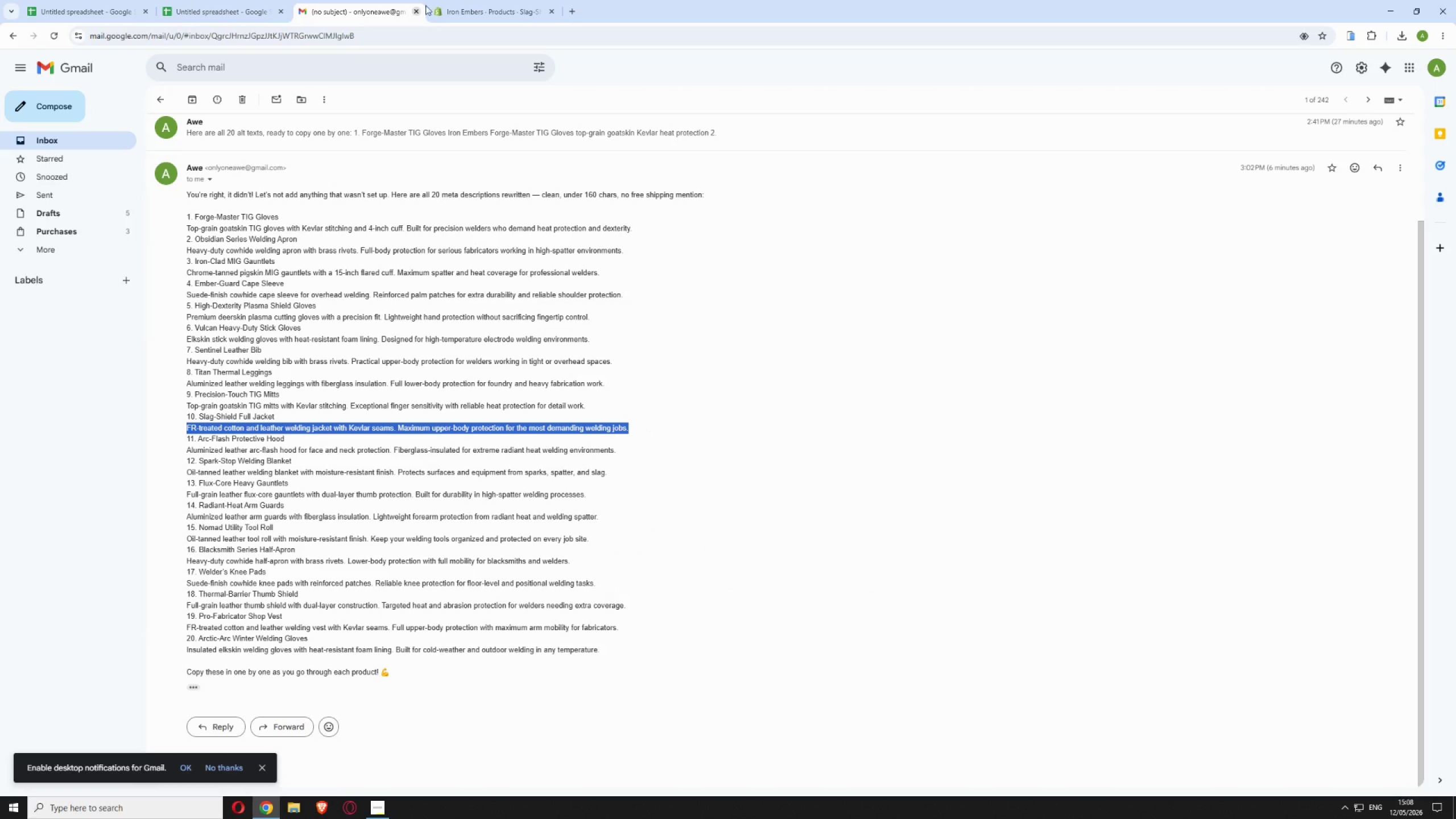 
left_click([466, 13])
 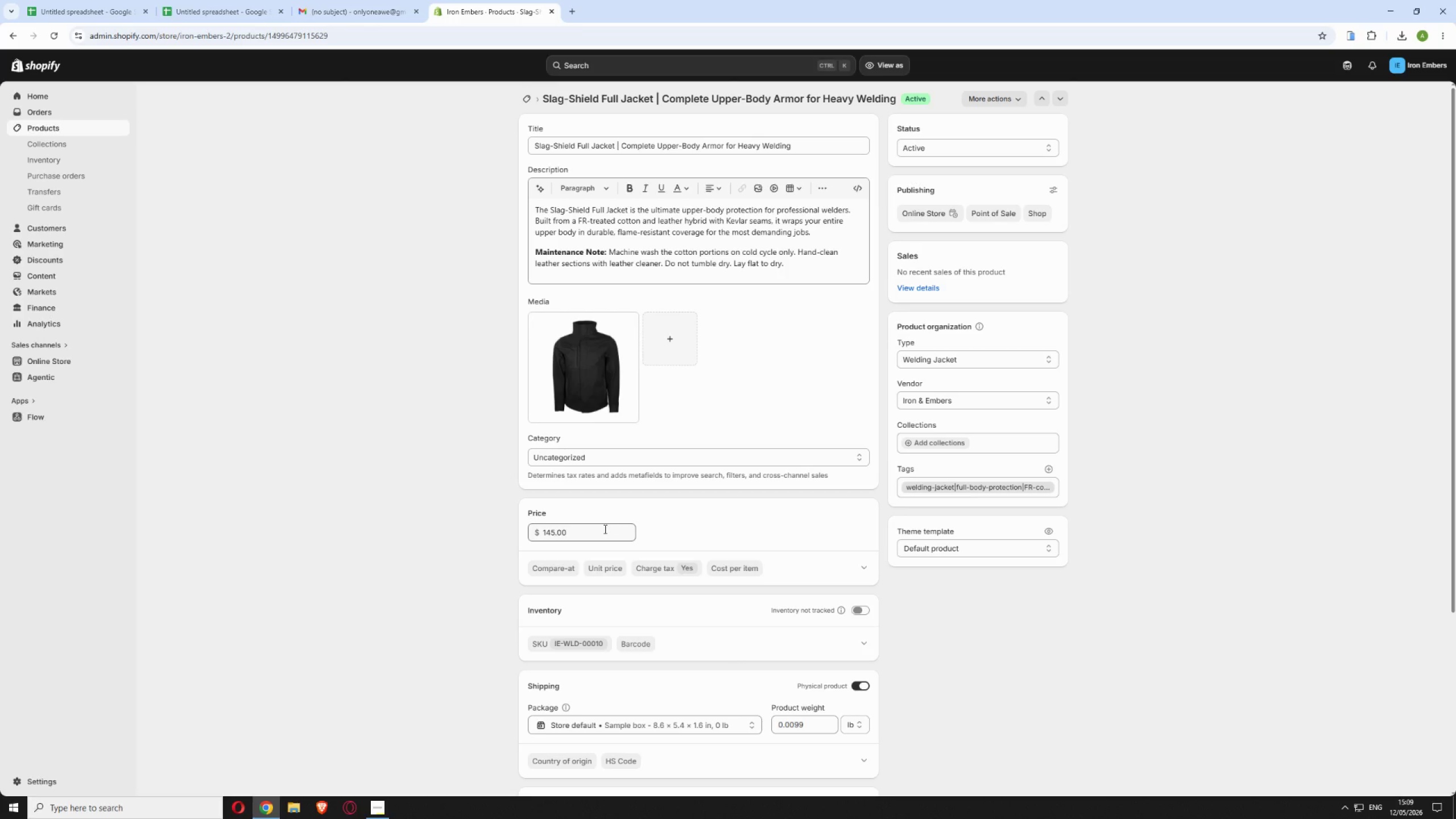 
scroll: coordinate [604, 529], scroll_direction: down, amount: 4.0
 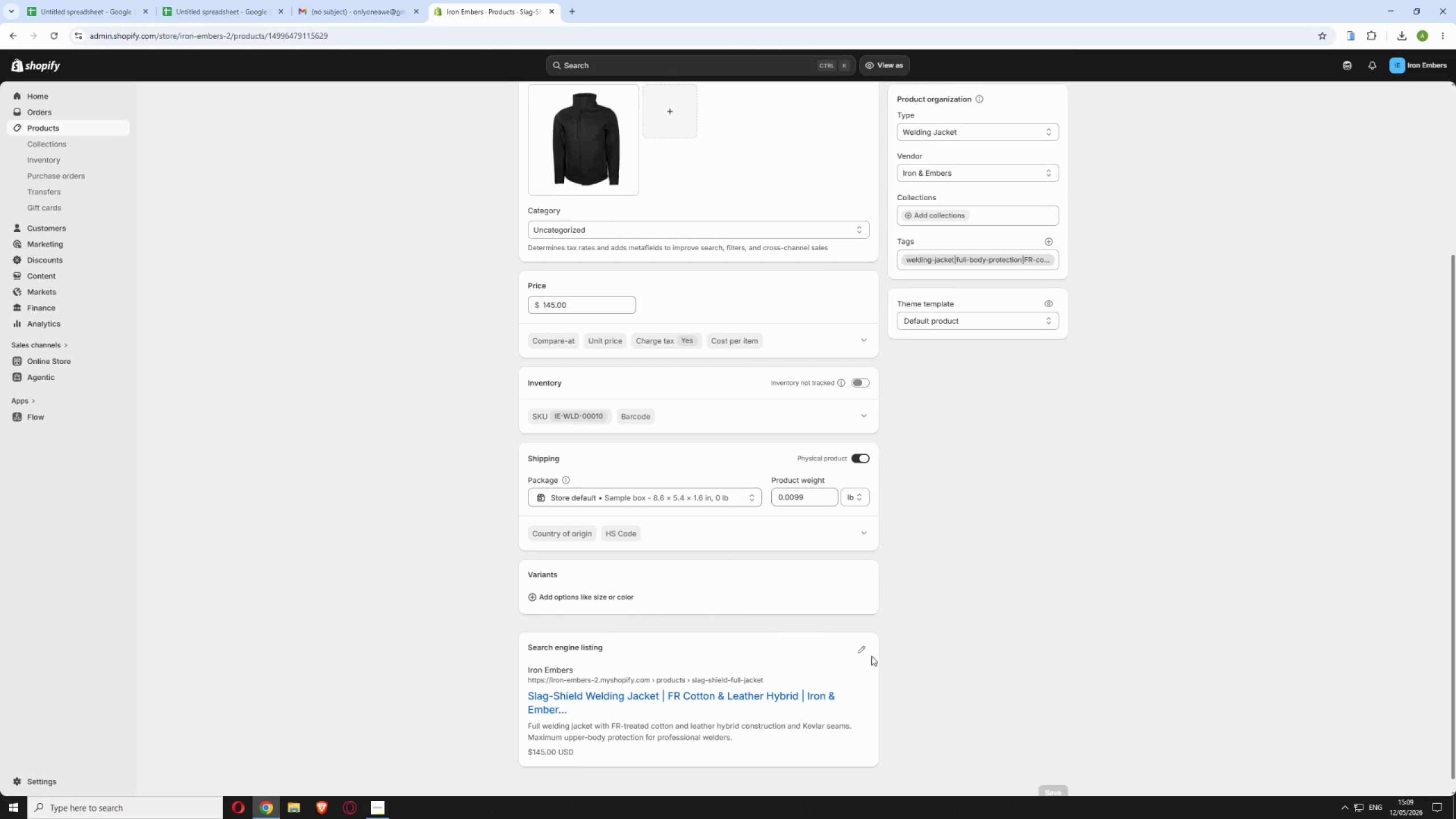 
left_click([864, 652])
 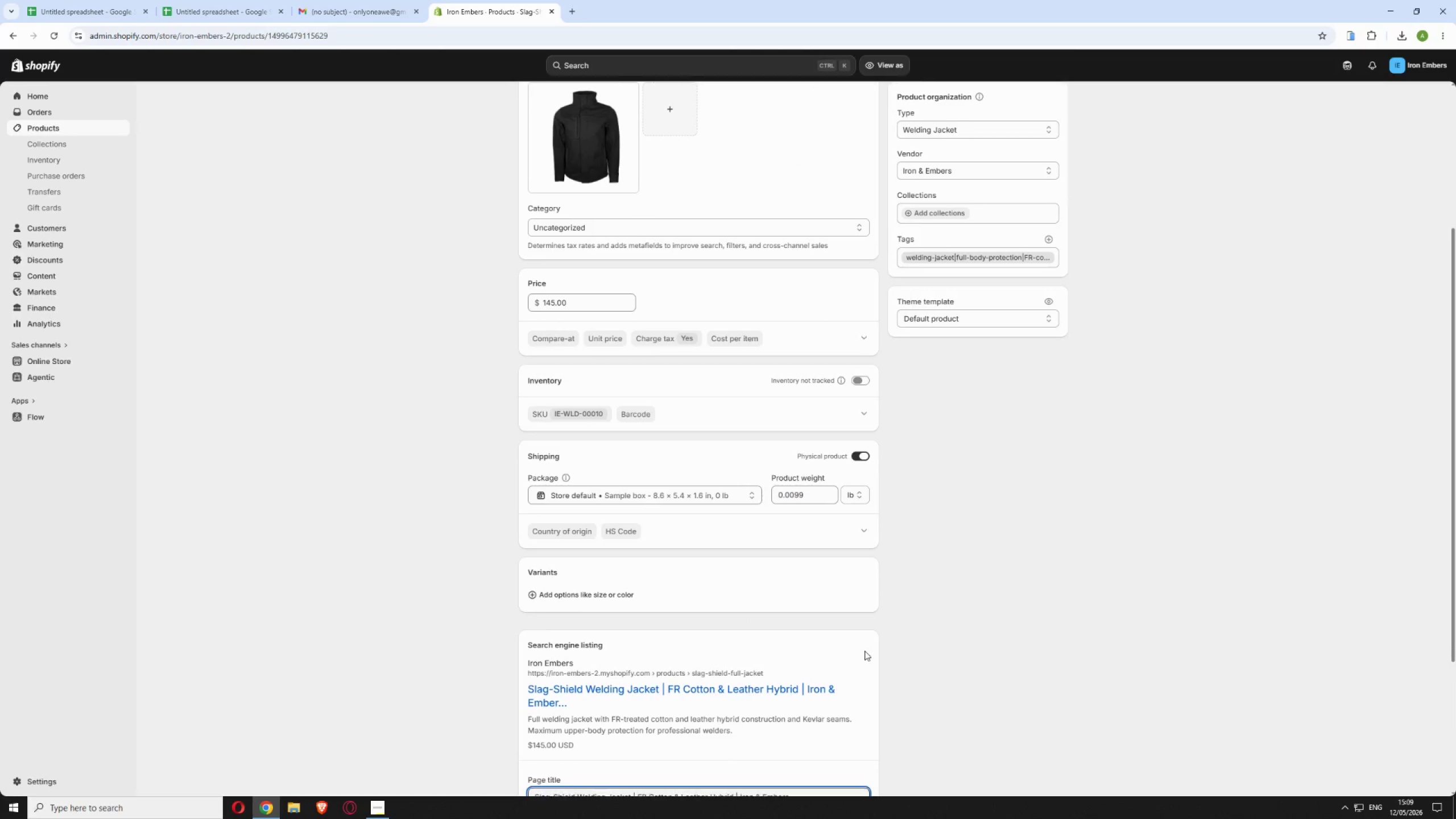 
scroll: coordinate [858, 655], scroll_direction: down, amount: 4.0
 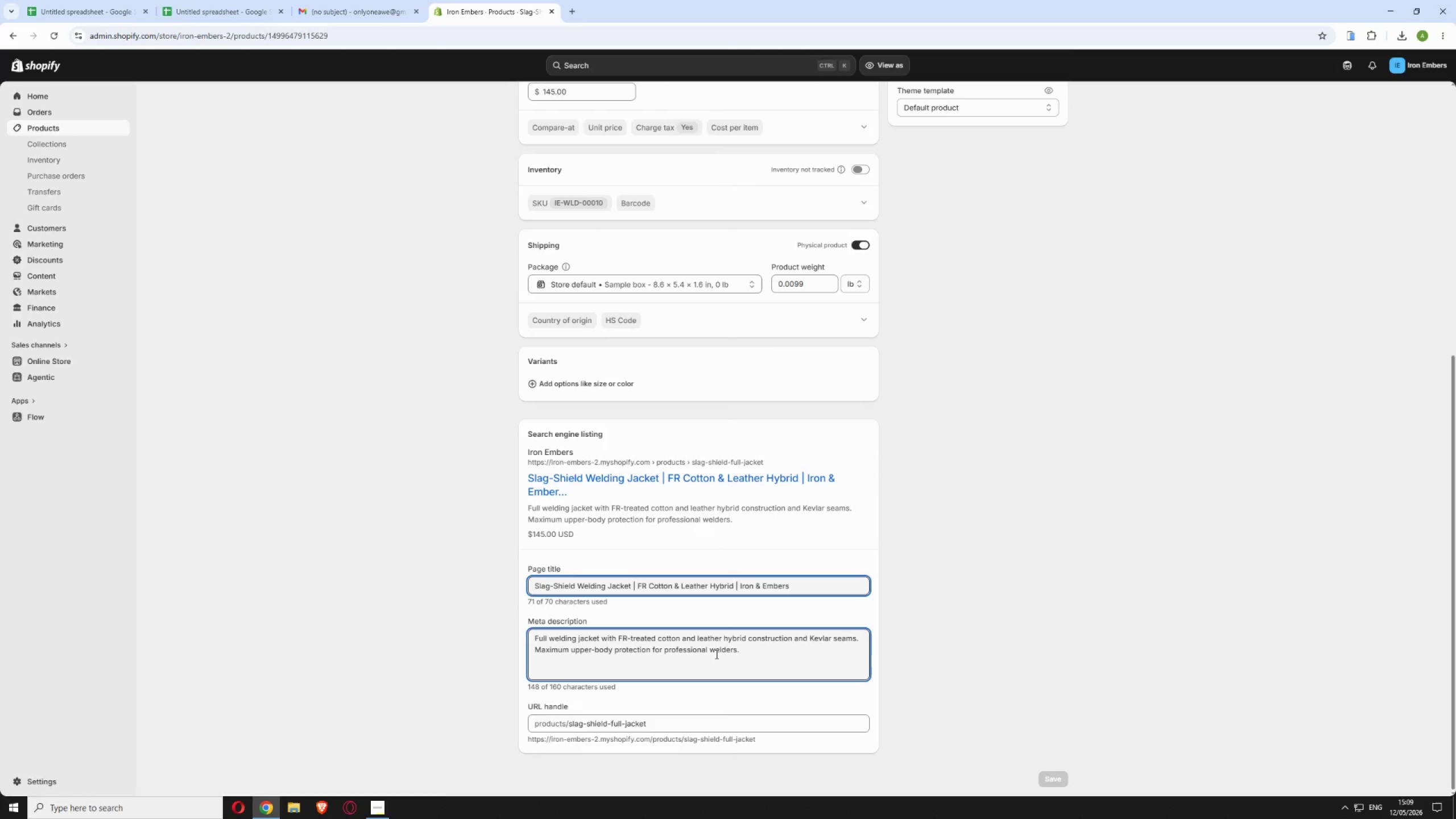 
key(Control+A)
 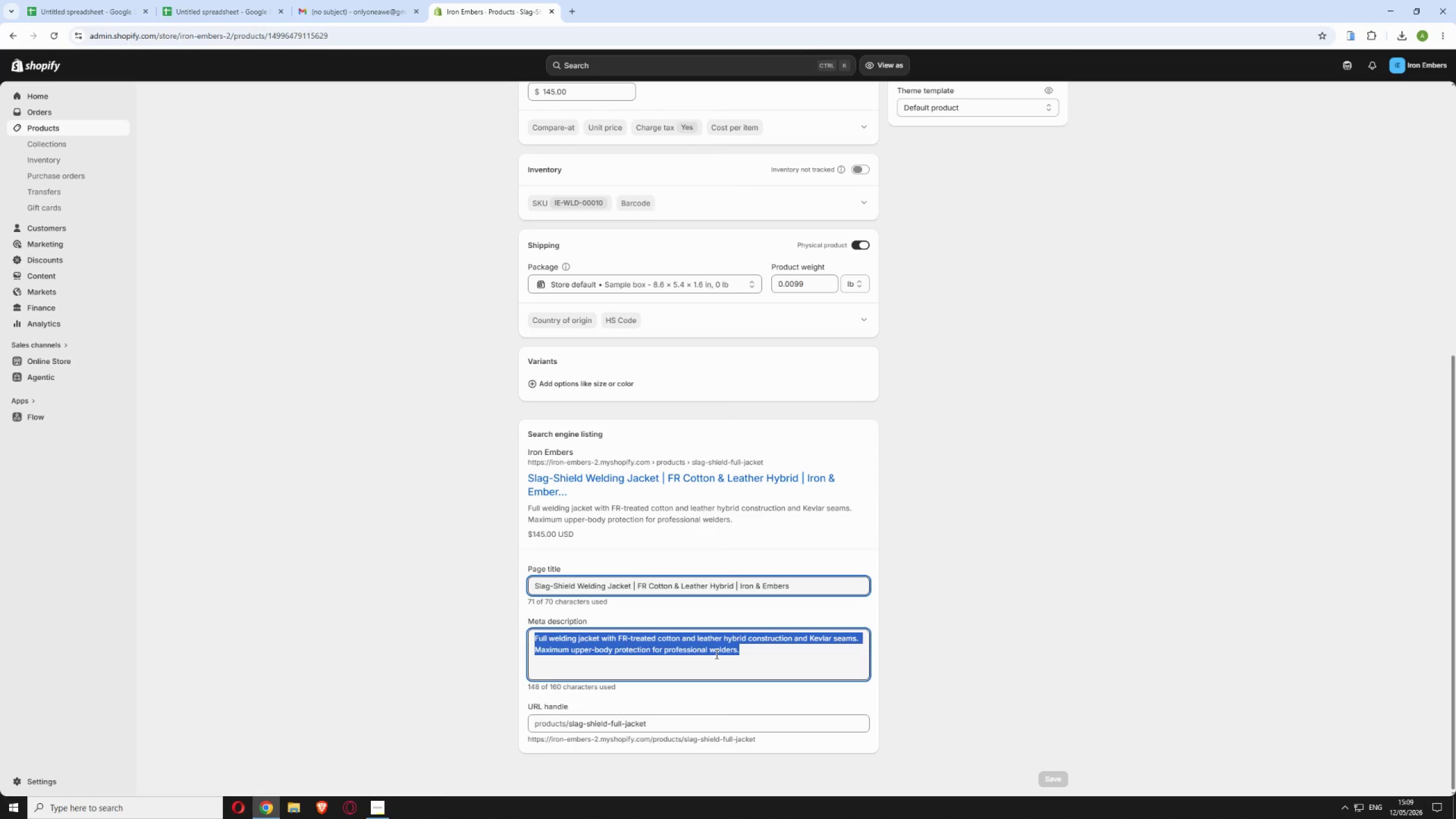 
key(Control+V)
 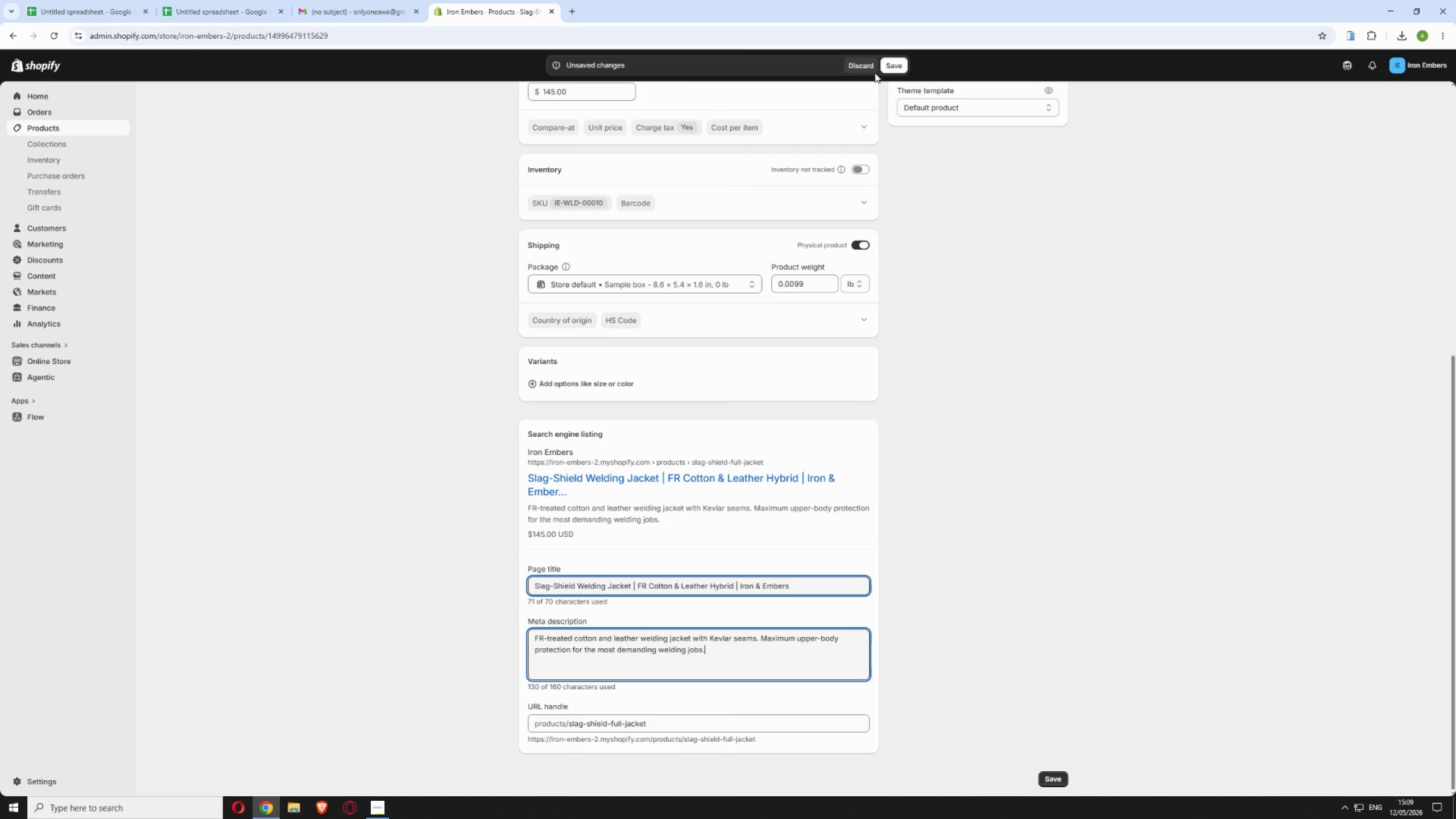 
left_click([895, 59])
 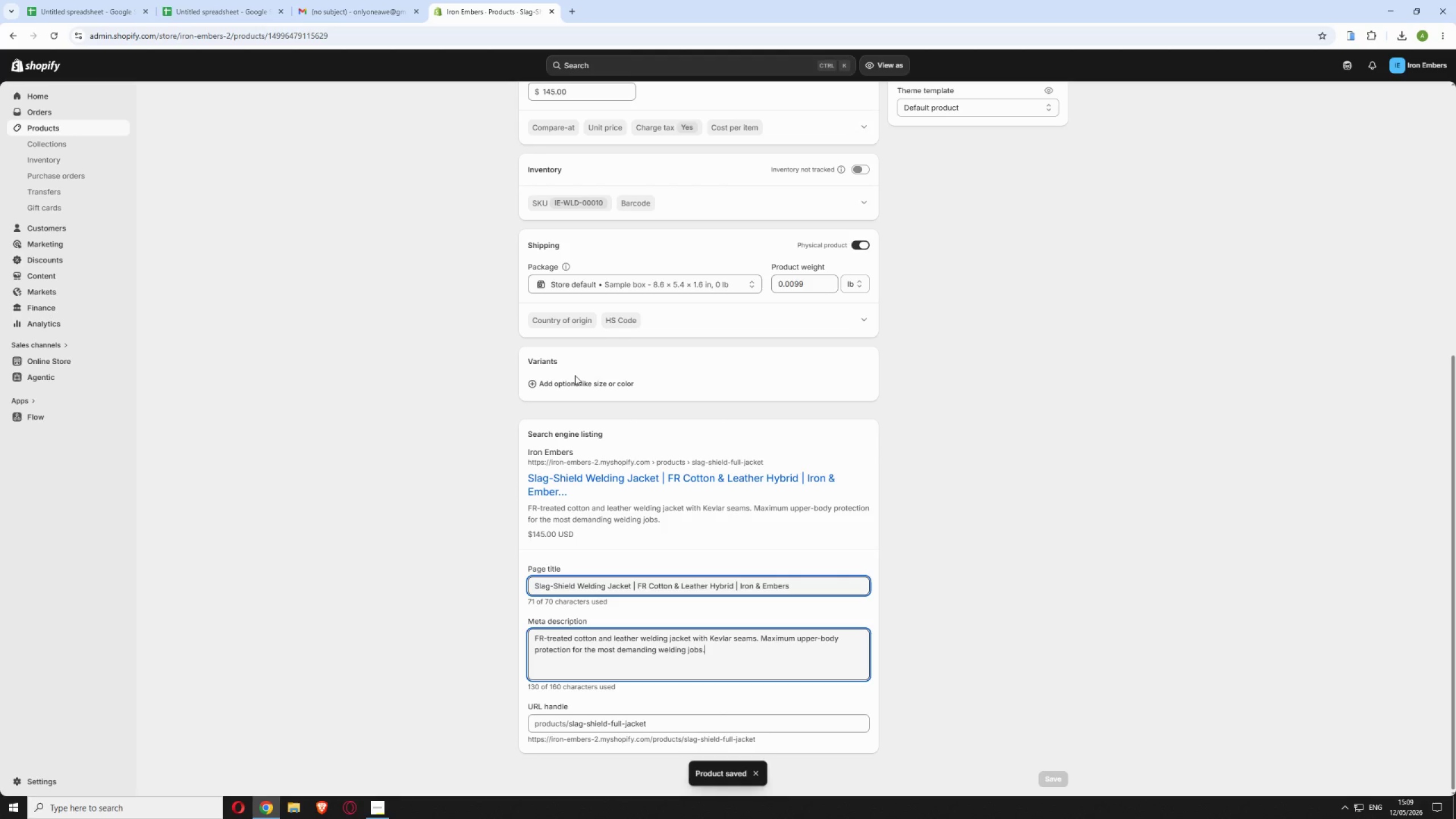 
wait(5.16)
 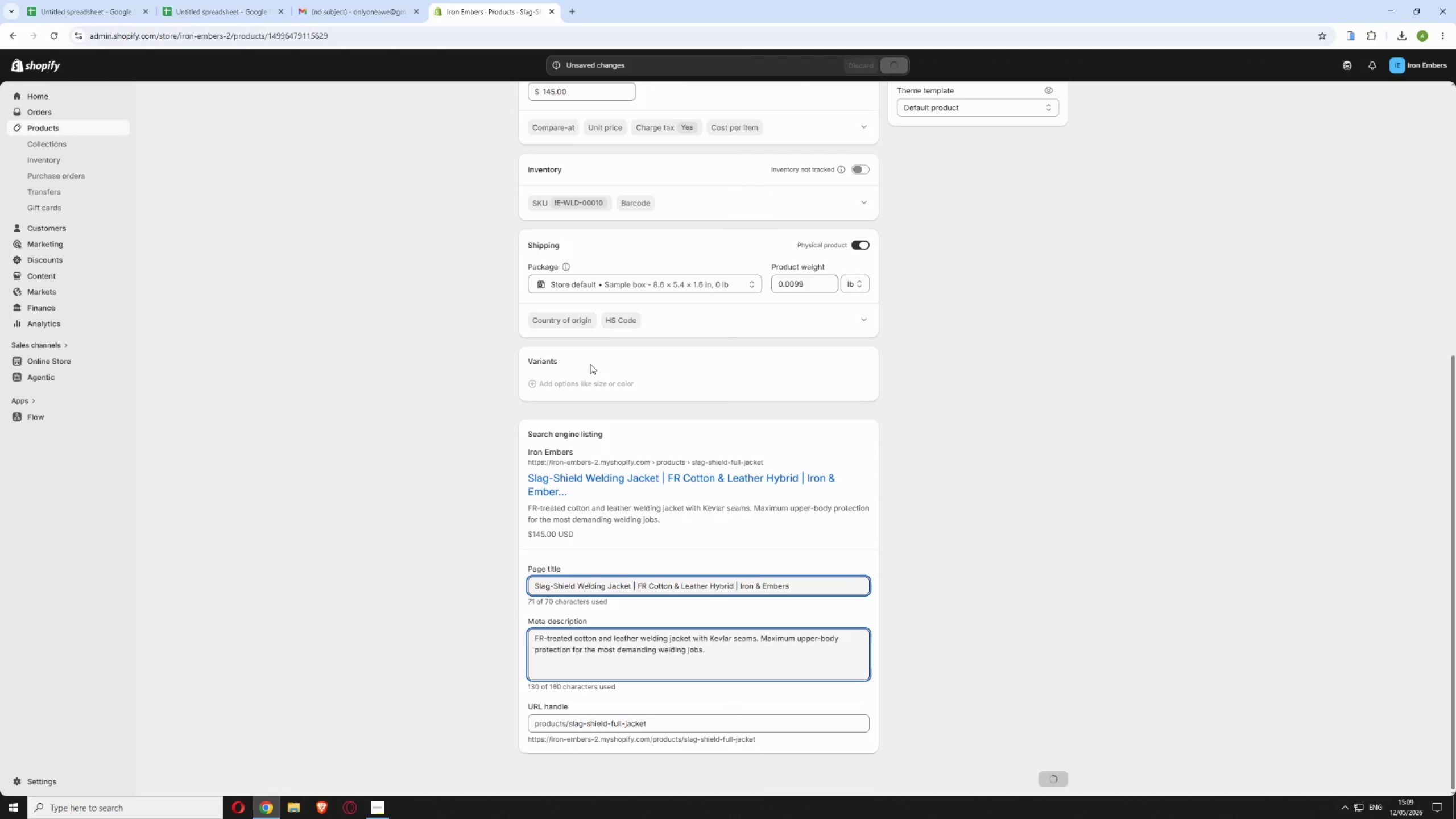 
scroll: coordinate [574, 376], scroll_direction: up, amount: 12.0
 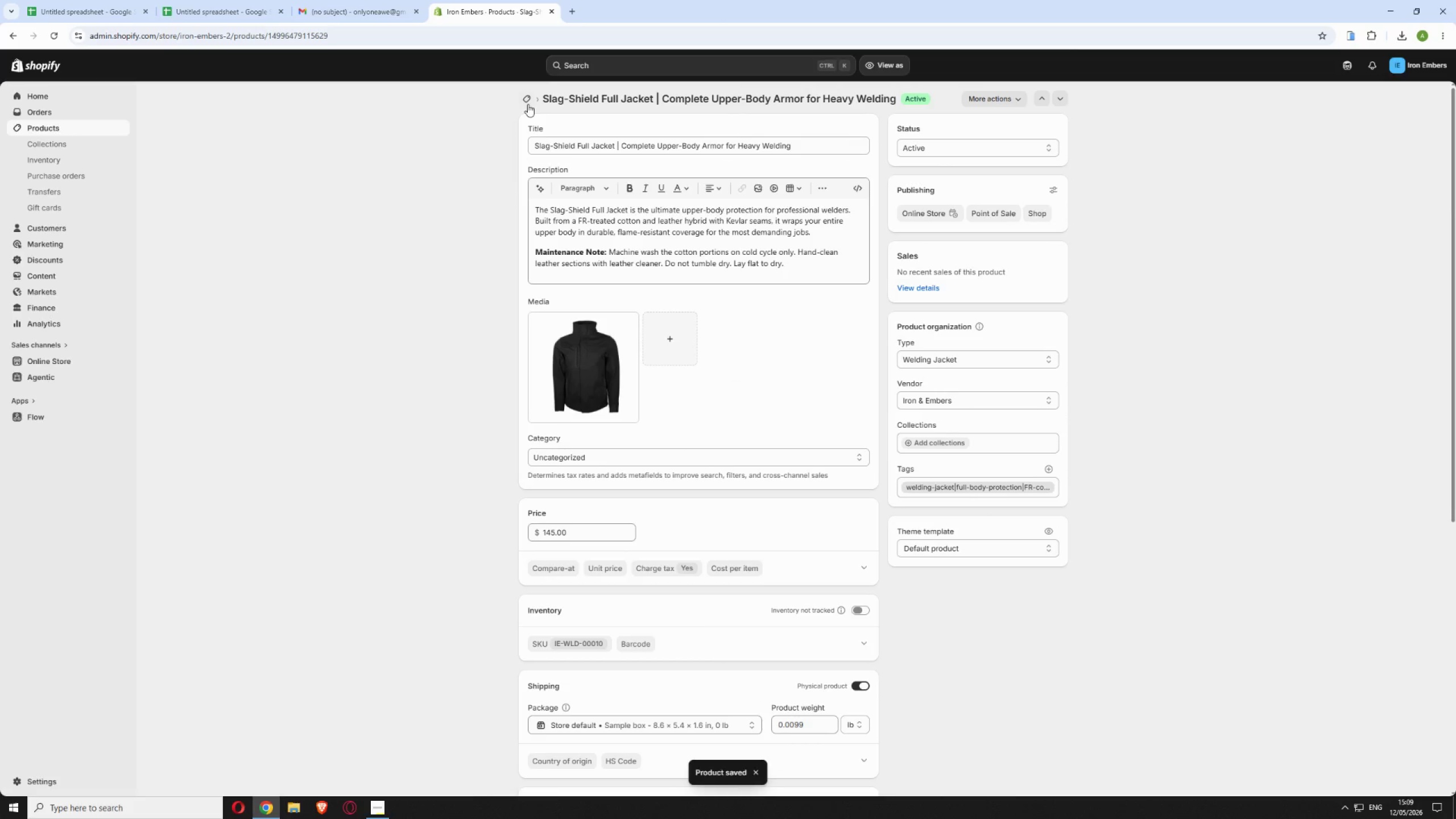 
left_click([528, 100])
 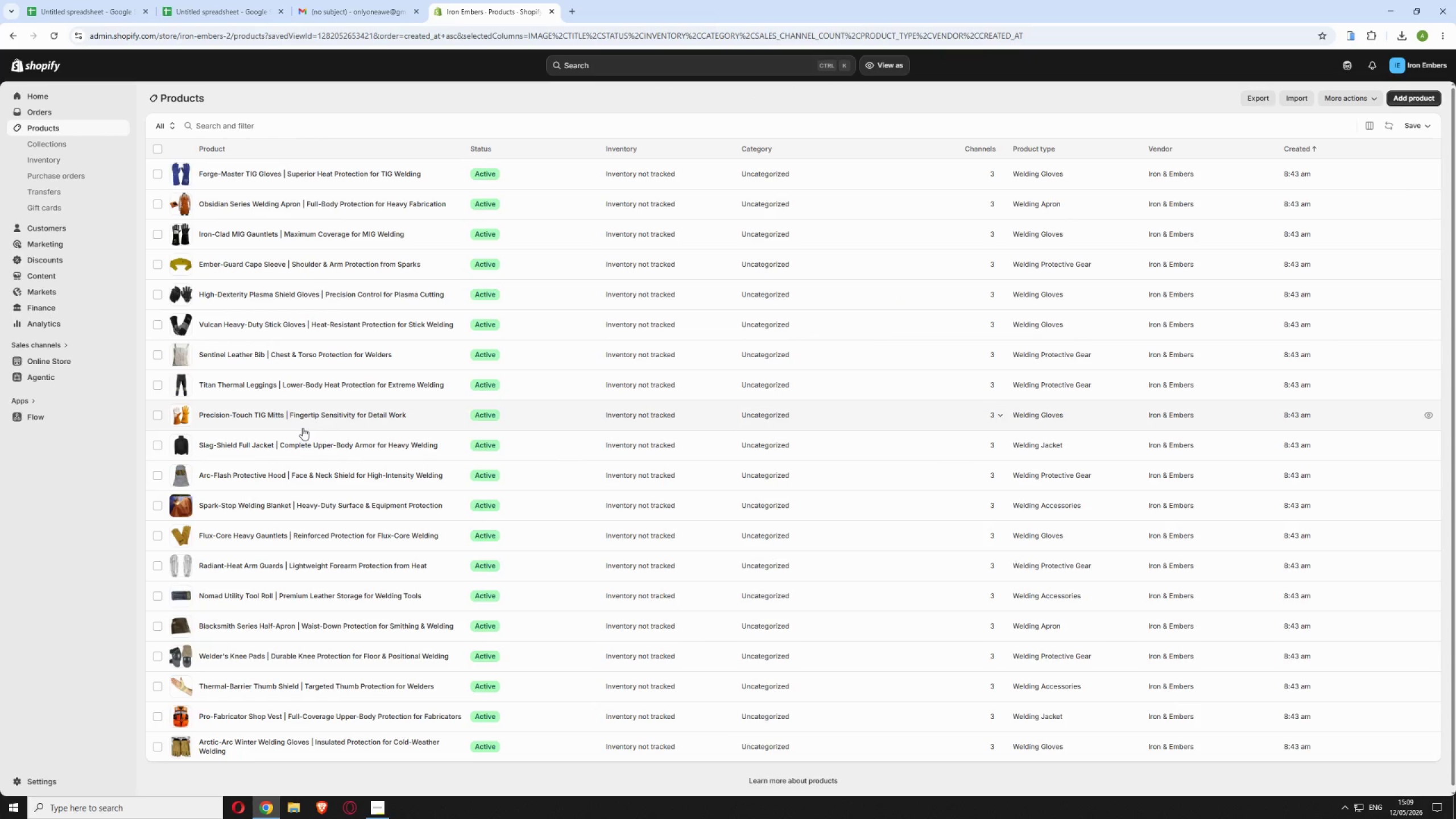 
left_click([456, 479])
 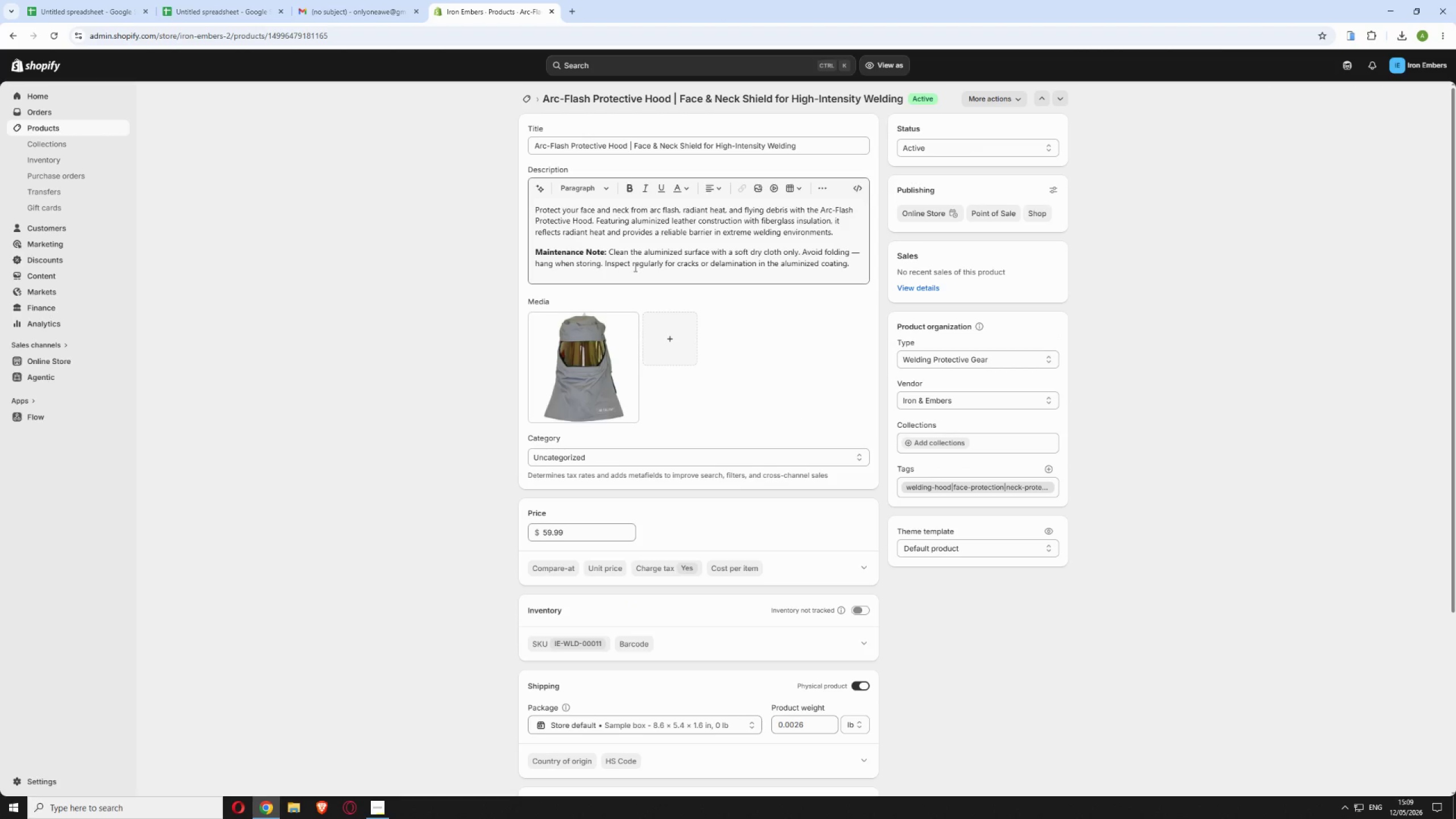 
wait(6.95)
 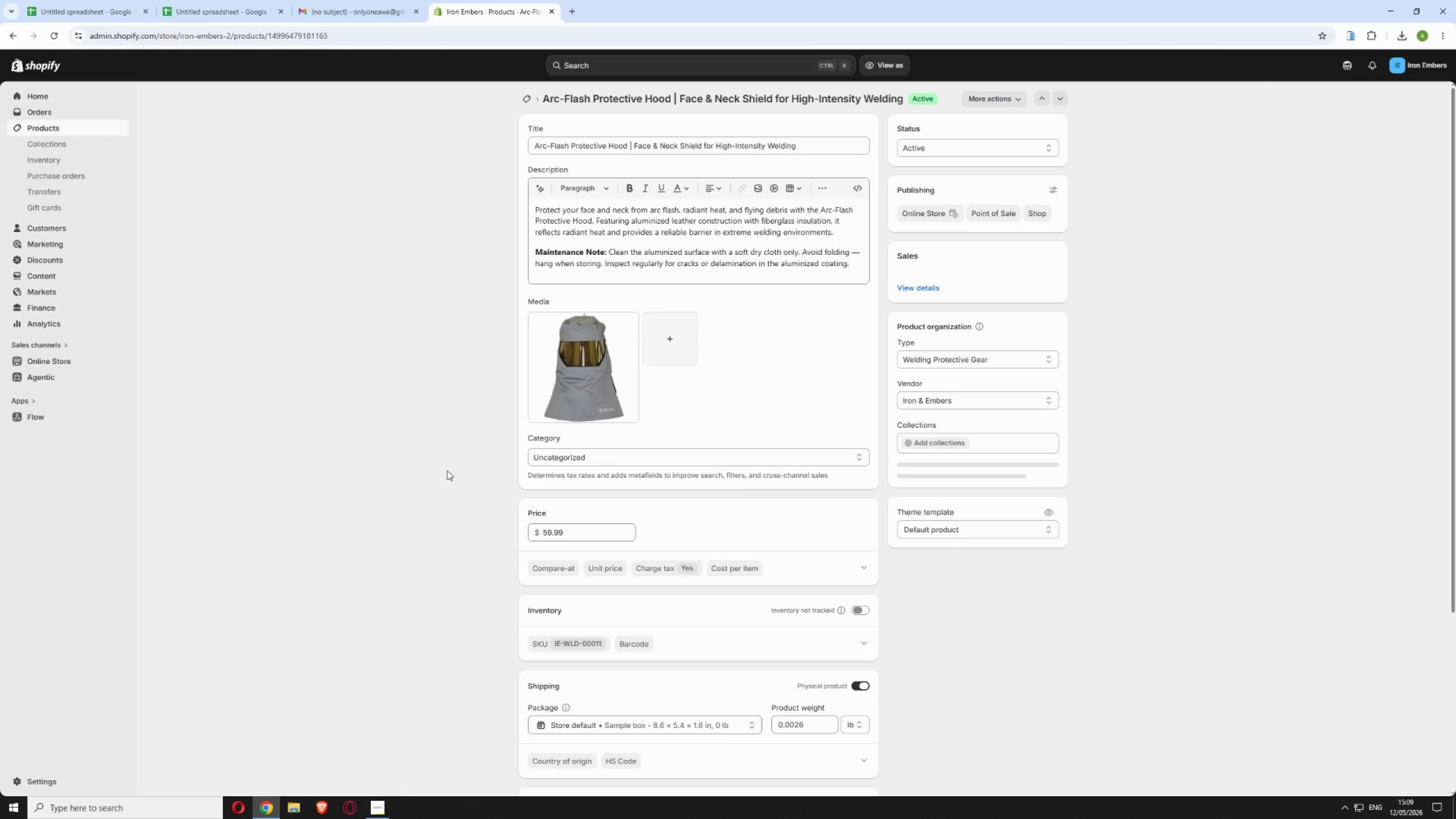 
left_click([357, 2])
 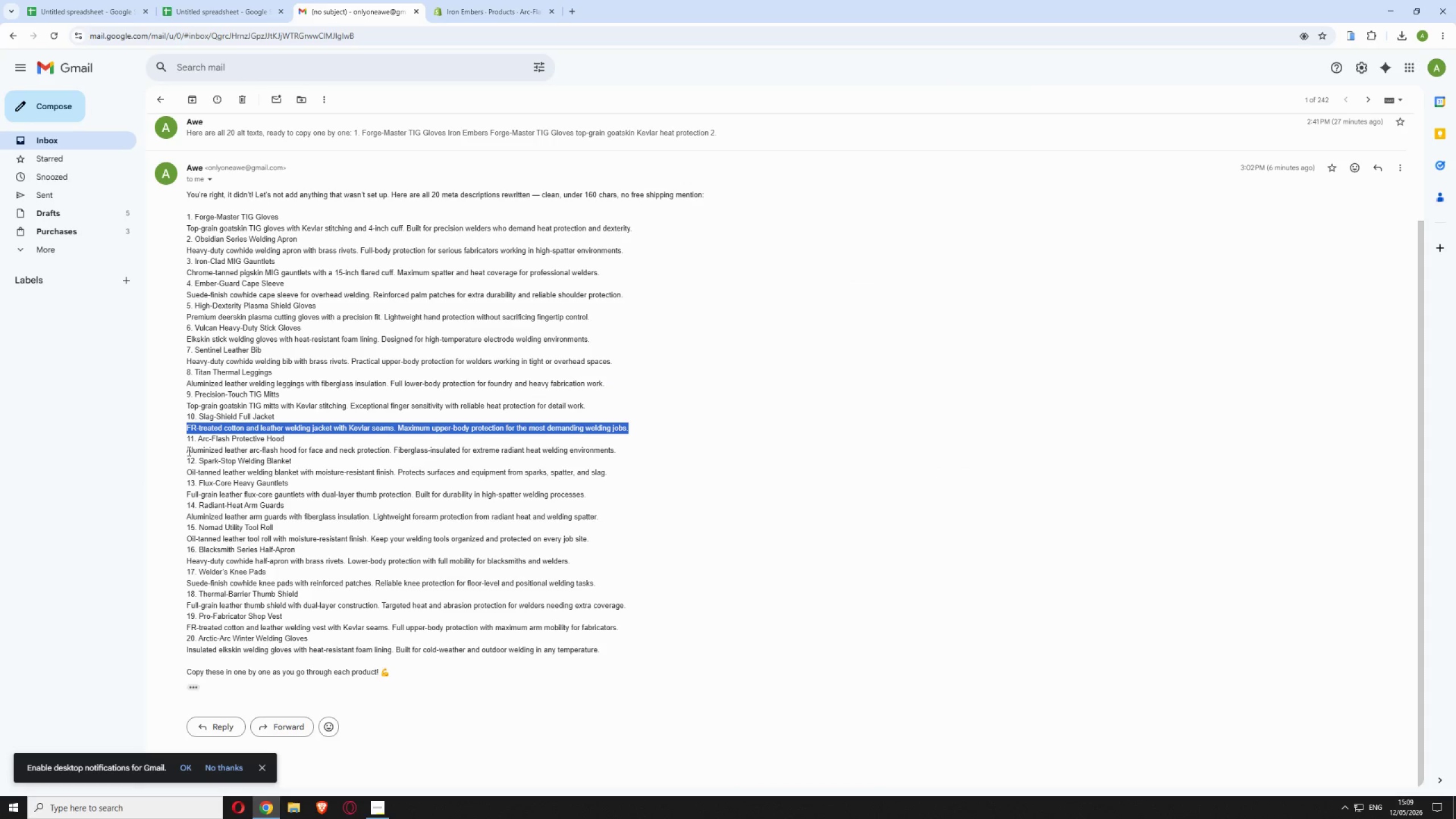 
left_click_drag(start_coordinate=[187, 451], to_coordinate=[618, 449])
 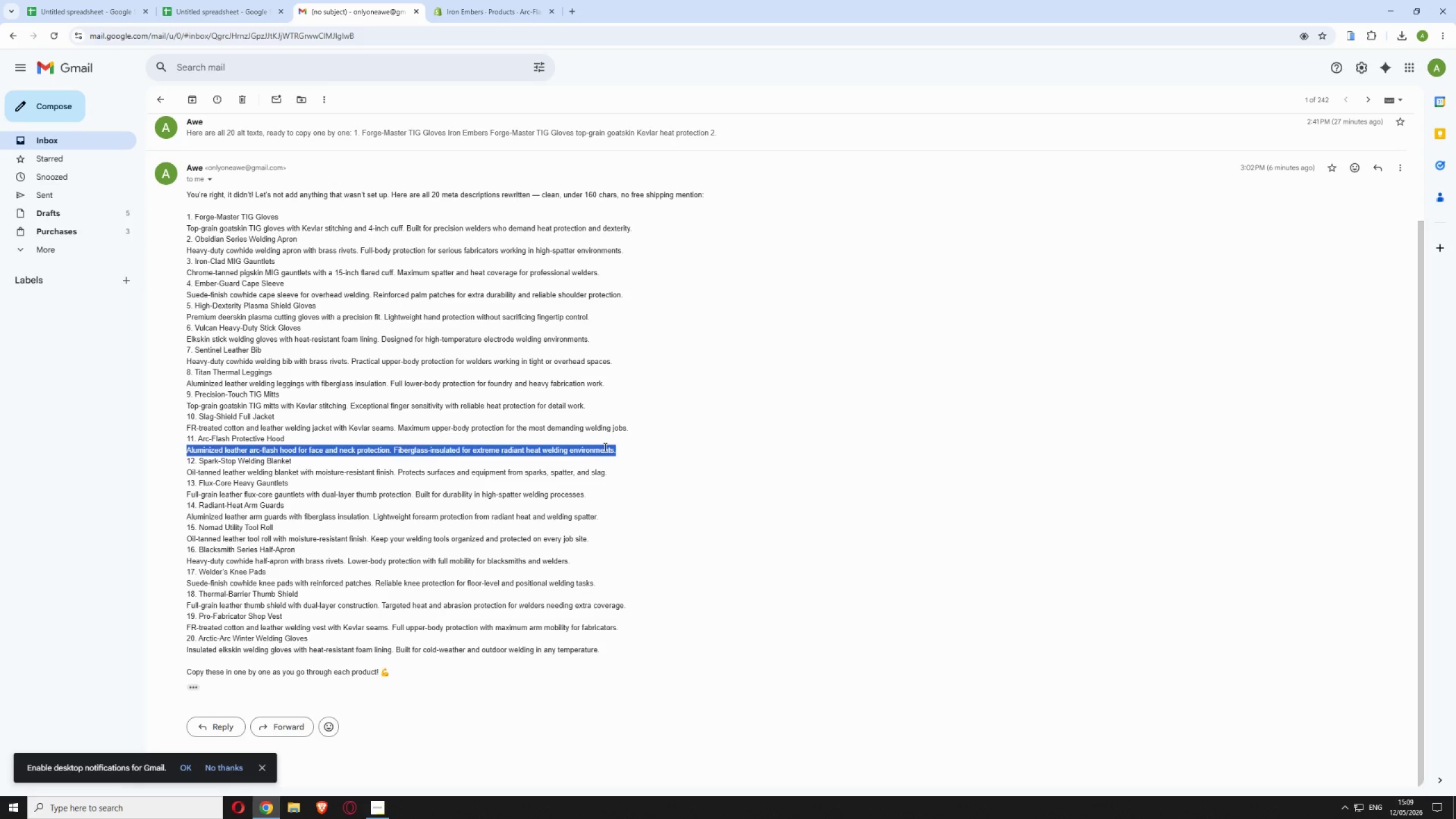 
right_click([603, 446])
 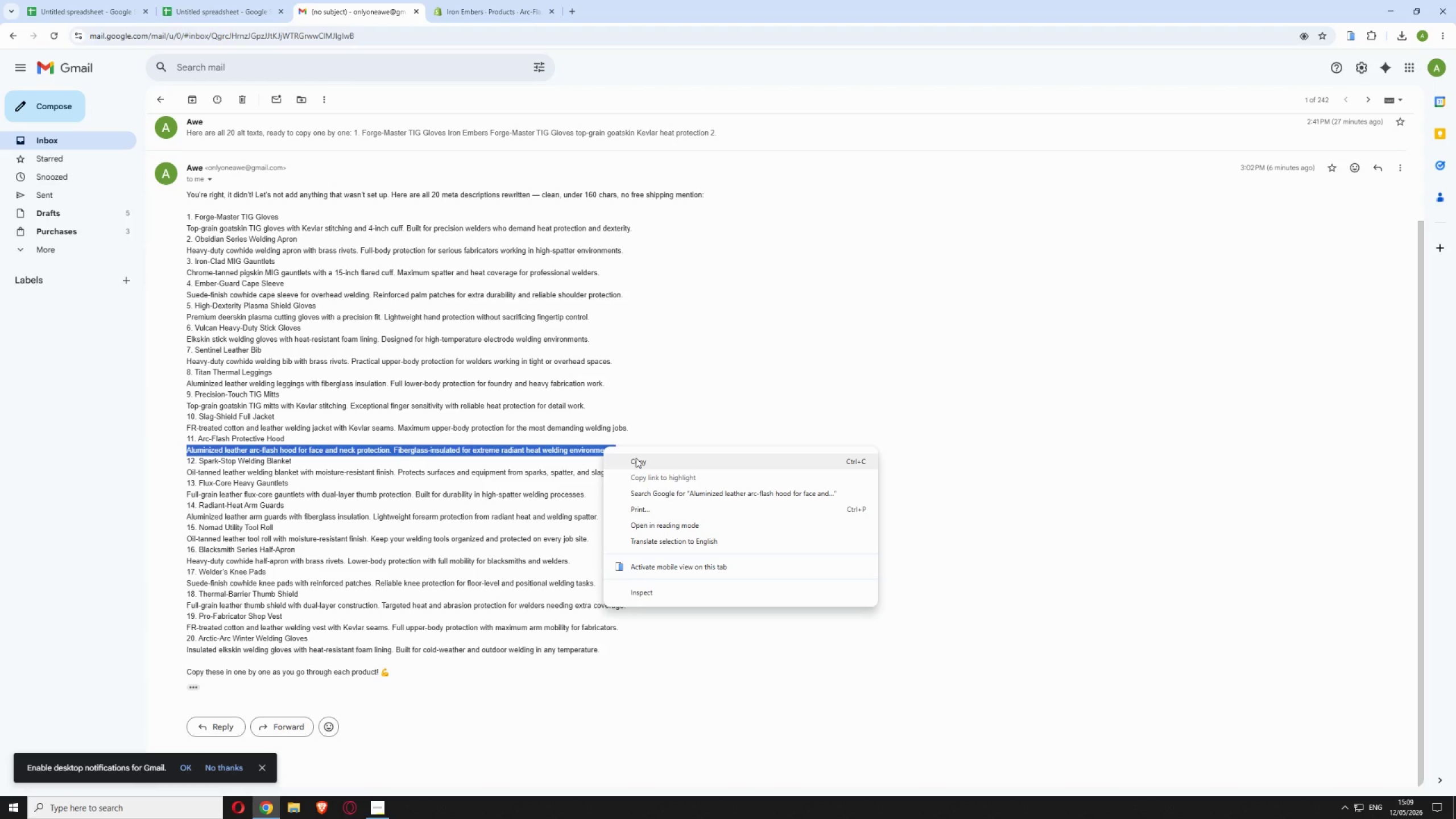 
left_click([636, 458])
 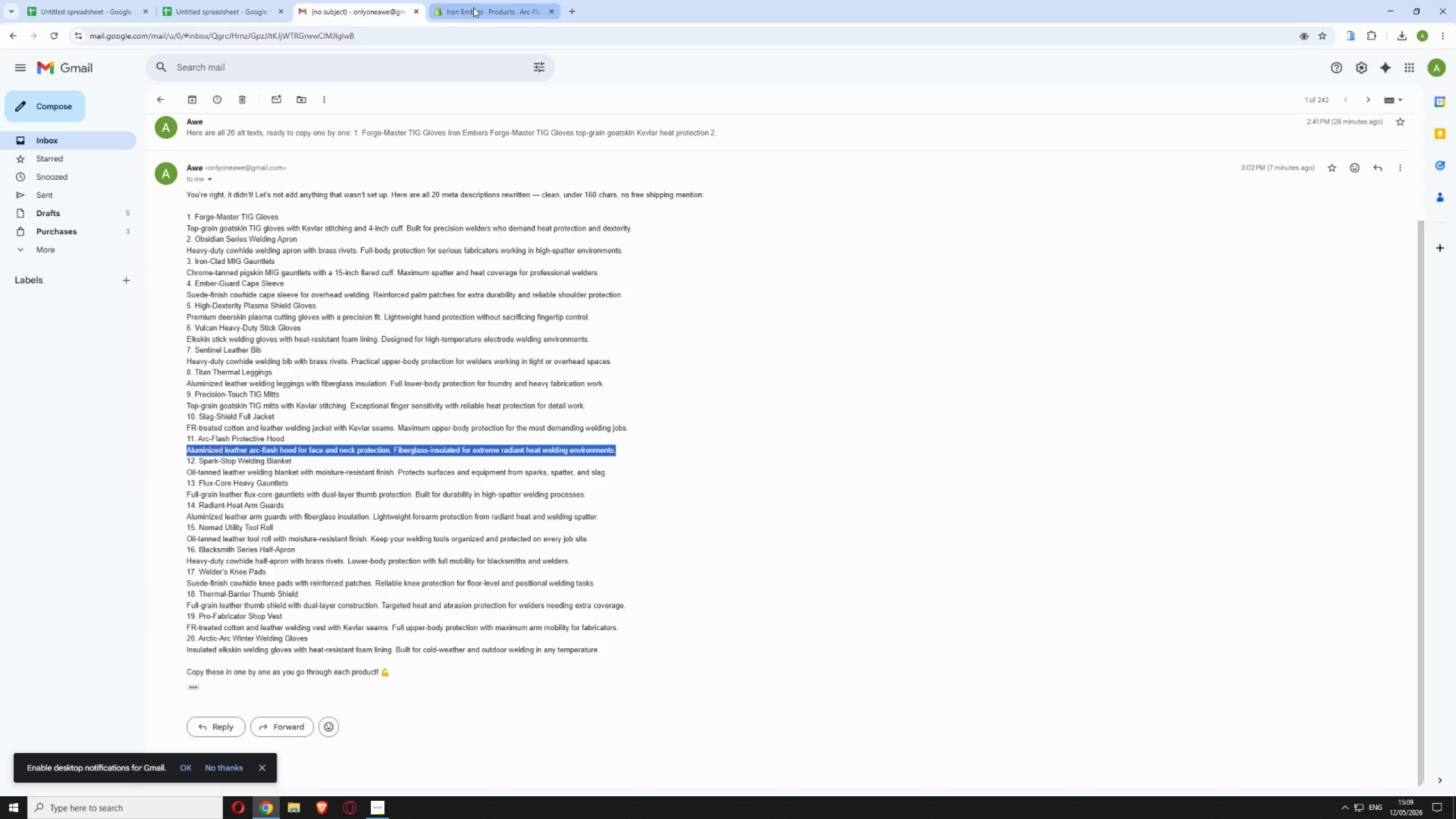 
left_click([473, 7])
 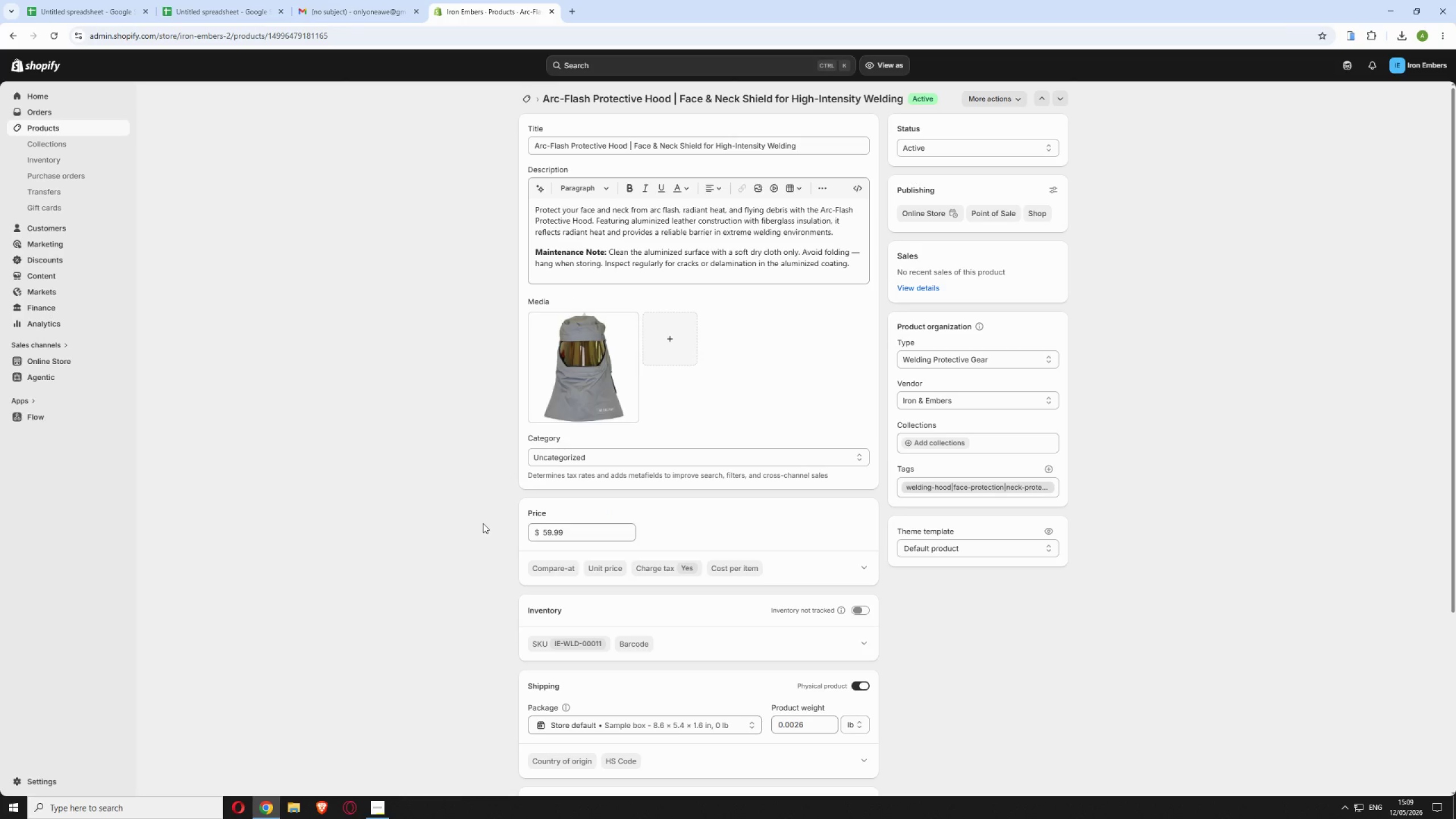 
scroll: coordinate [483, 535], scroll_direction: down, amount: 10.0
 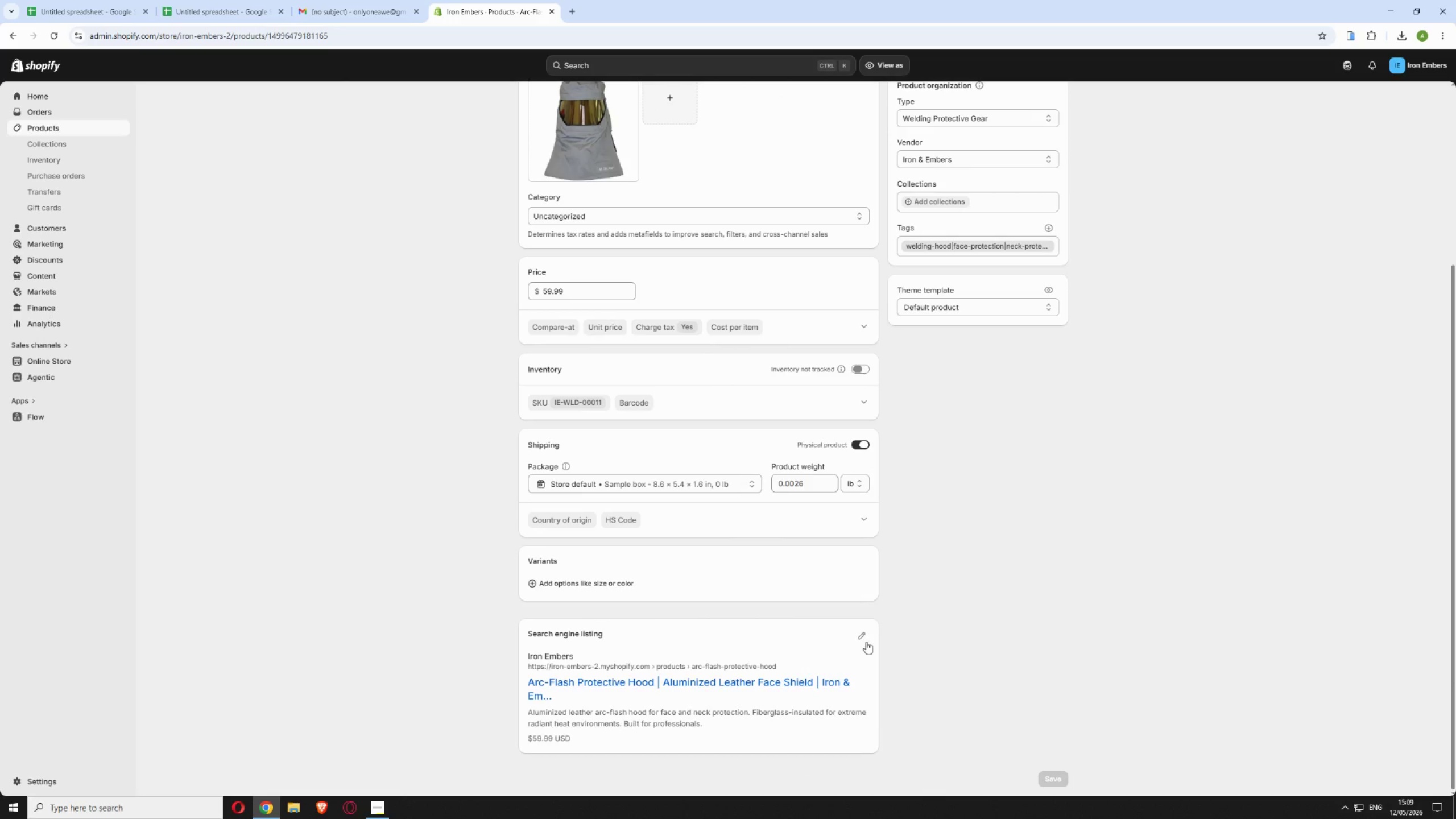 
left_click([862, 638])
 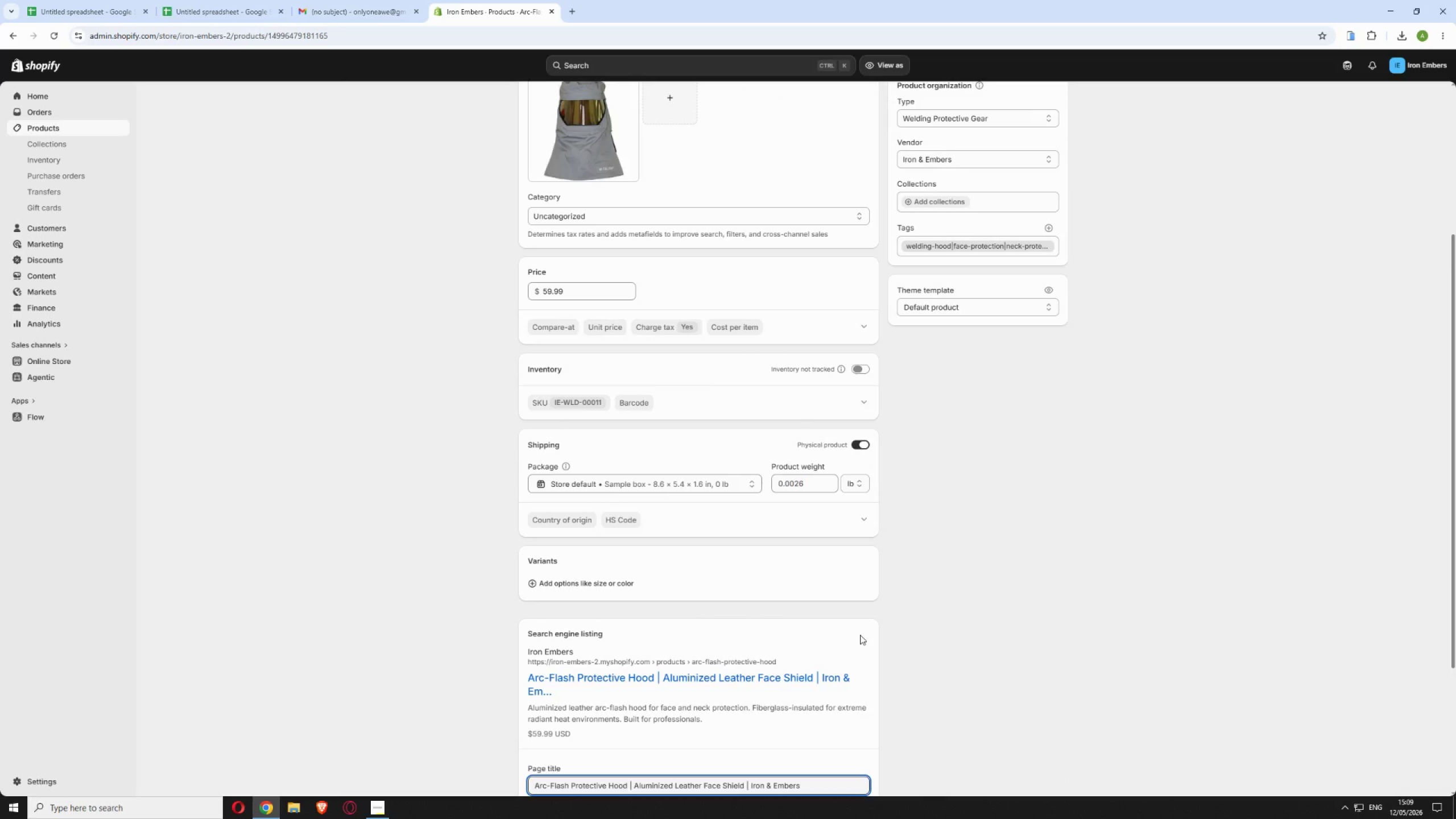 
scroll: coordinate [858, 636], scroll_direction: down, amount: 4.0
 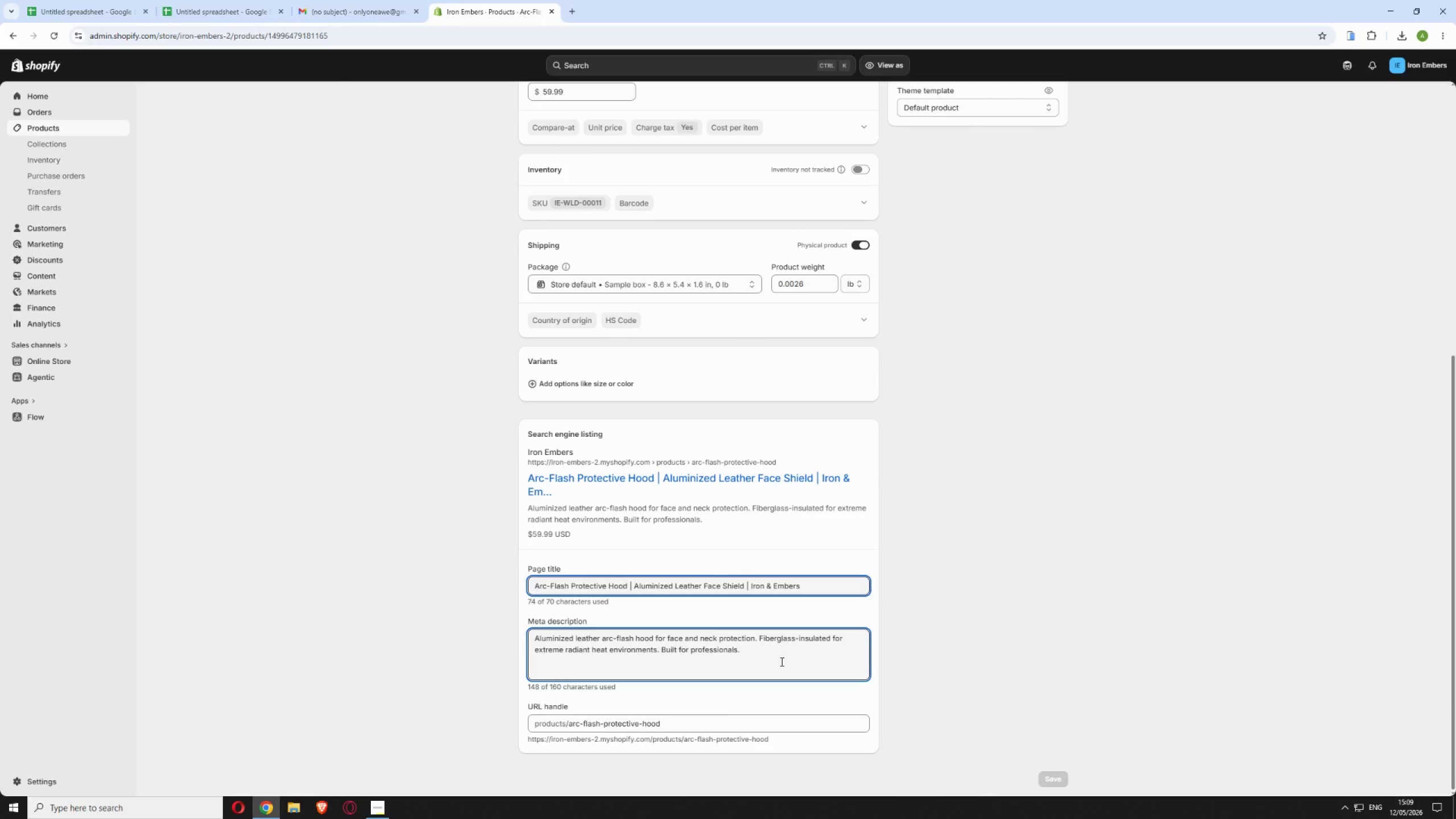 
key(Control+A)
 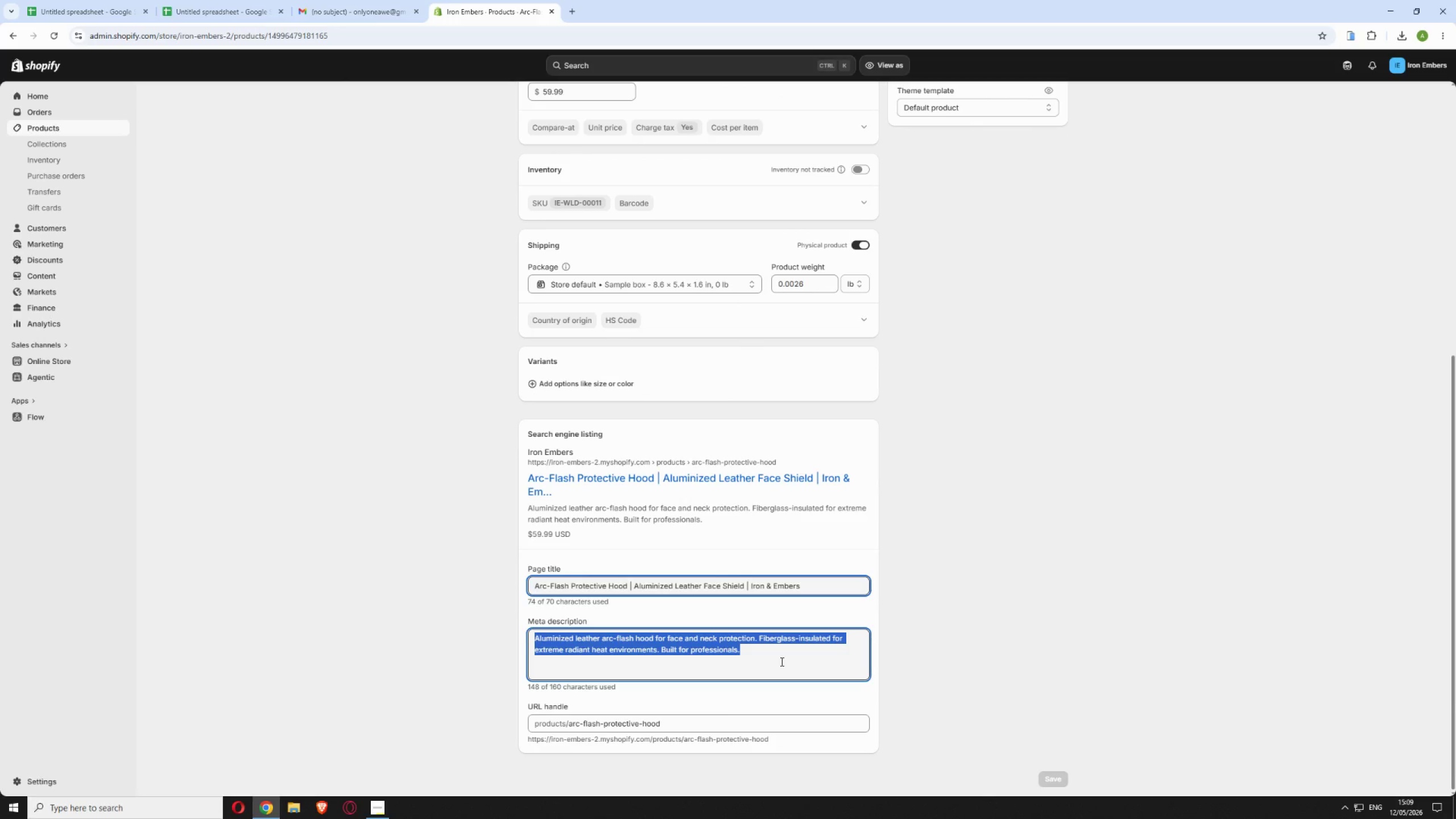 
key(Control+V)
 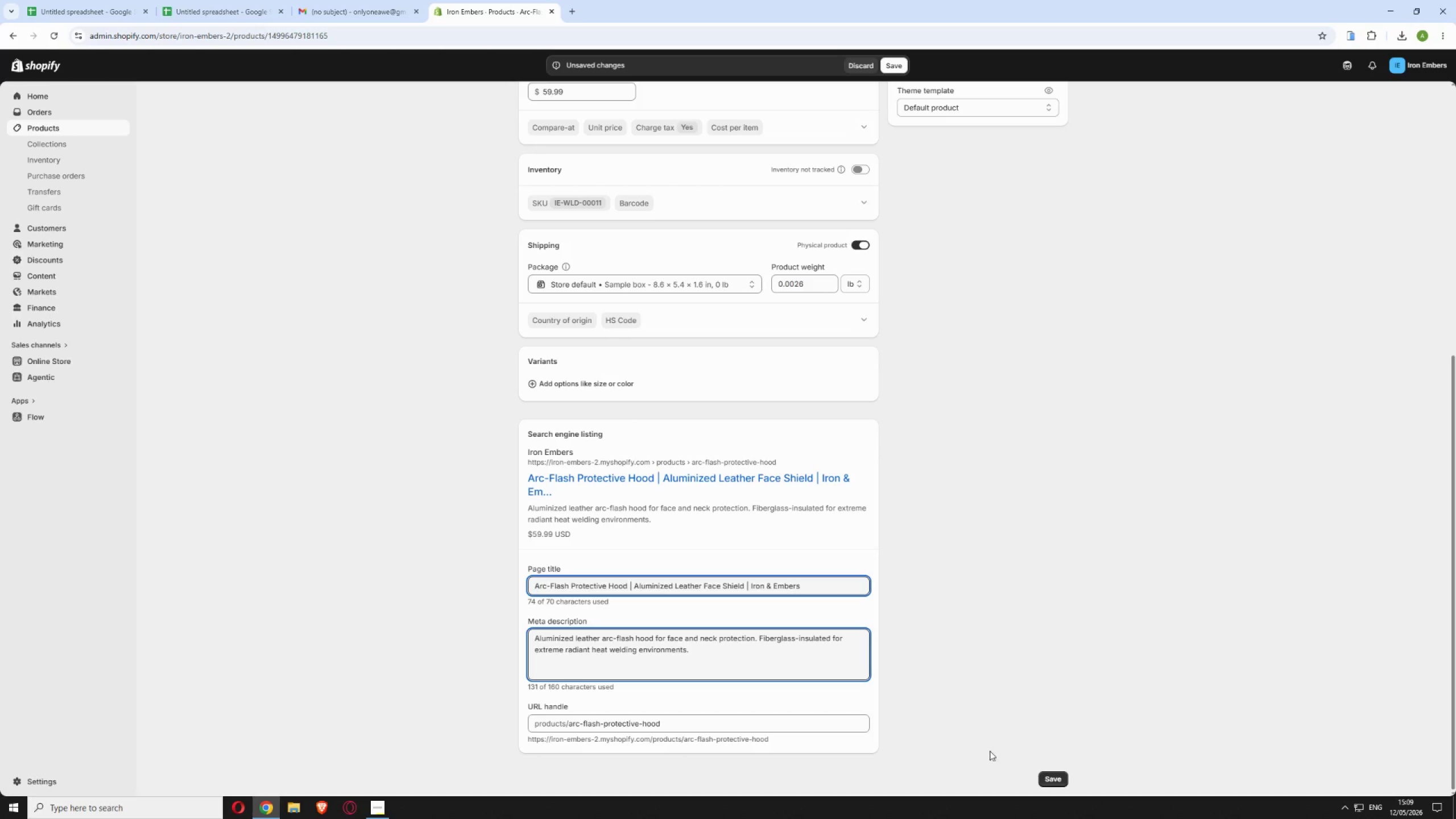 
left_click([1053, 775])
 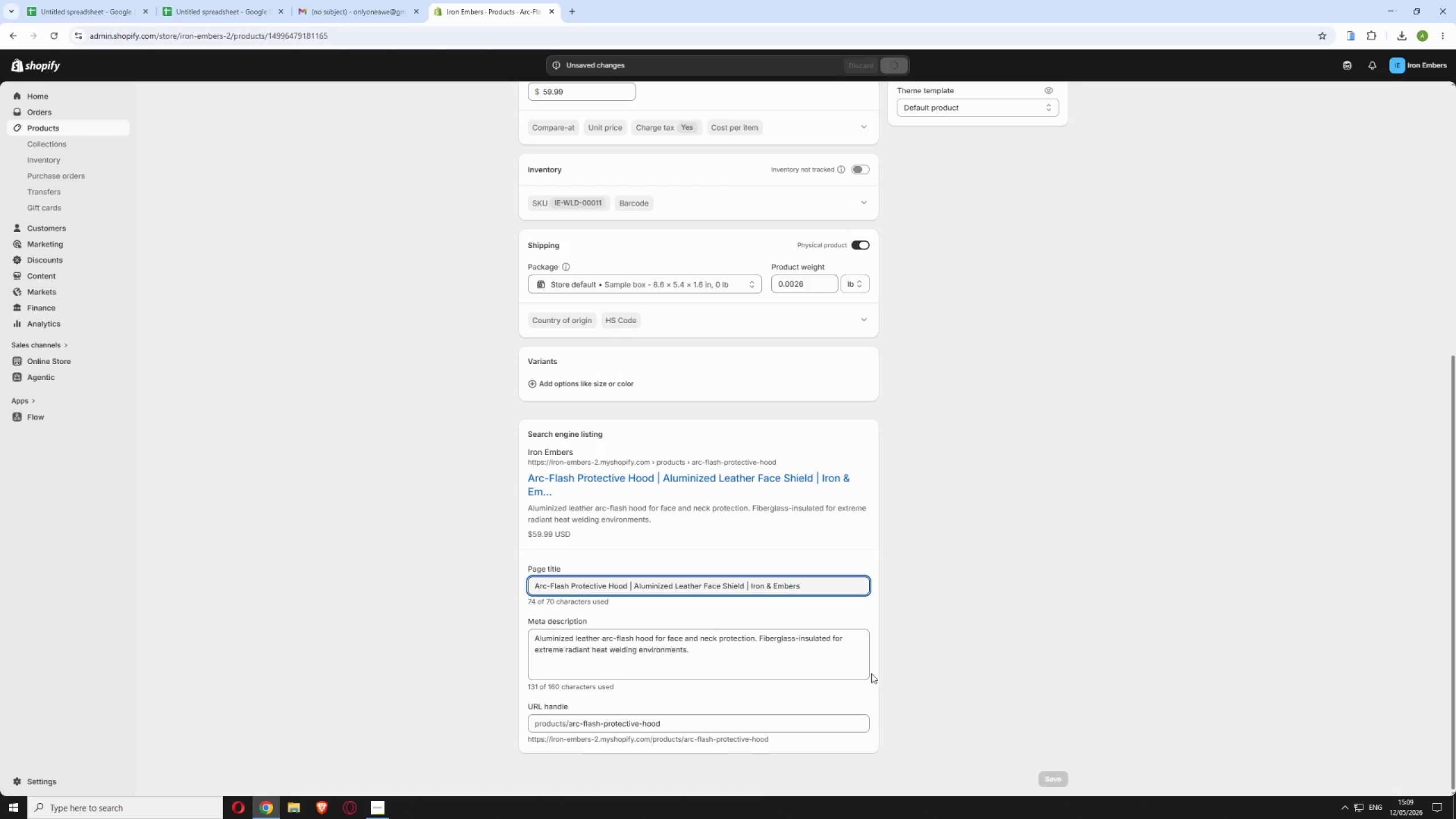 
scroll: coordinate [849, 633], scroll_direction: up, amount: 18.0
 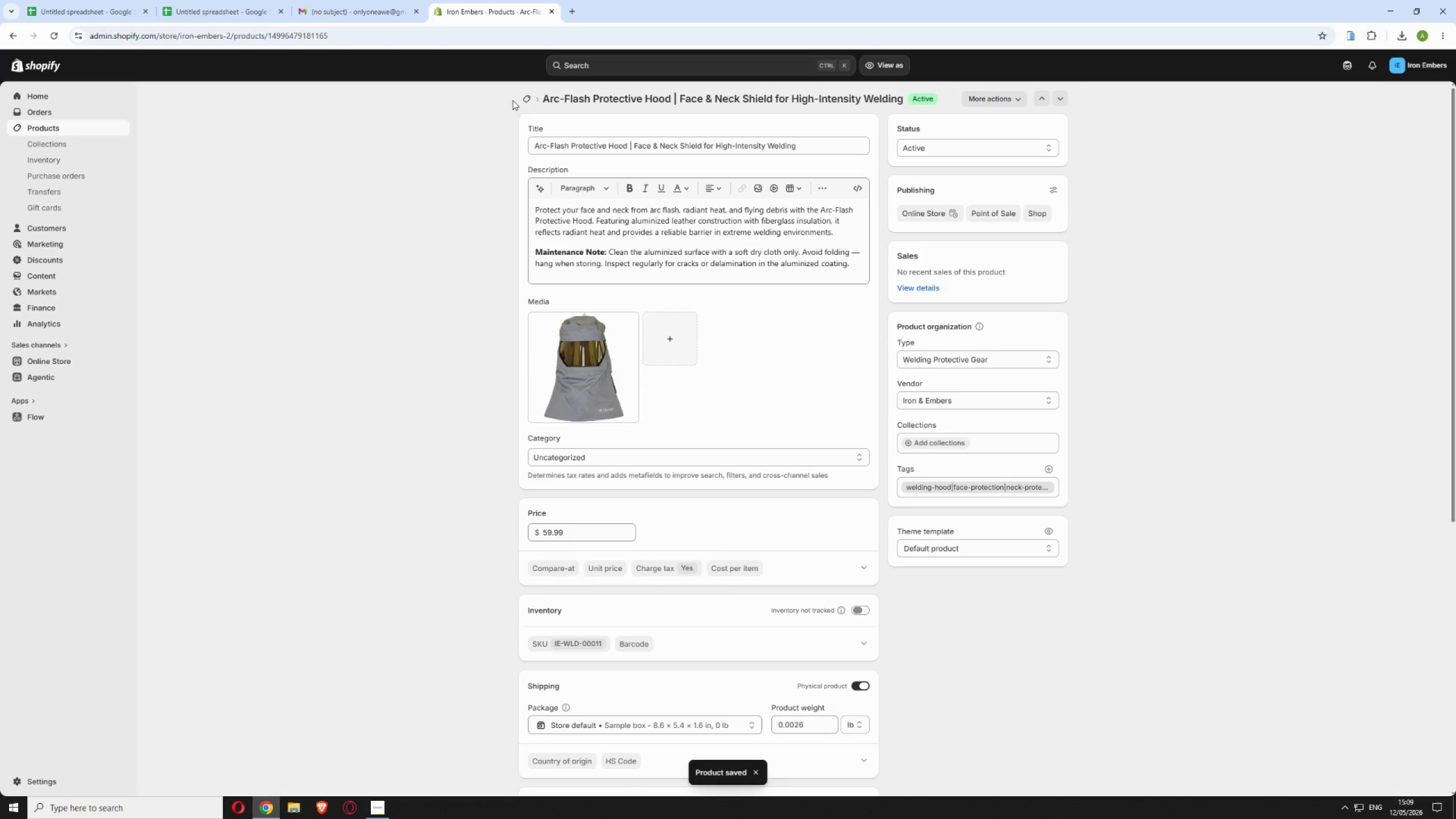 
left_click([522, 97])
 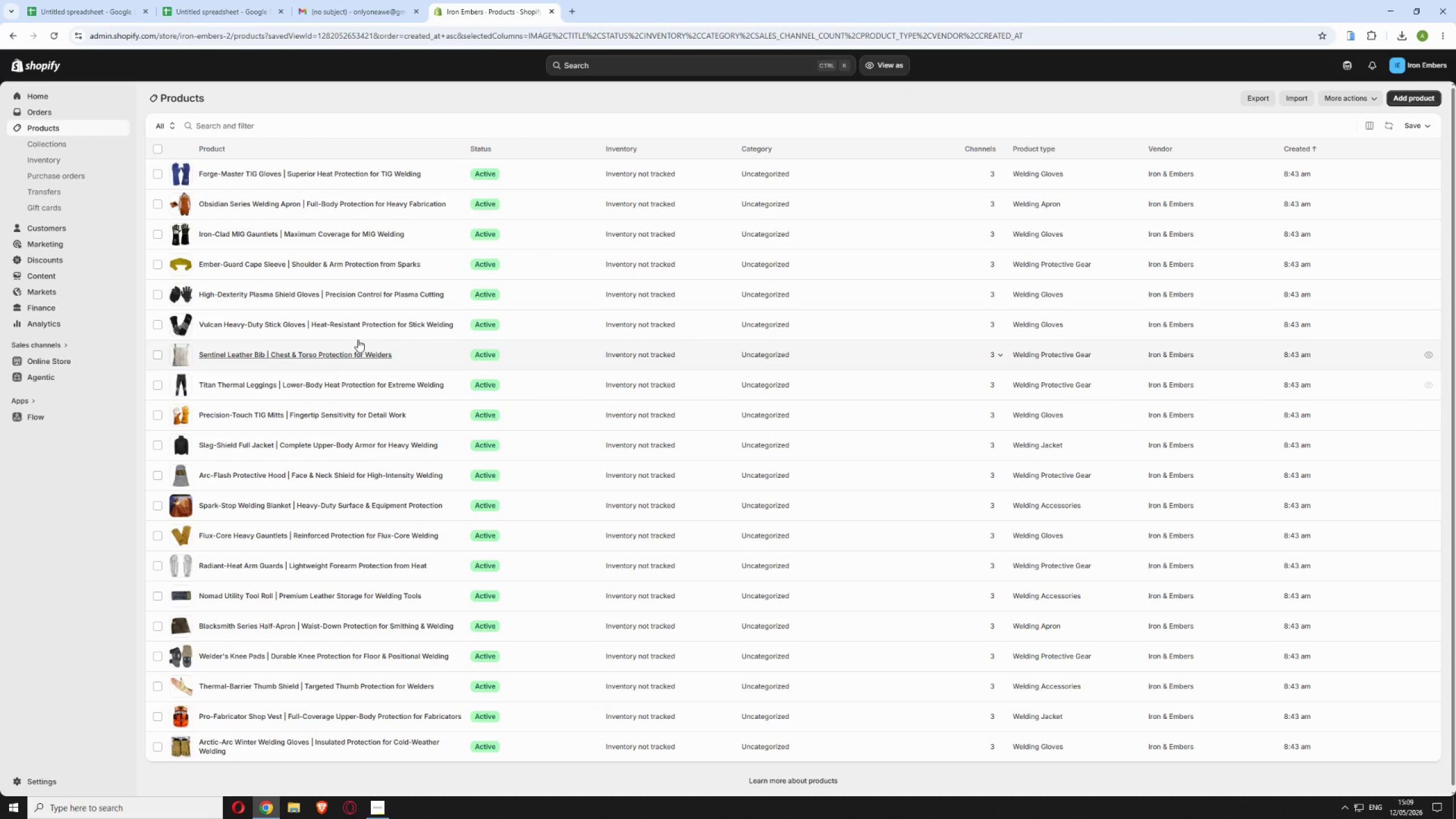 
left_click([367, 2])
 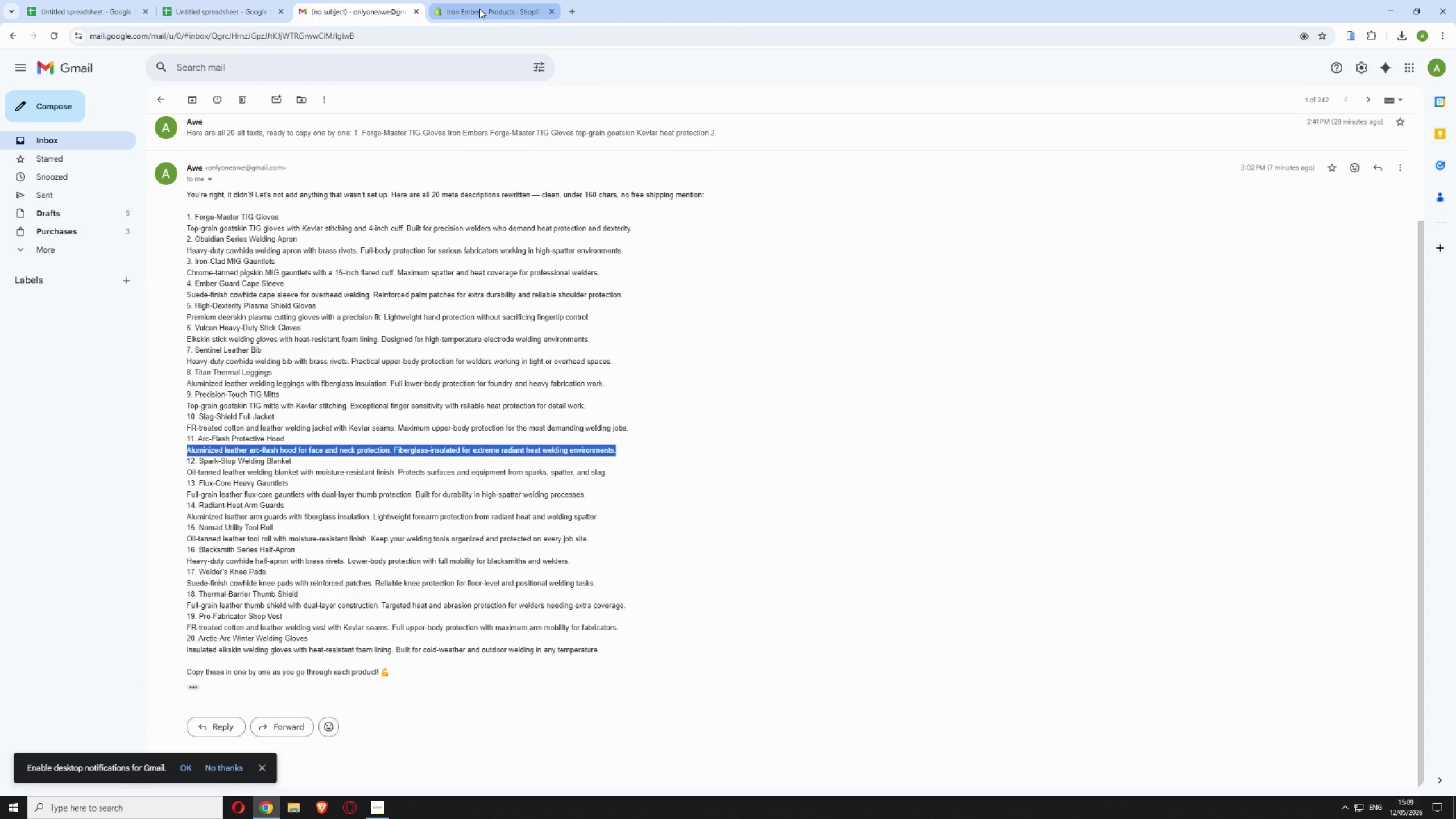 
left_click([479, 9])
 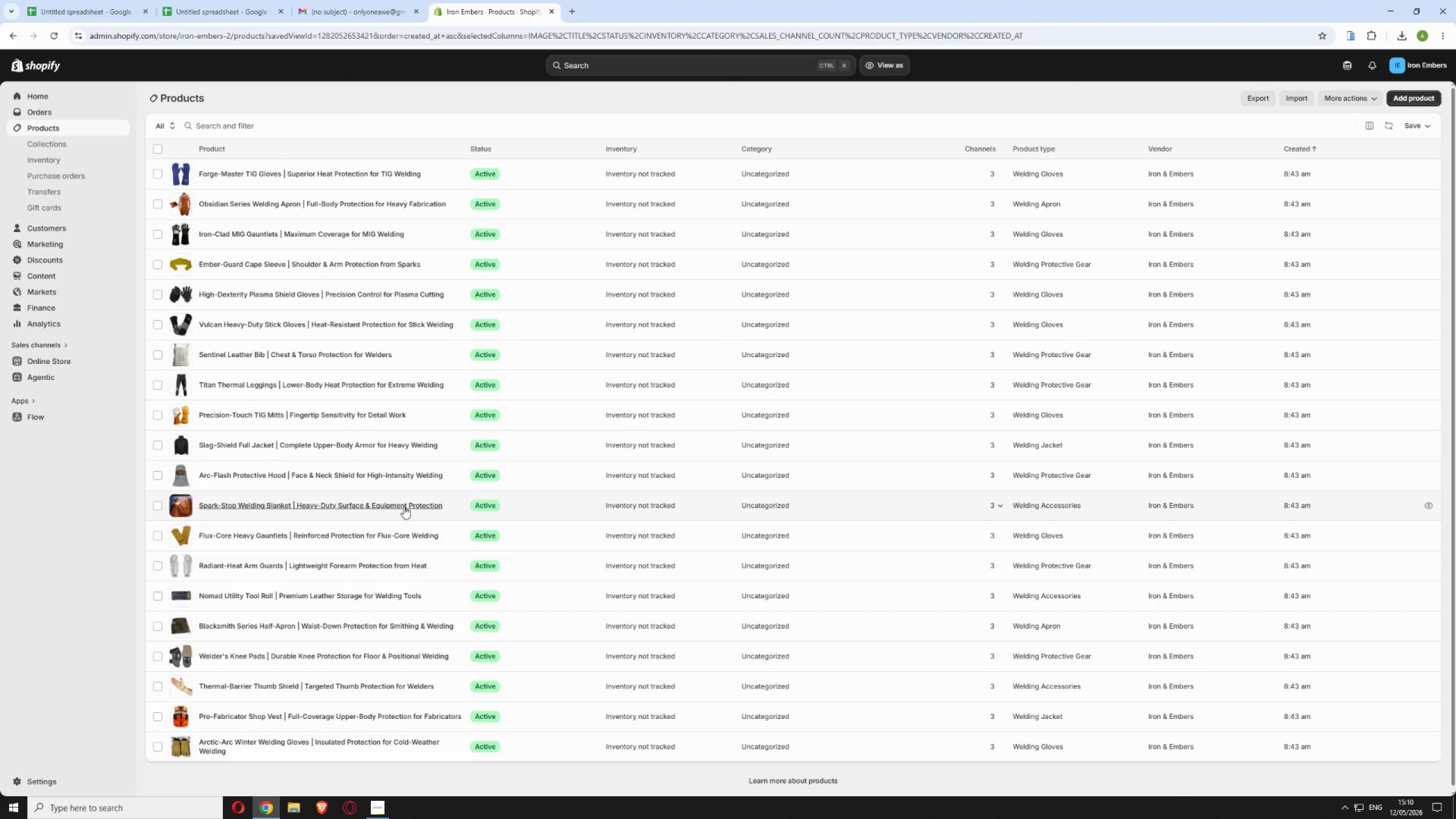 
left_click([452, 507])
 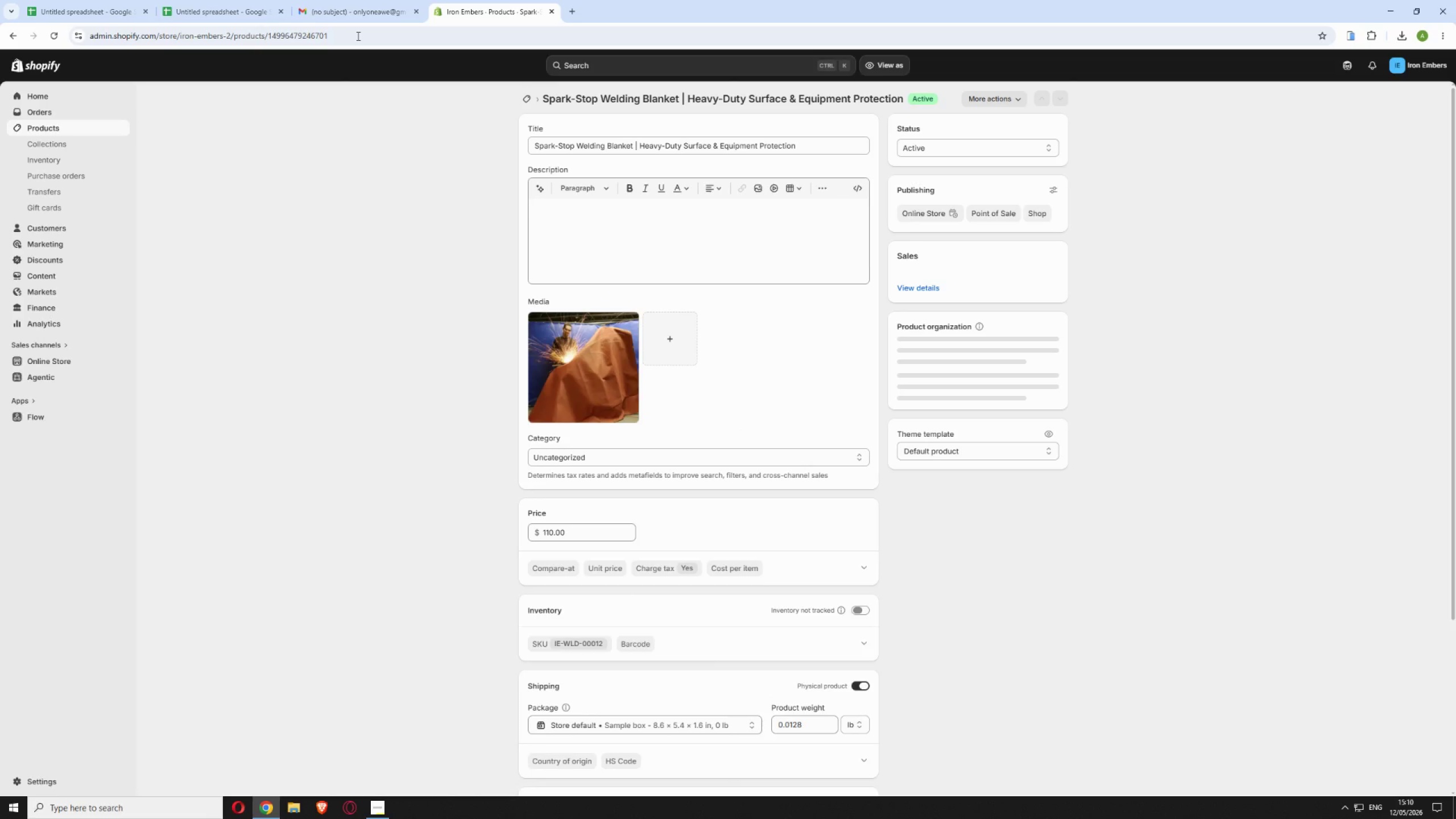 
left_click([361, 11])
 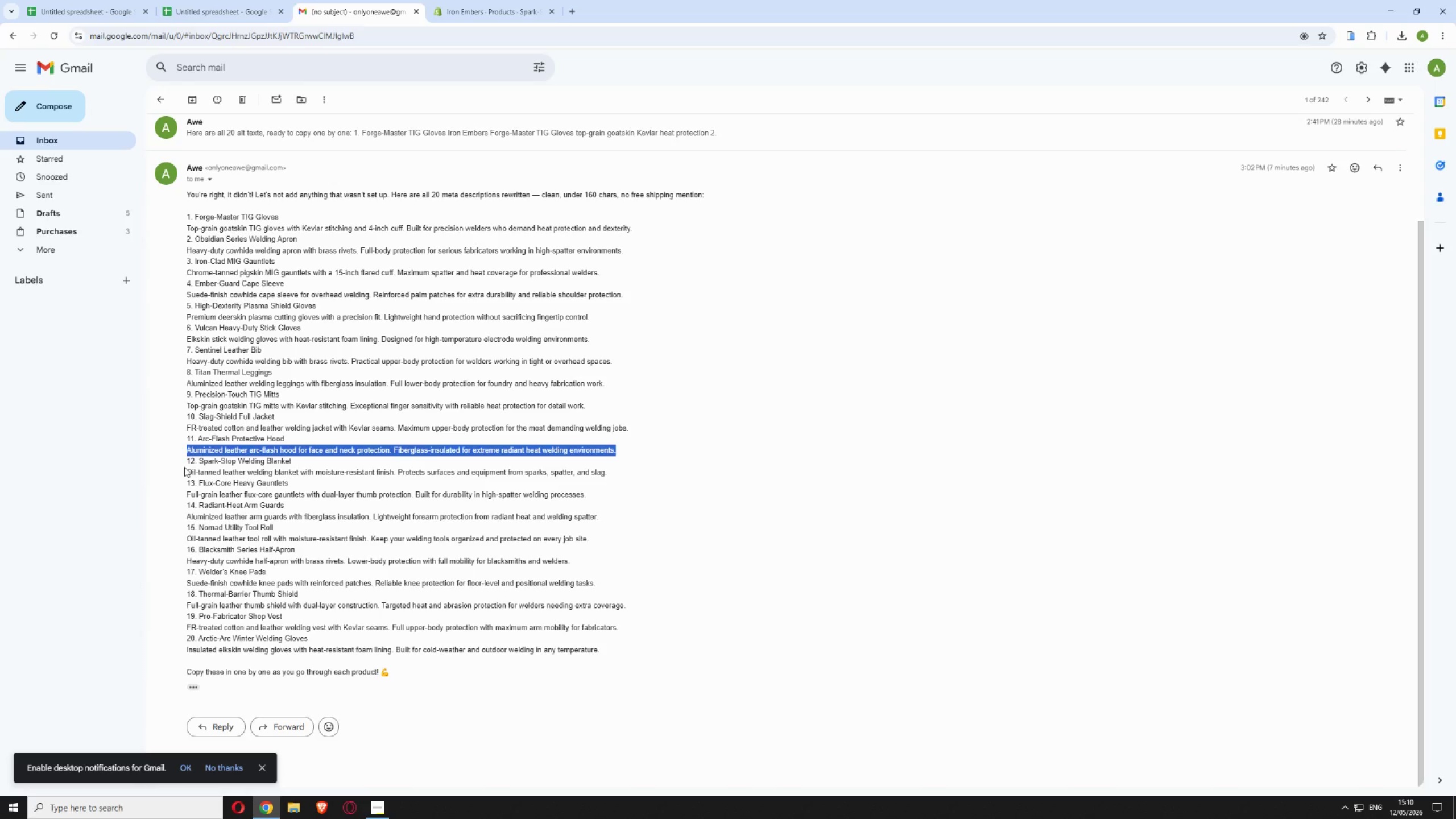 
left_click_drag(start_coordinate=[185, 468], to_coordinate=[251, 470])
 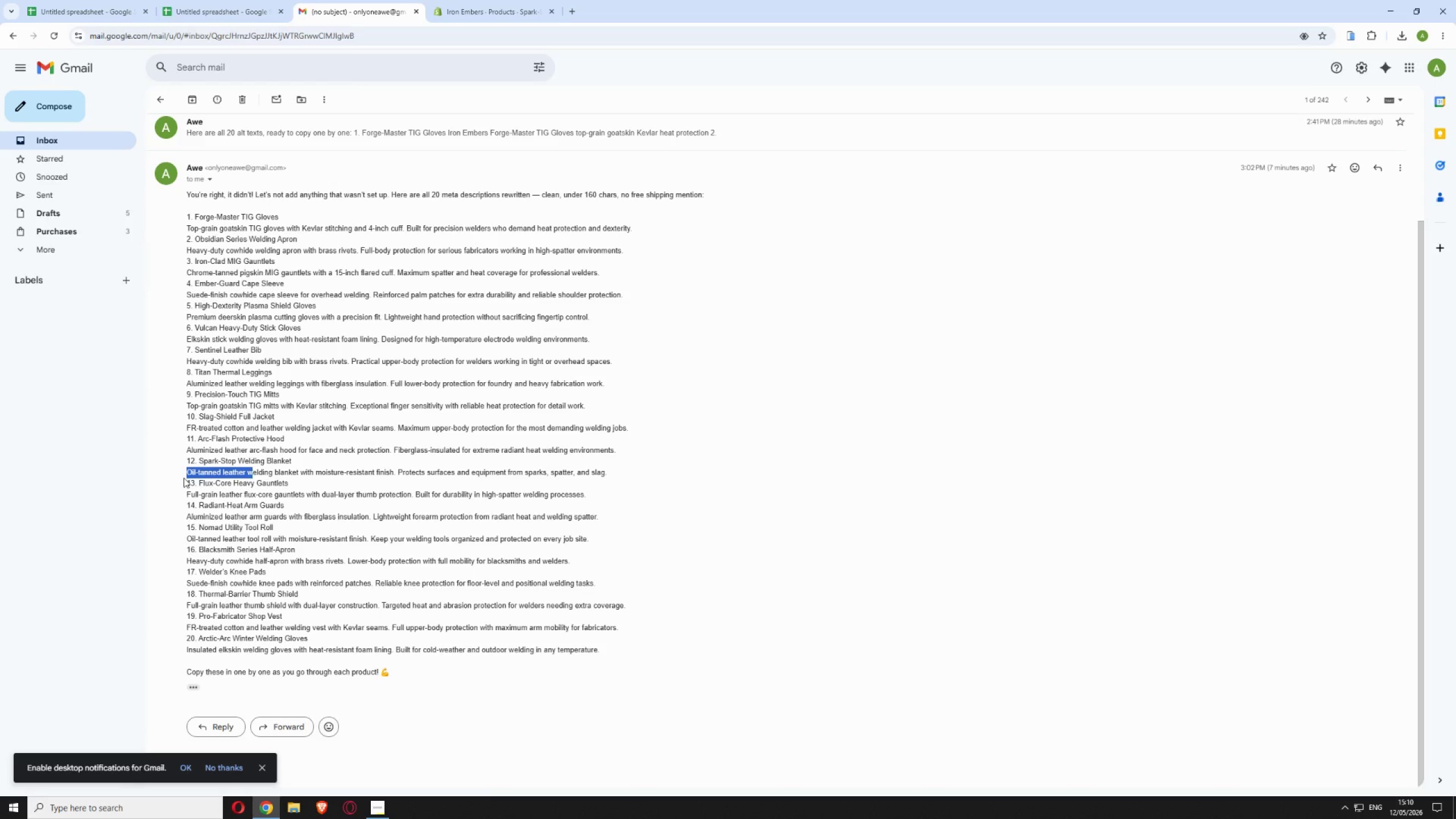 
left_click([184, 476])
 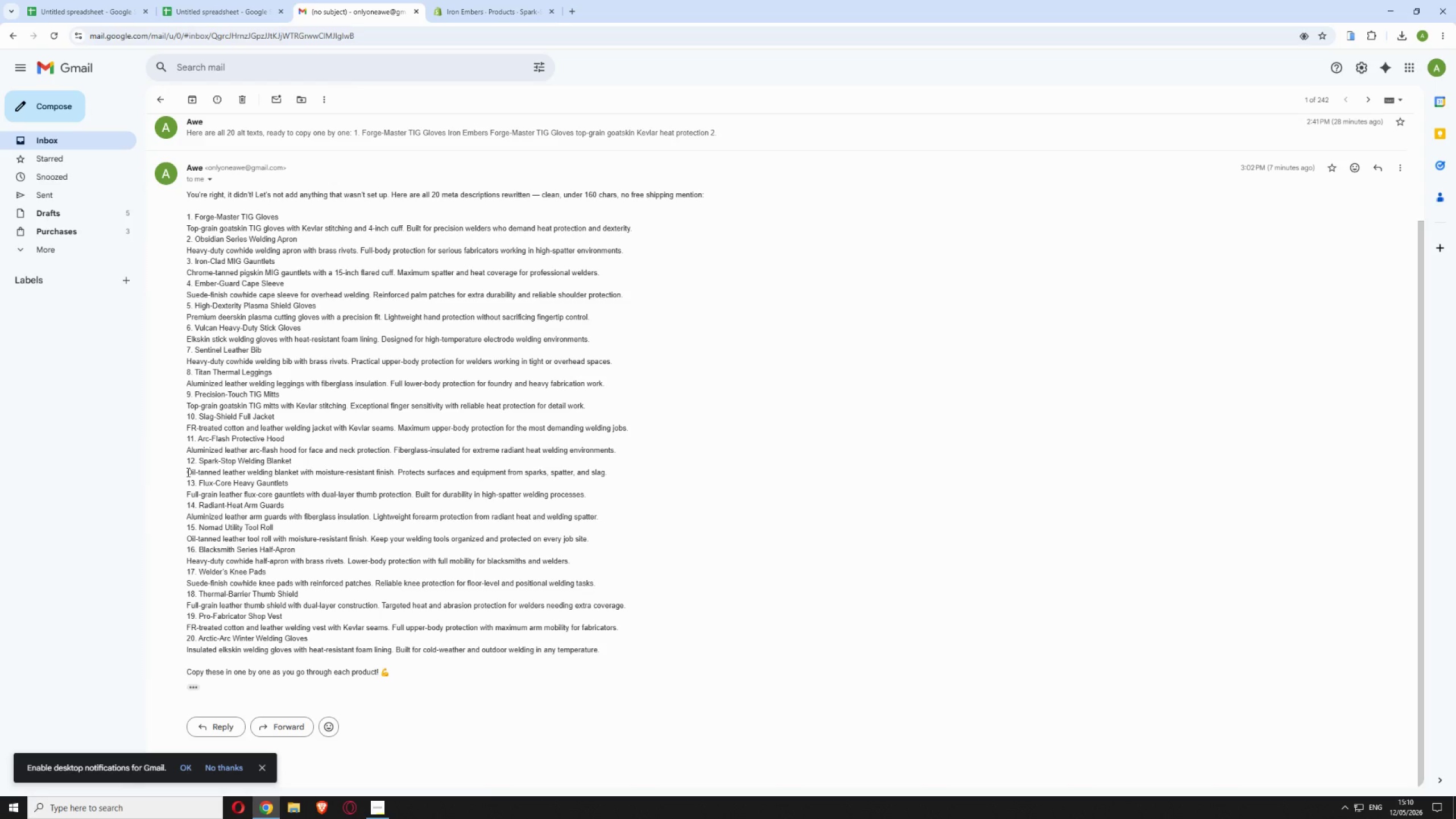 
left_click_drag(start_coordinate=[187, 472], to_coordinate=[606, 467])
 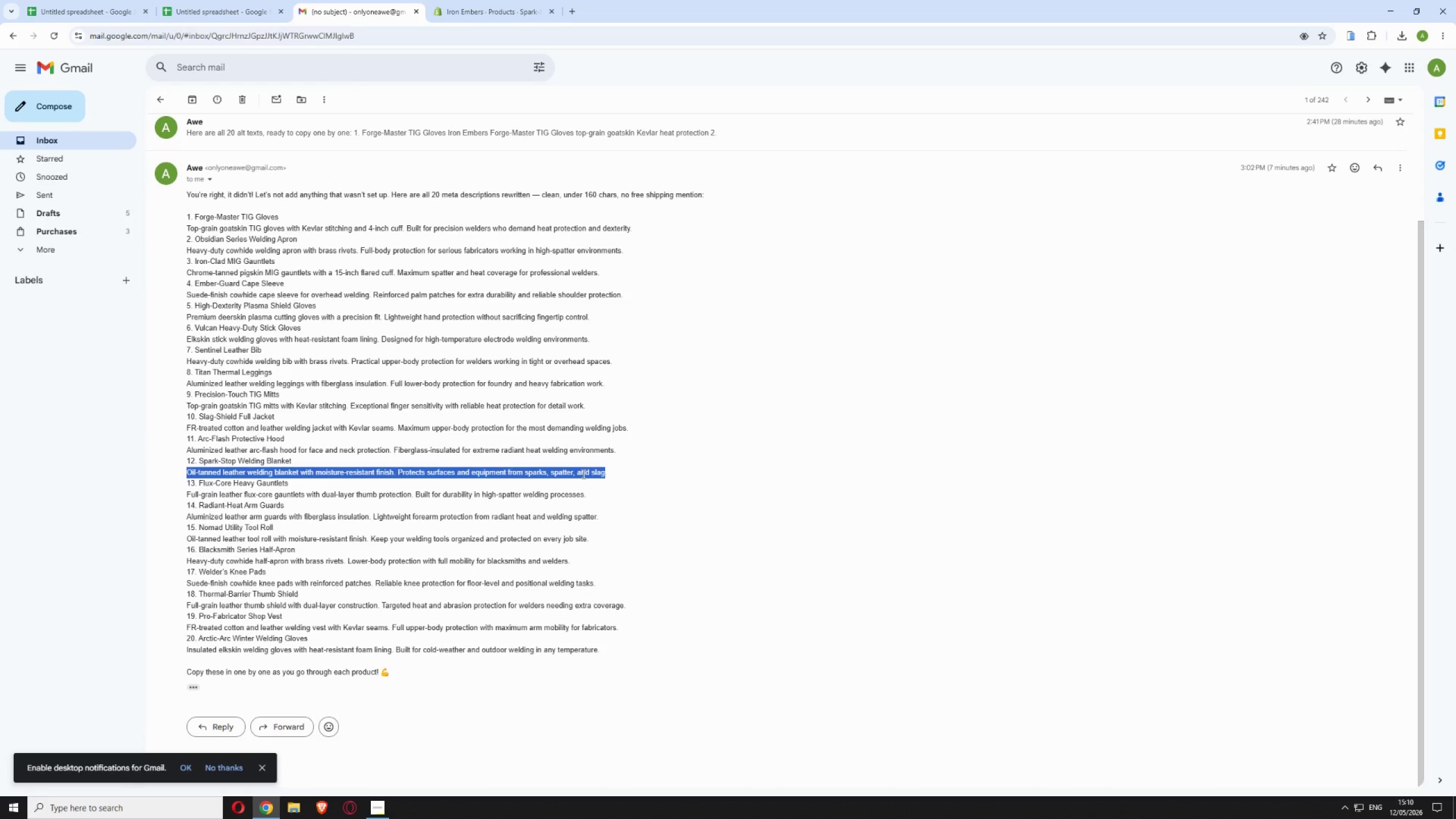 
right_click([582, 474])
 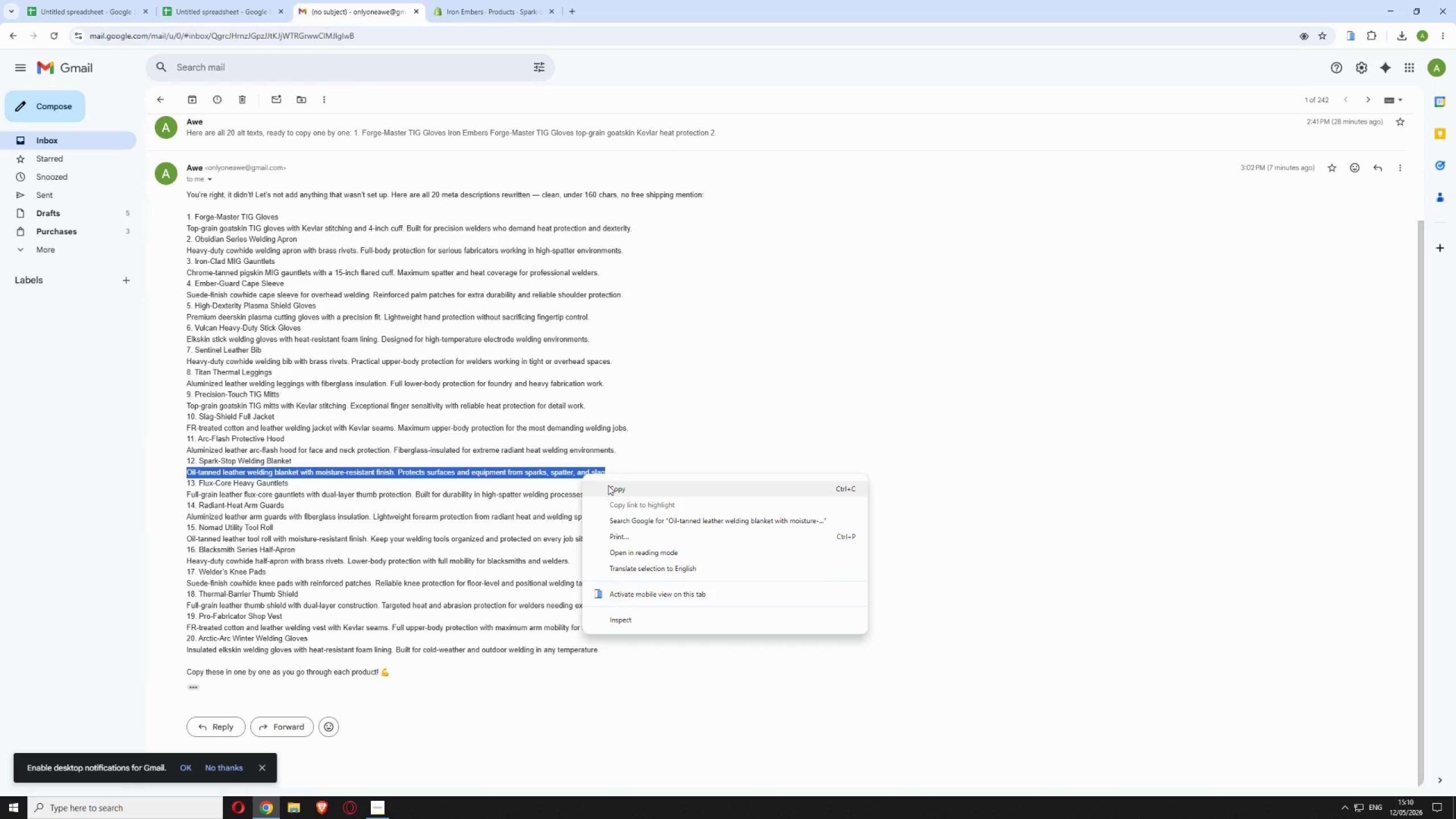 
left_click([609, 487])
 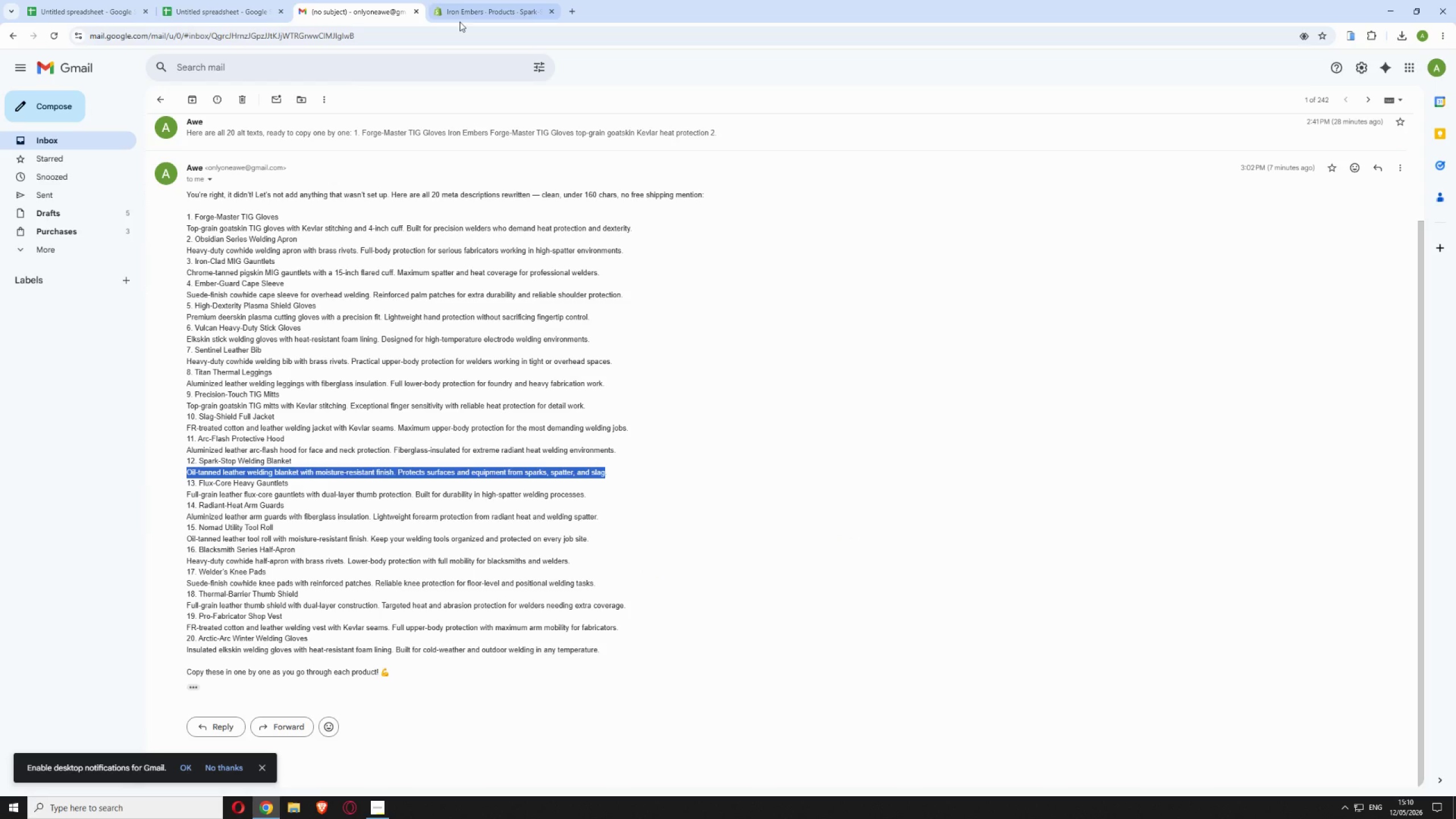 
left_click([466, 7])
 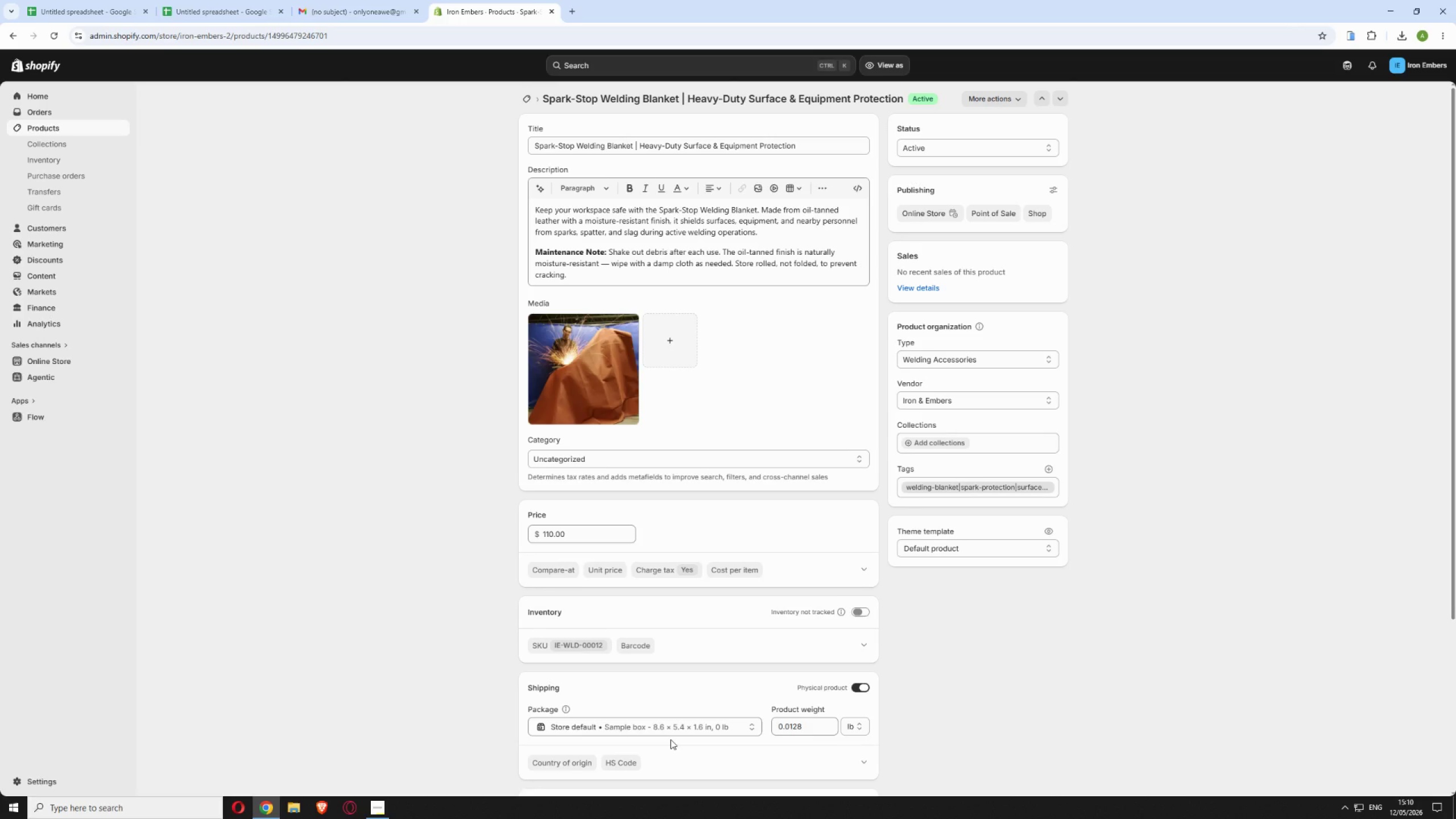 
scroll: coordinate [675, 725], scroll_direction: down, amount: 6.0
 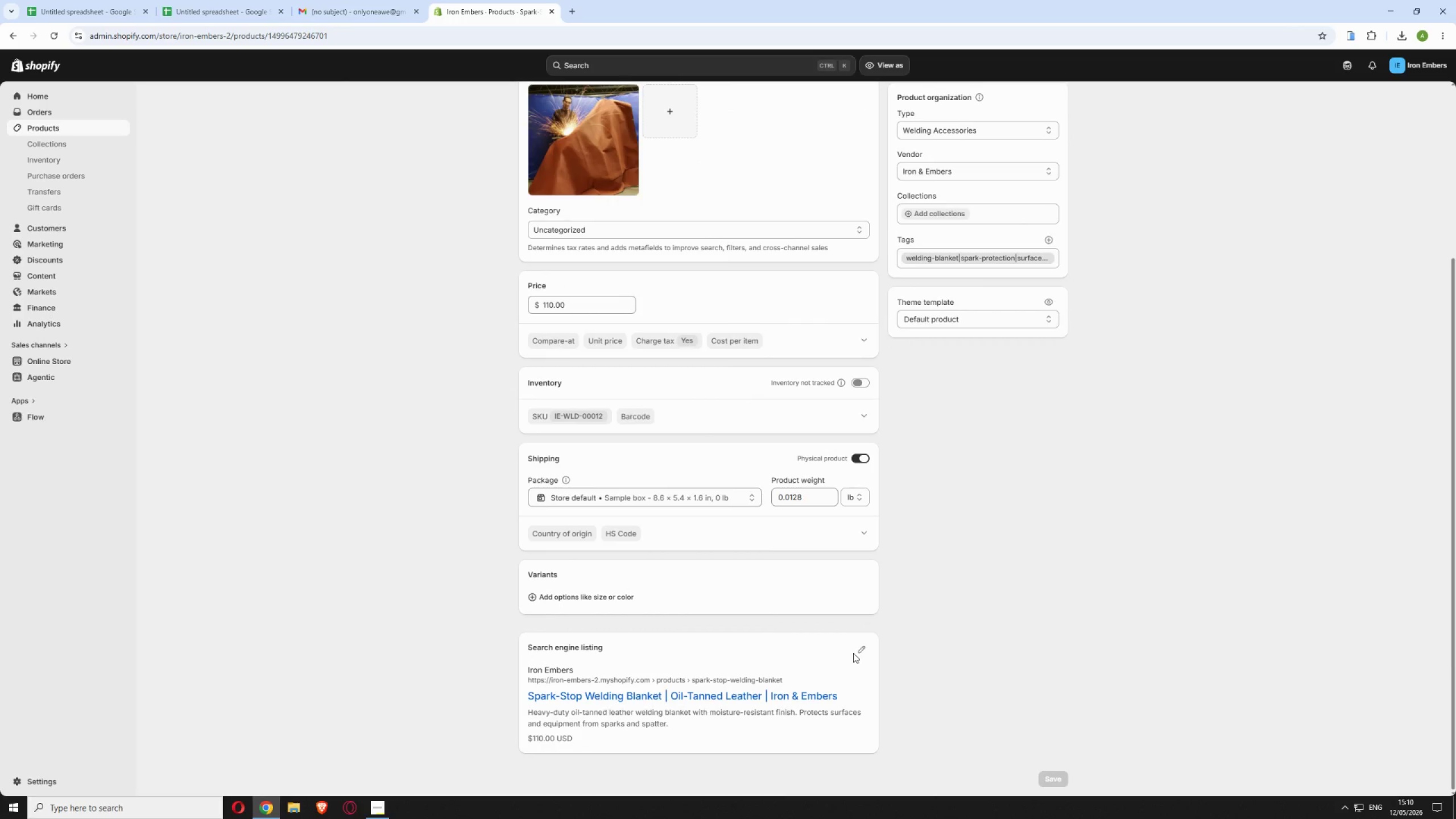 
left_click([854, 652])
 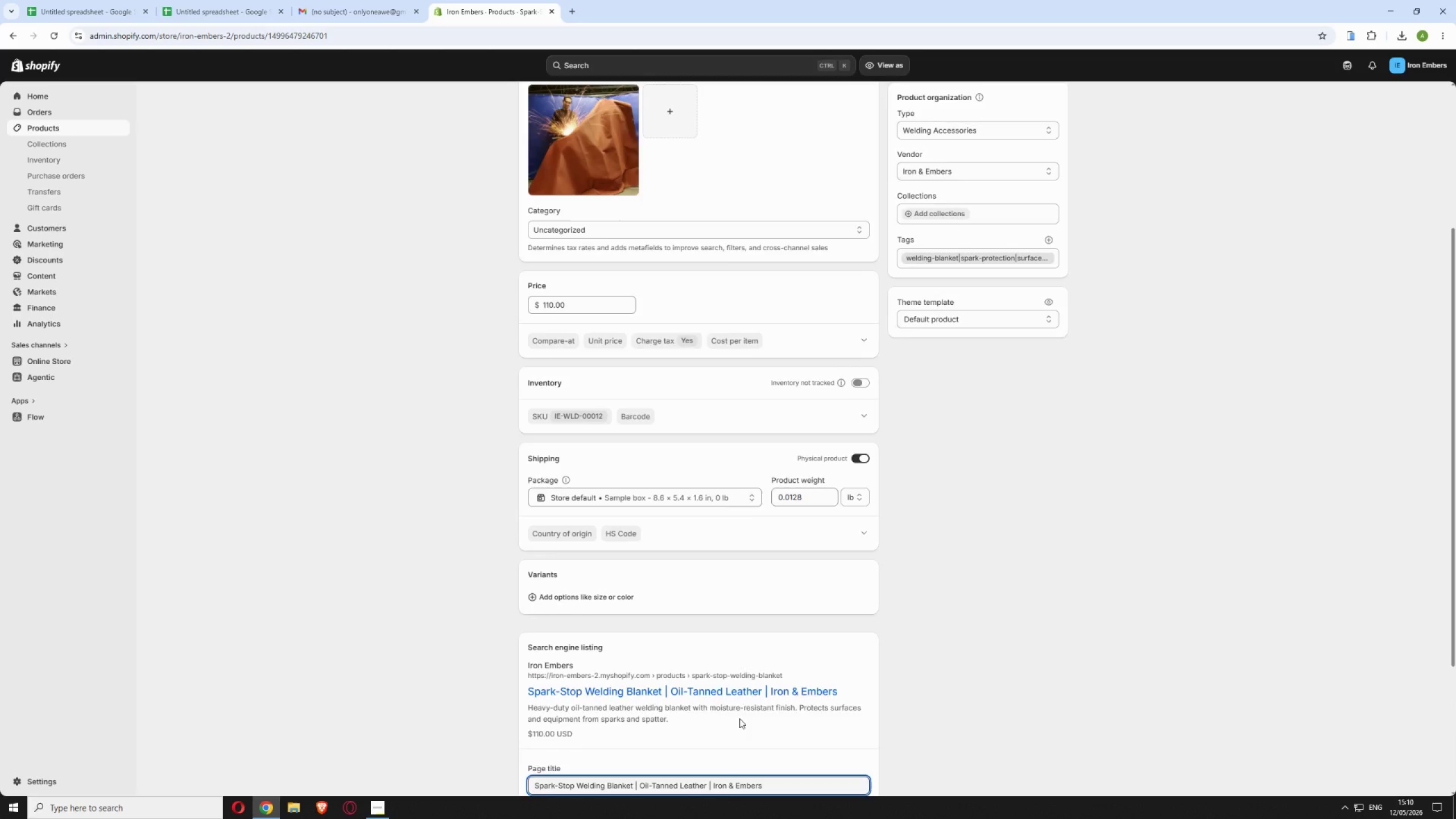 
scroll: coordinate [737, 723], scroll_direction: down, amount: 3.0
 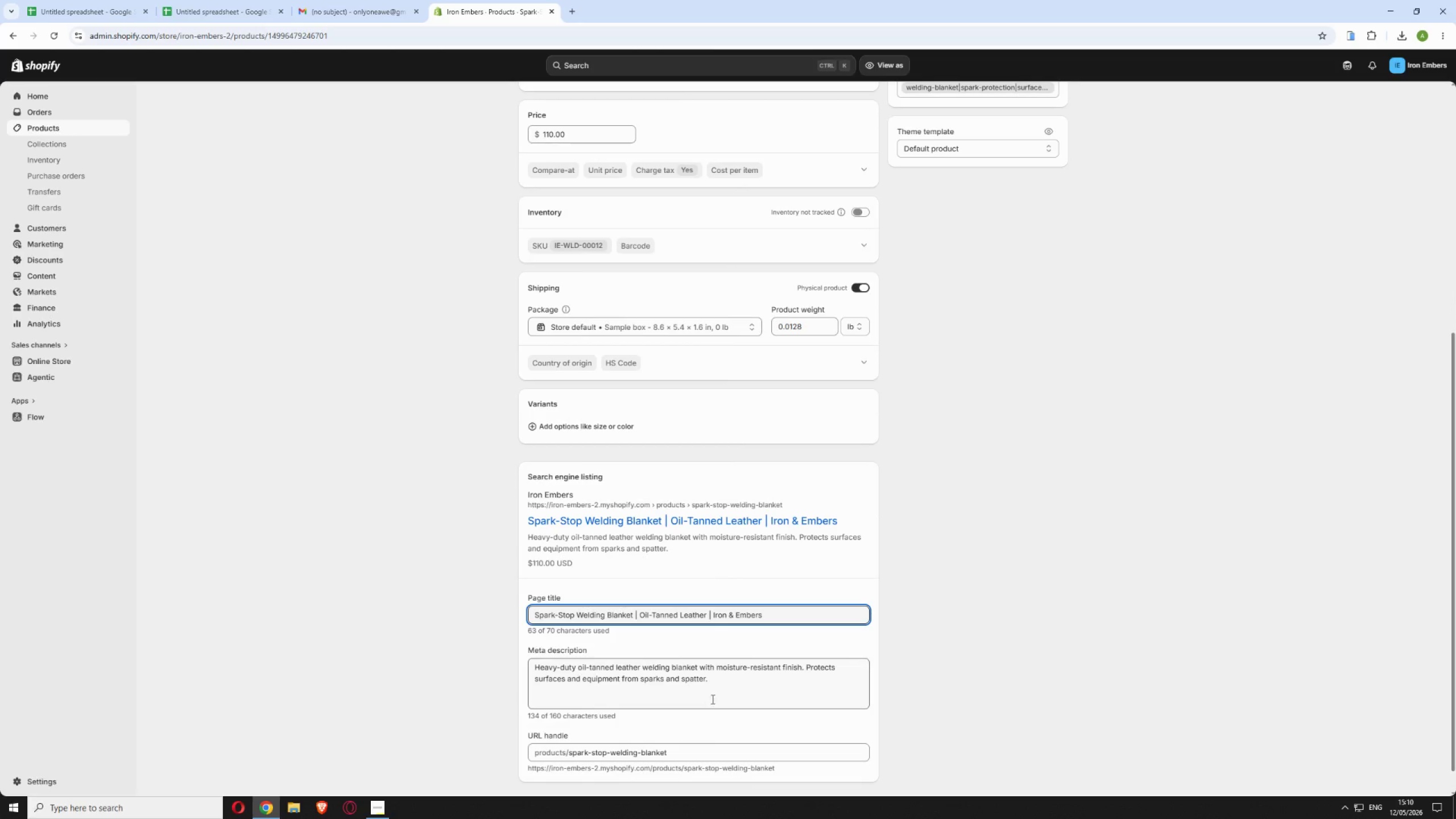 
left_click_drag(start_coordinate=[712, 699], to_coordinate=[711, 695])
 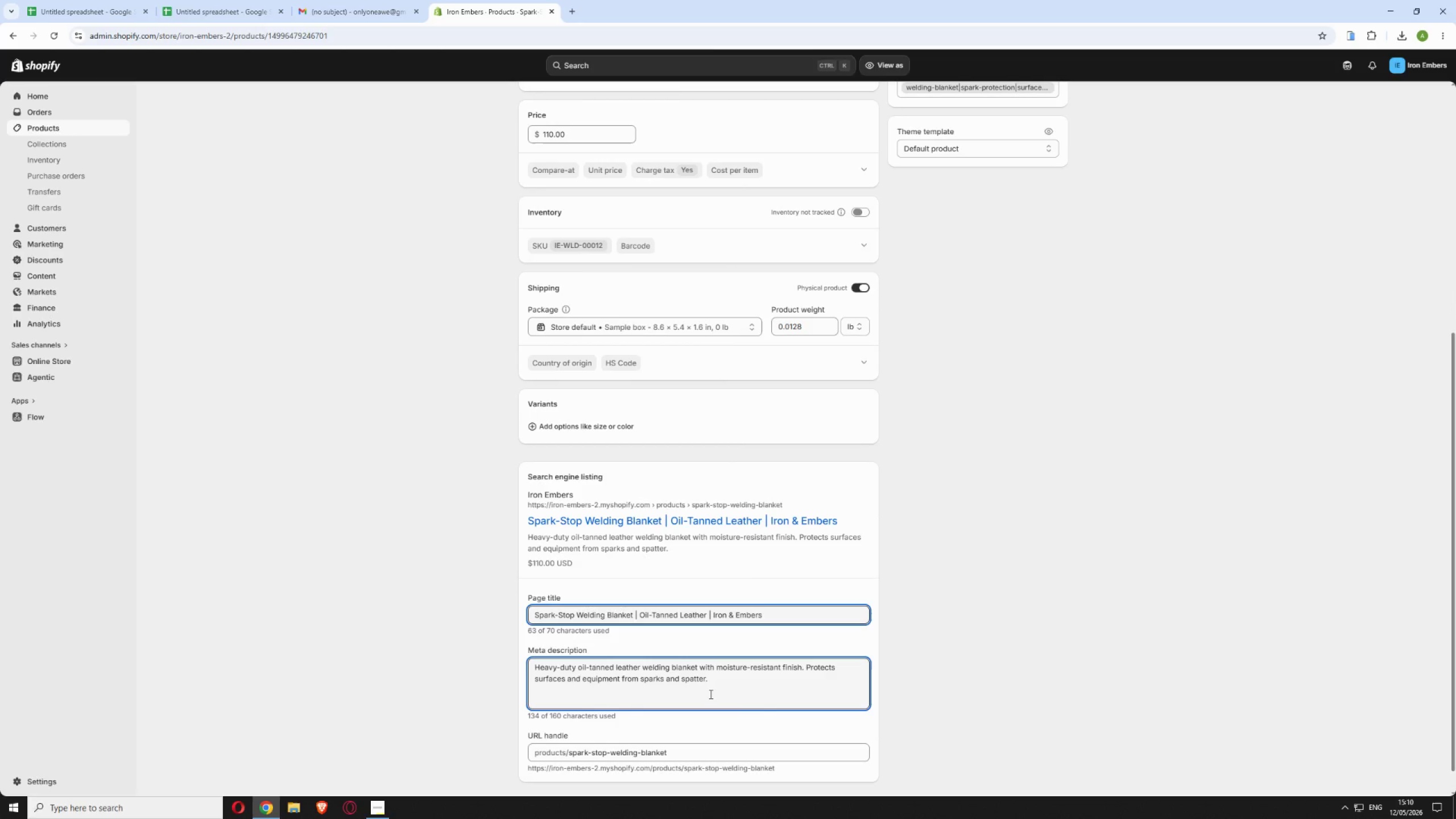 
key(Control+A)
 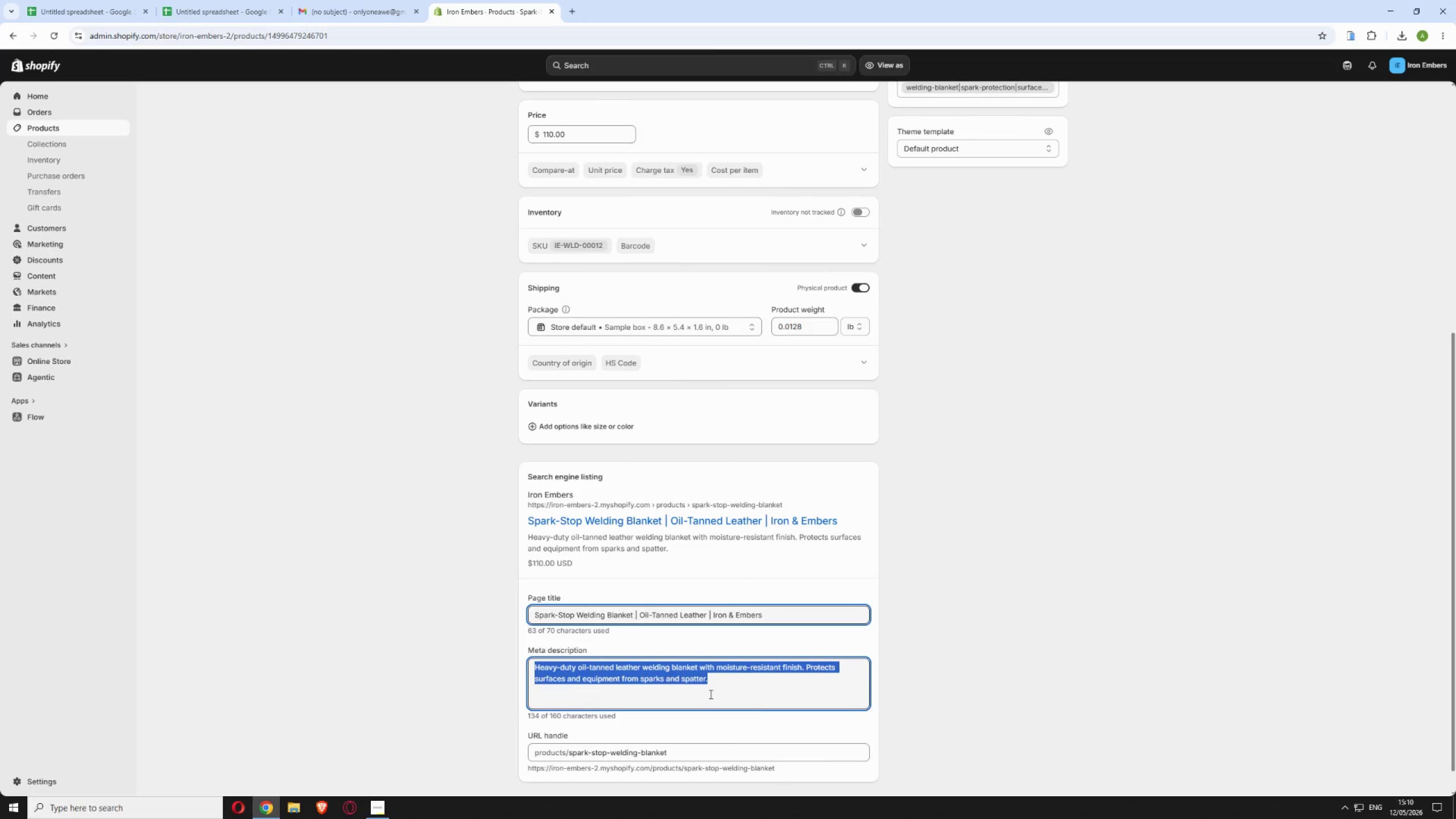 
key(Control+V)
 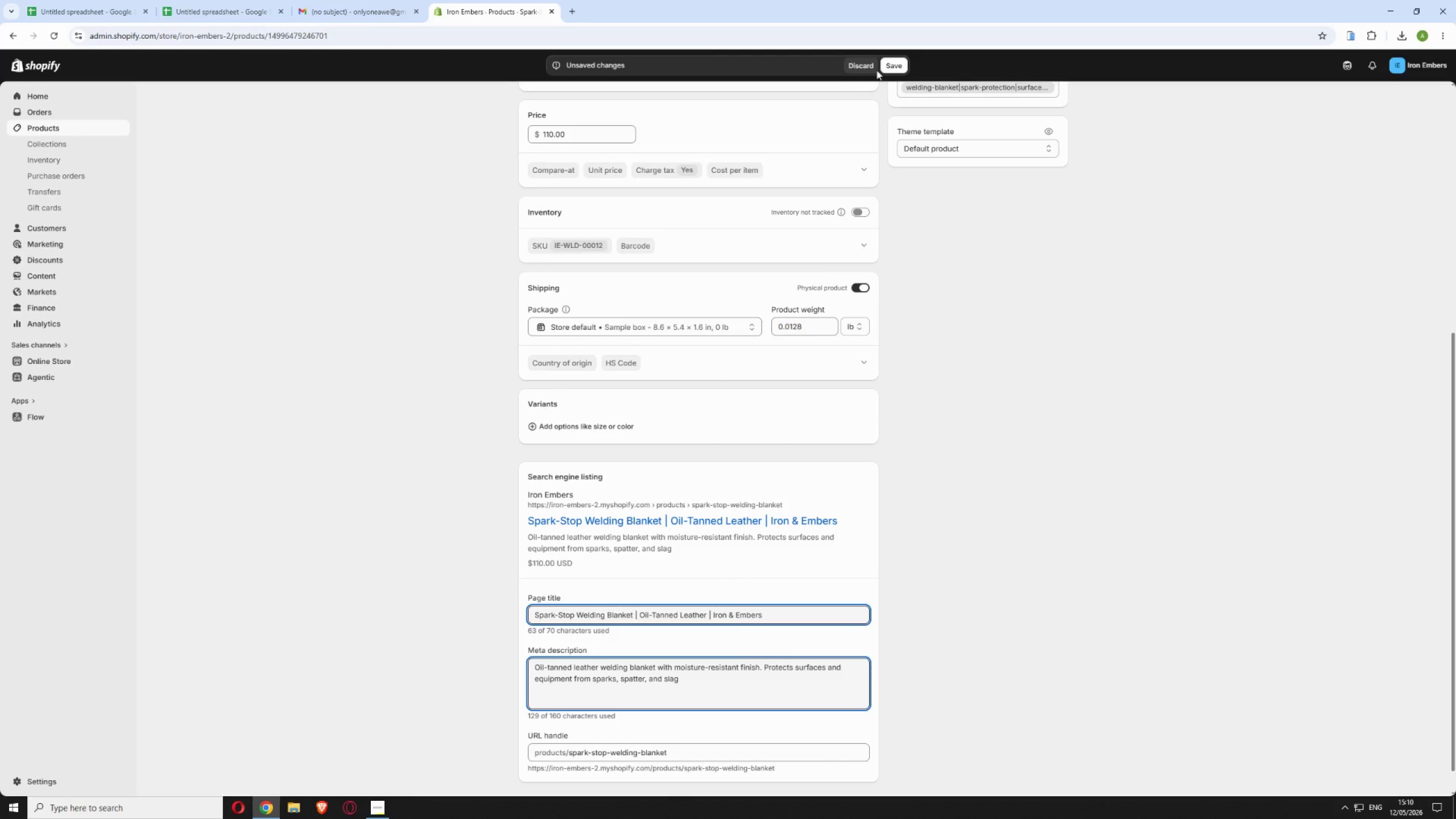 
left_click([892, 64])
 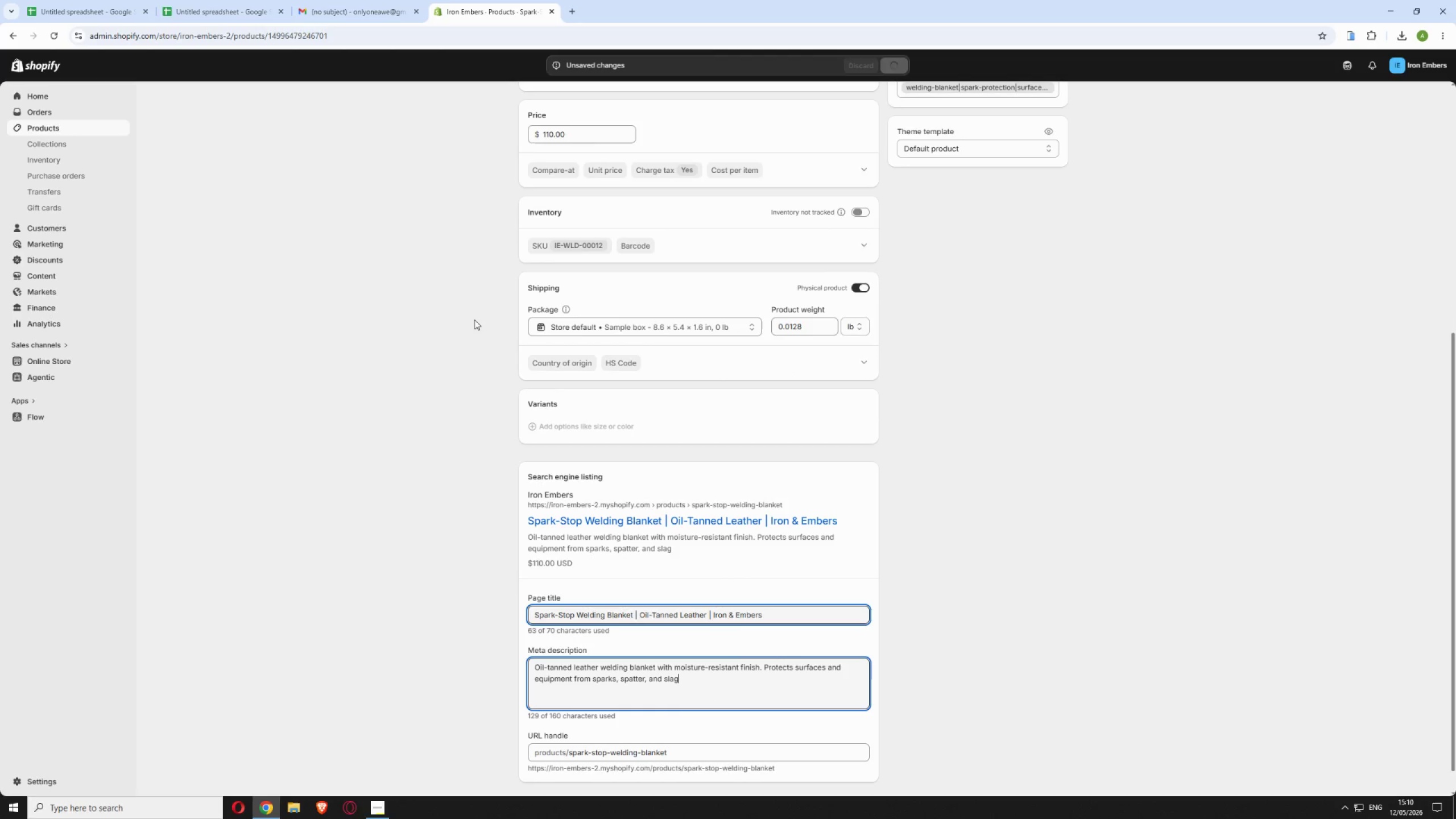 
scroll: coordinate [473, 349], scroll_direction: up, amount: 16.0
 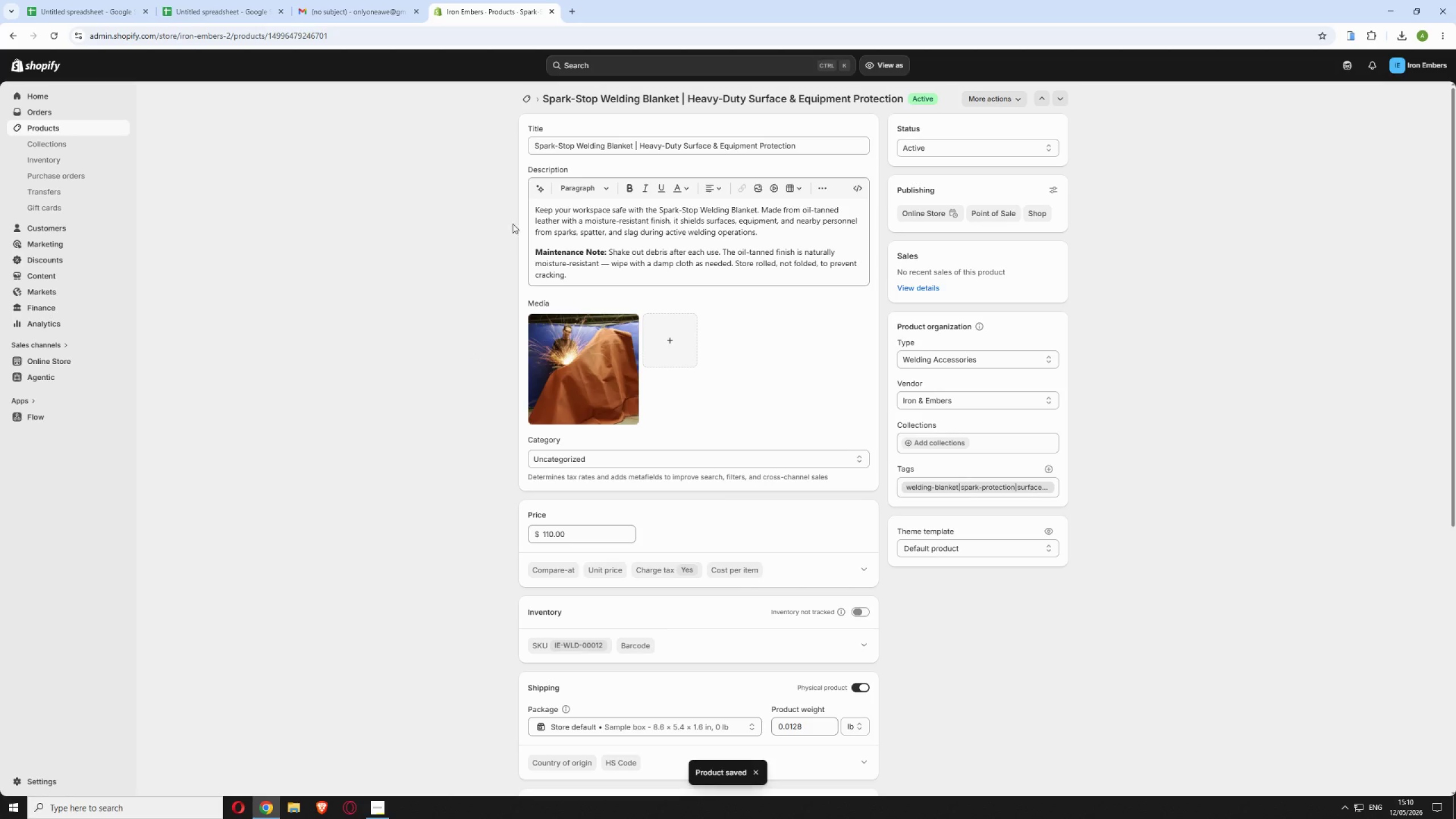 
left_click([527, 97])
 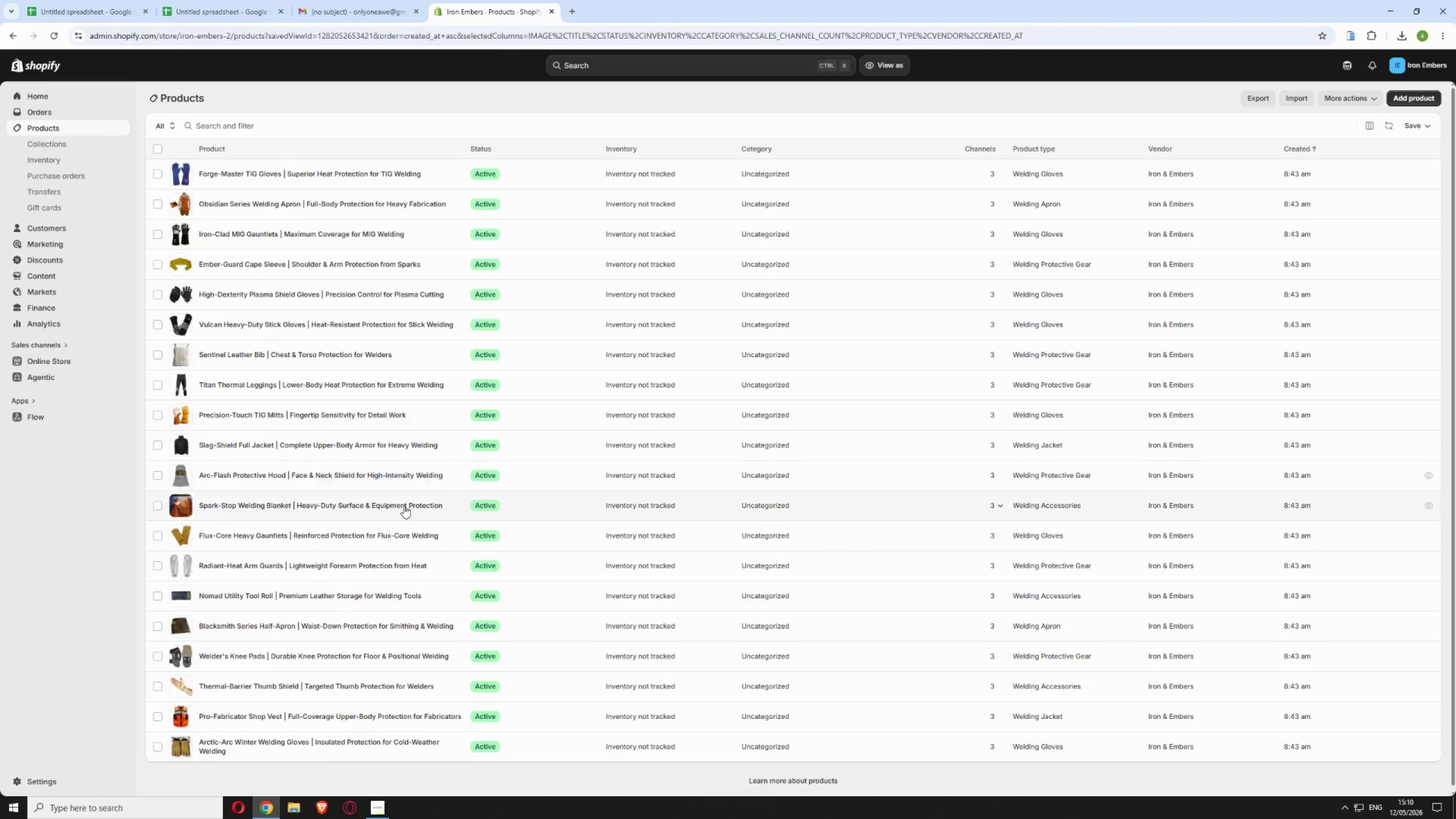 
left_click([444, 533])
 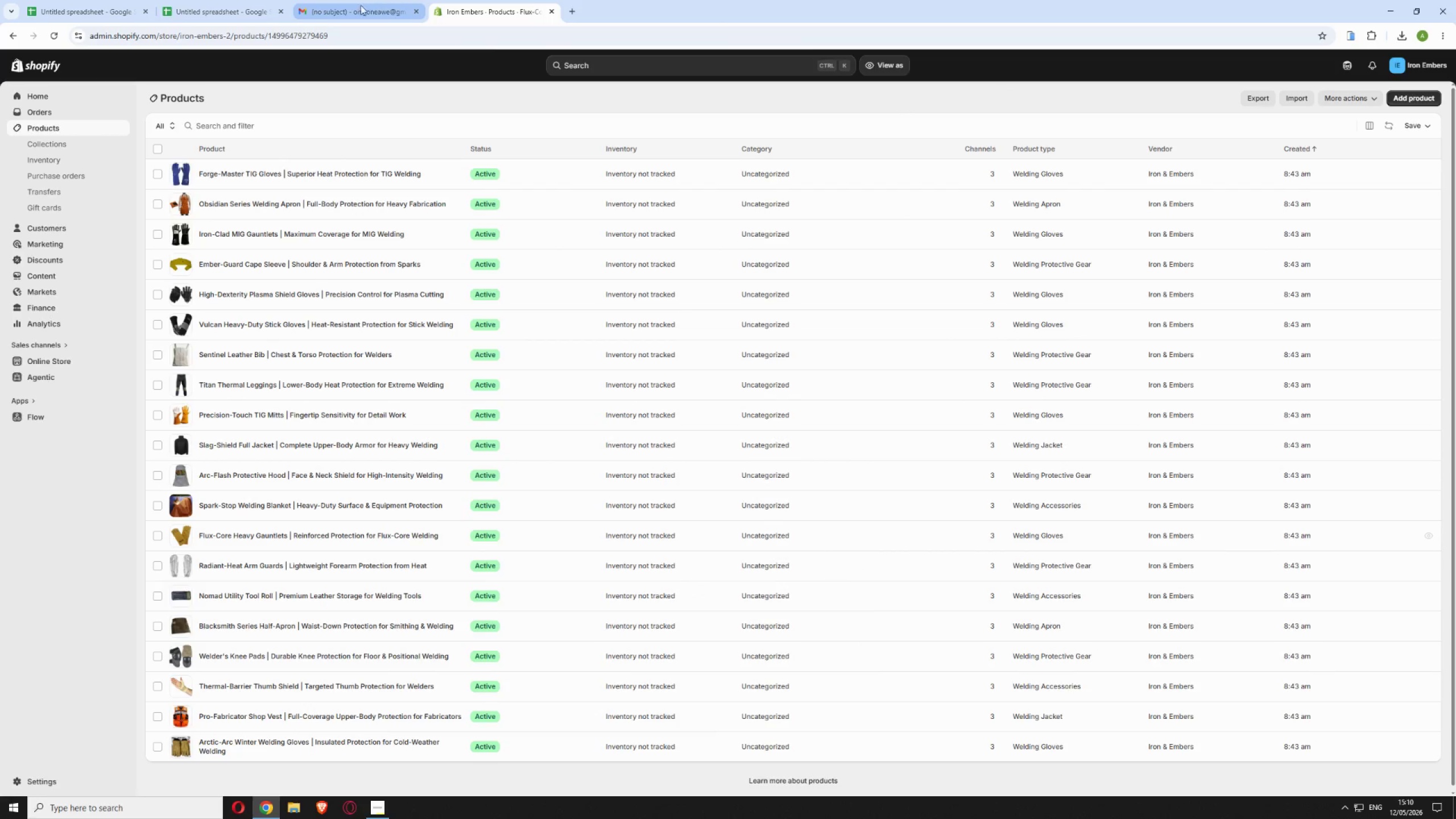 
left_click([359, 9])
 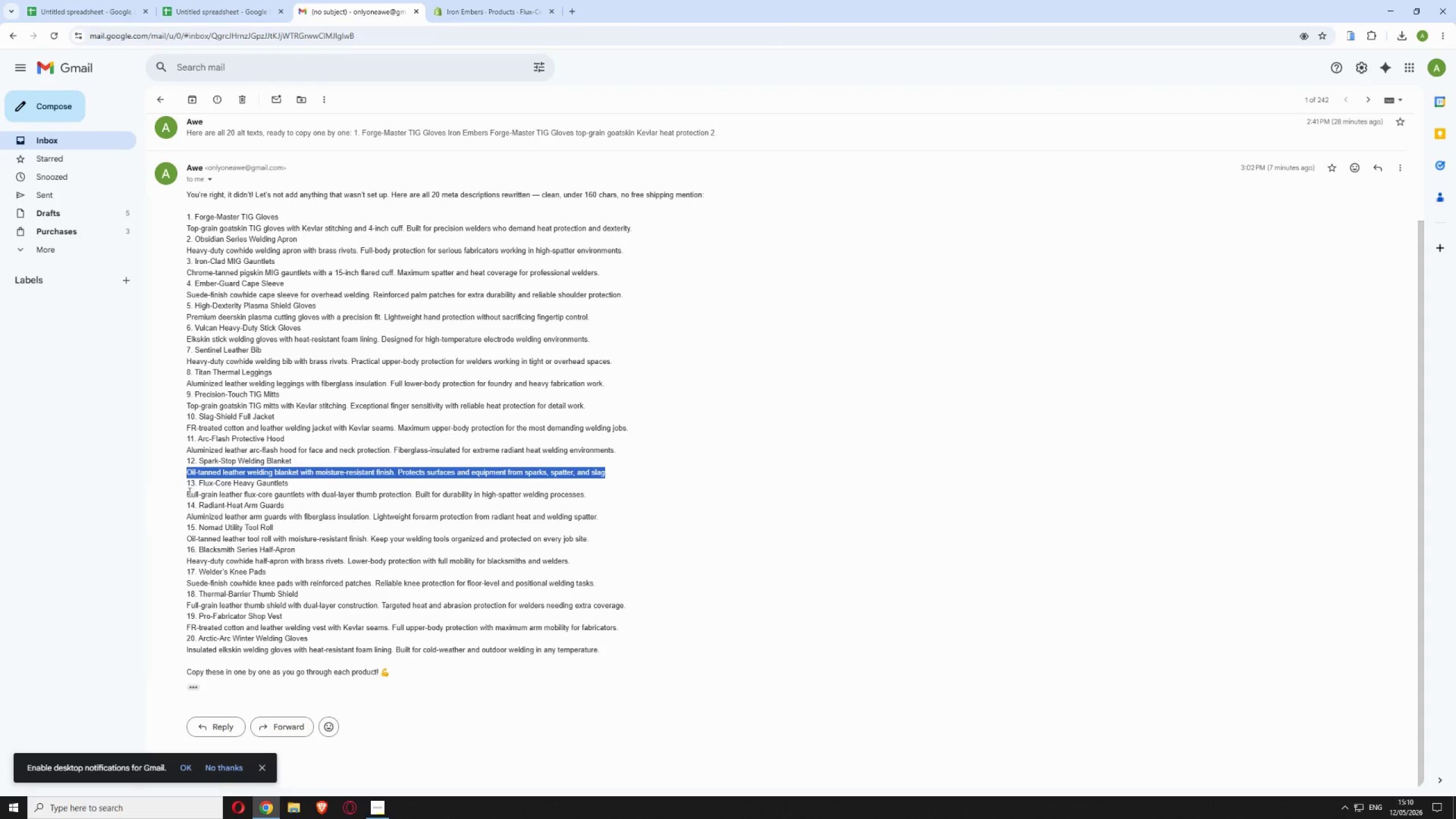 
left_click_drag(start_coordinate=[185, 493], to_coordinate=[592, 492])
 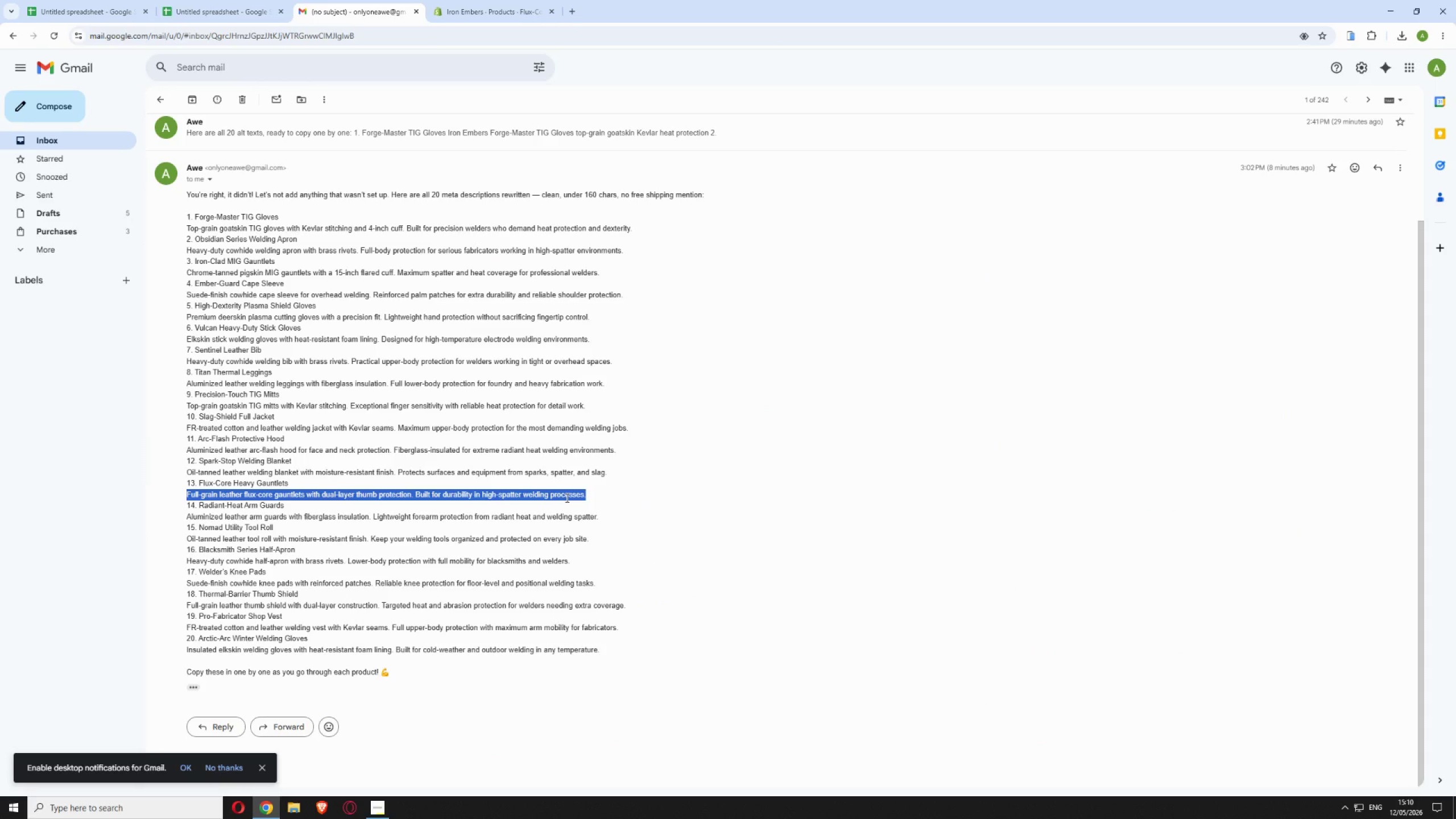 
mouse_move([581, 496])
 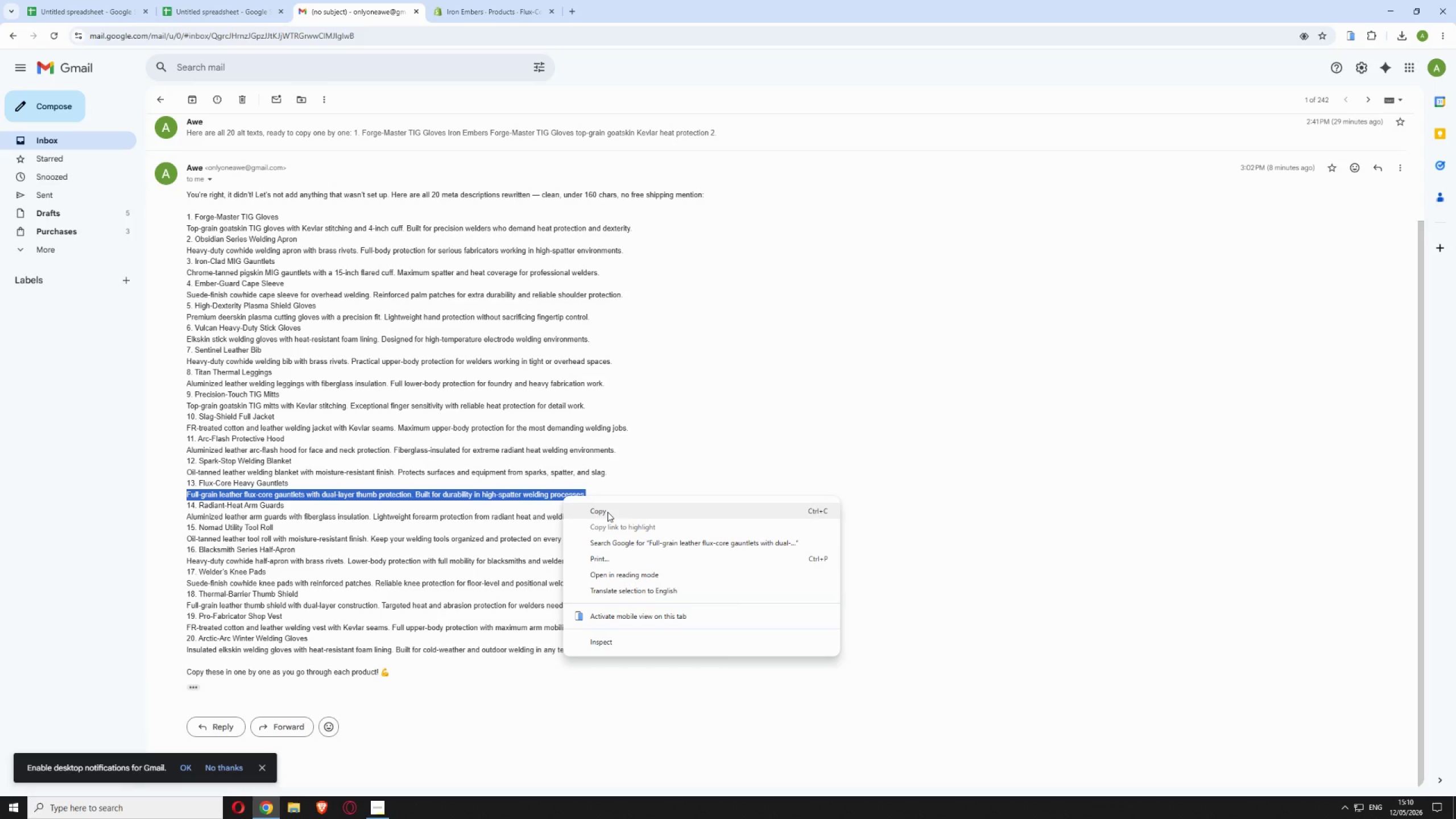 
left_click([607, 512])
 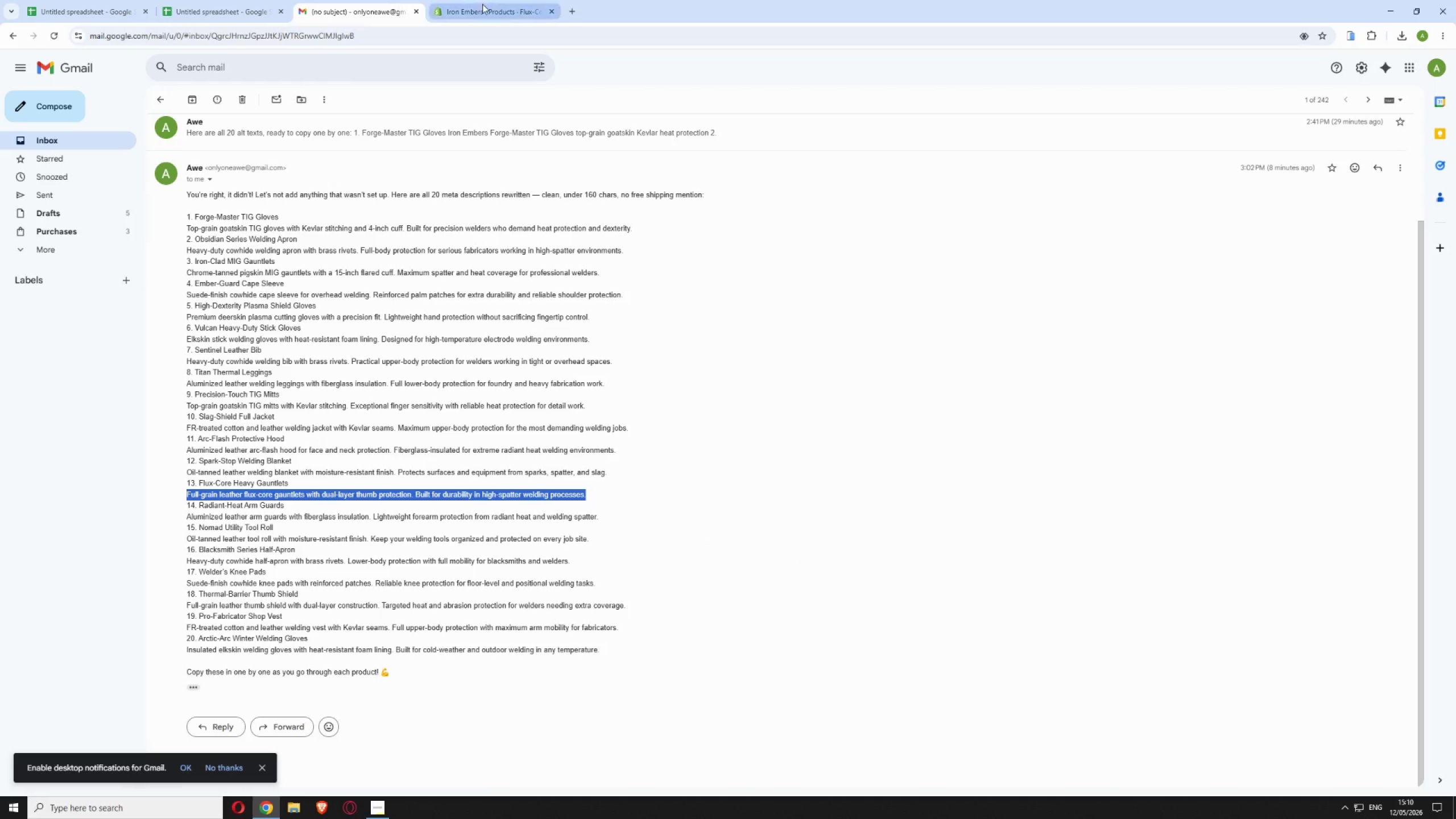 
left_click([483, 7])
 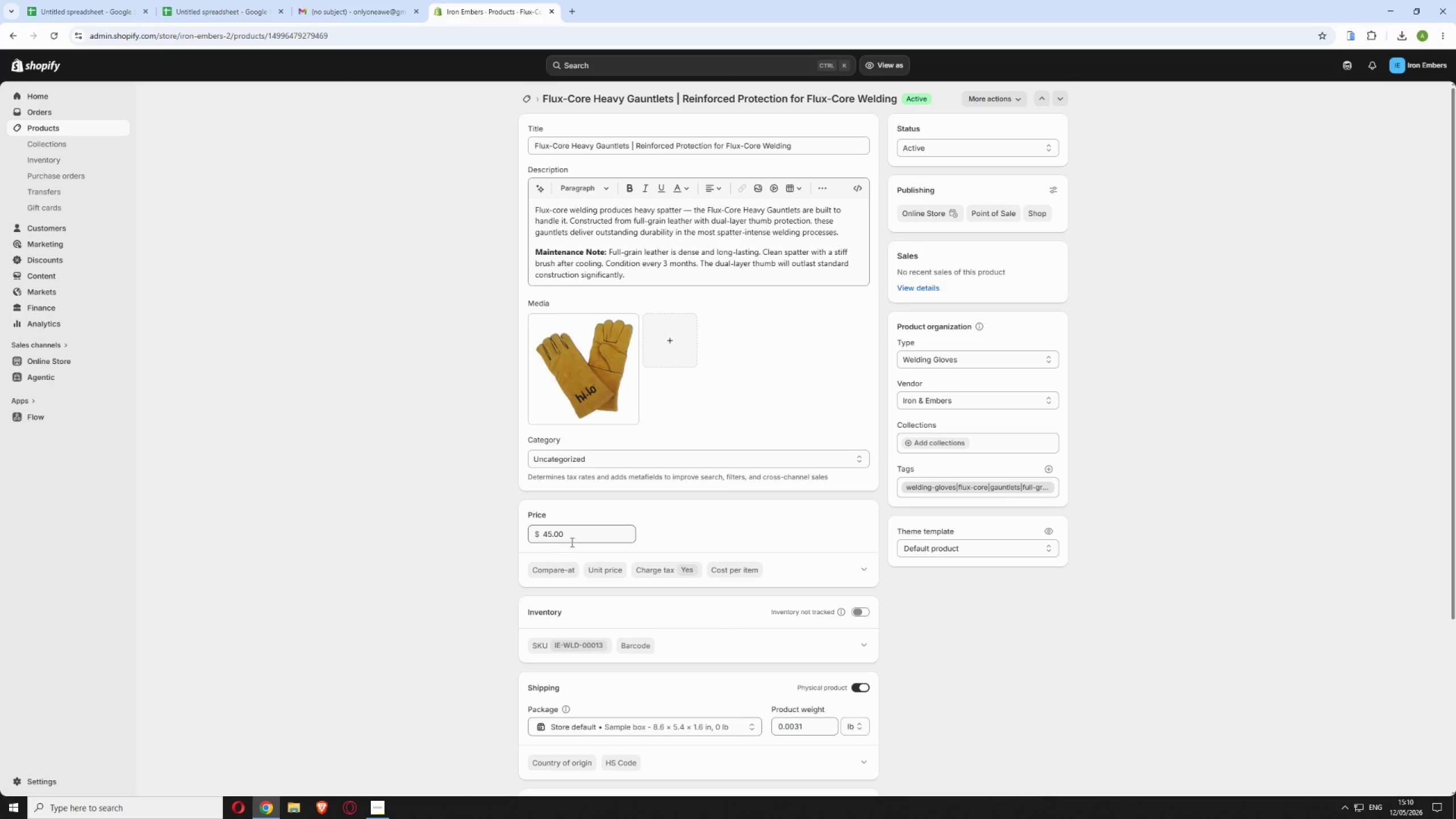 
scroll: coordinate [861, 650], scroll_direction: down, amount: 18.0
 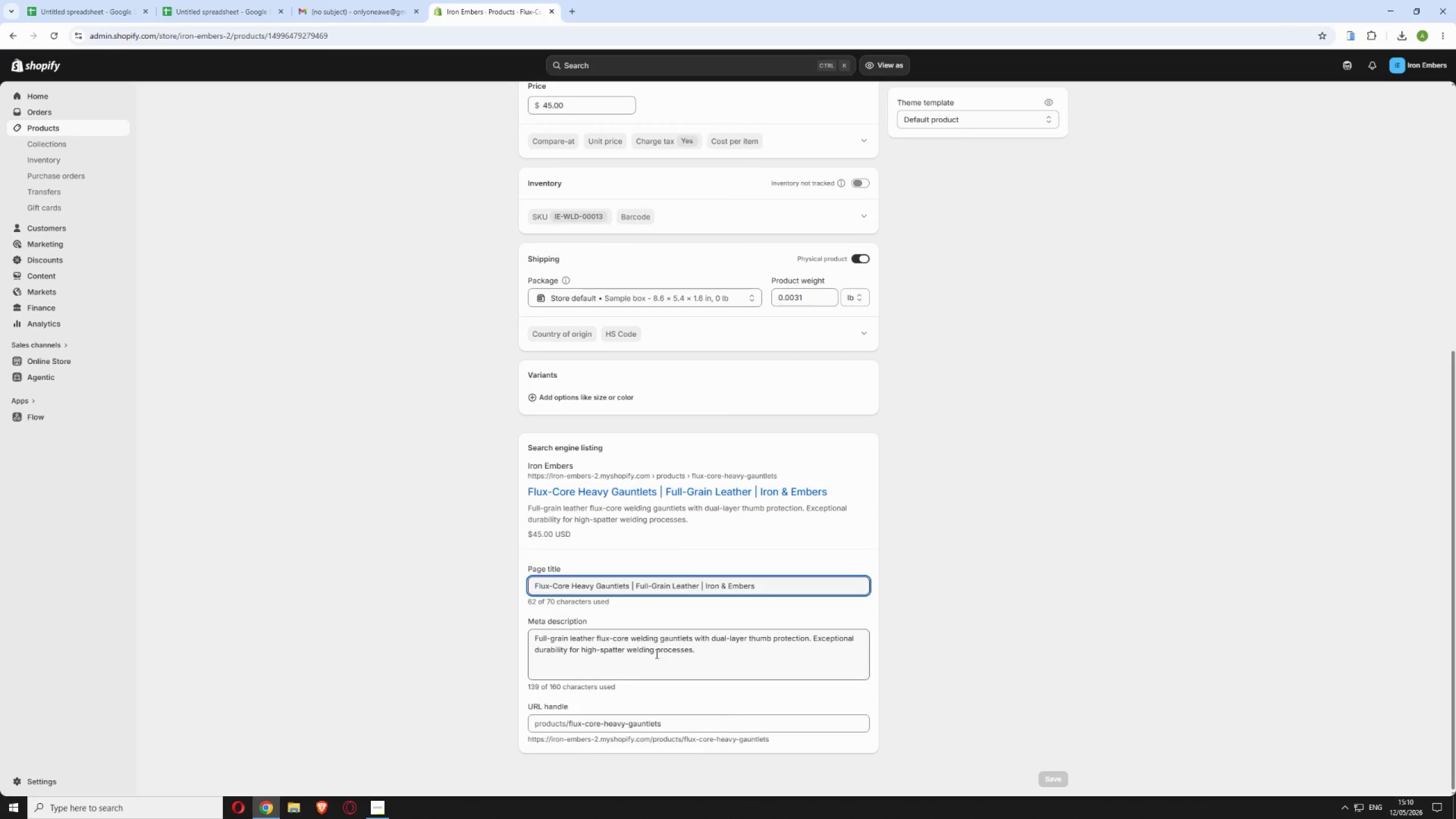 
left_click([660, 652])
 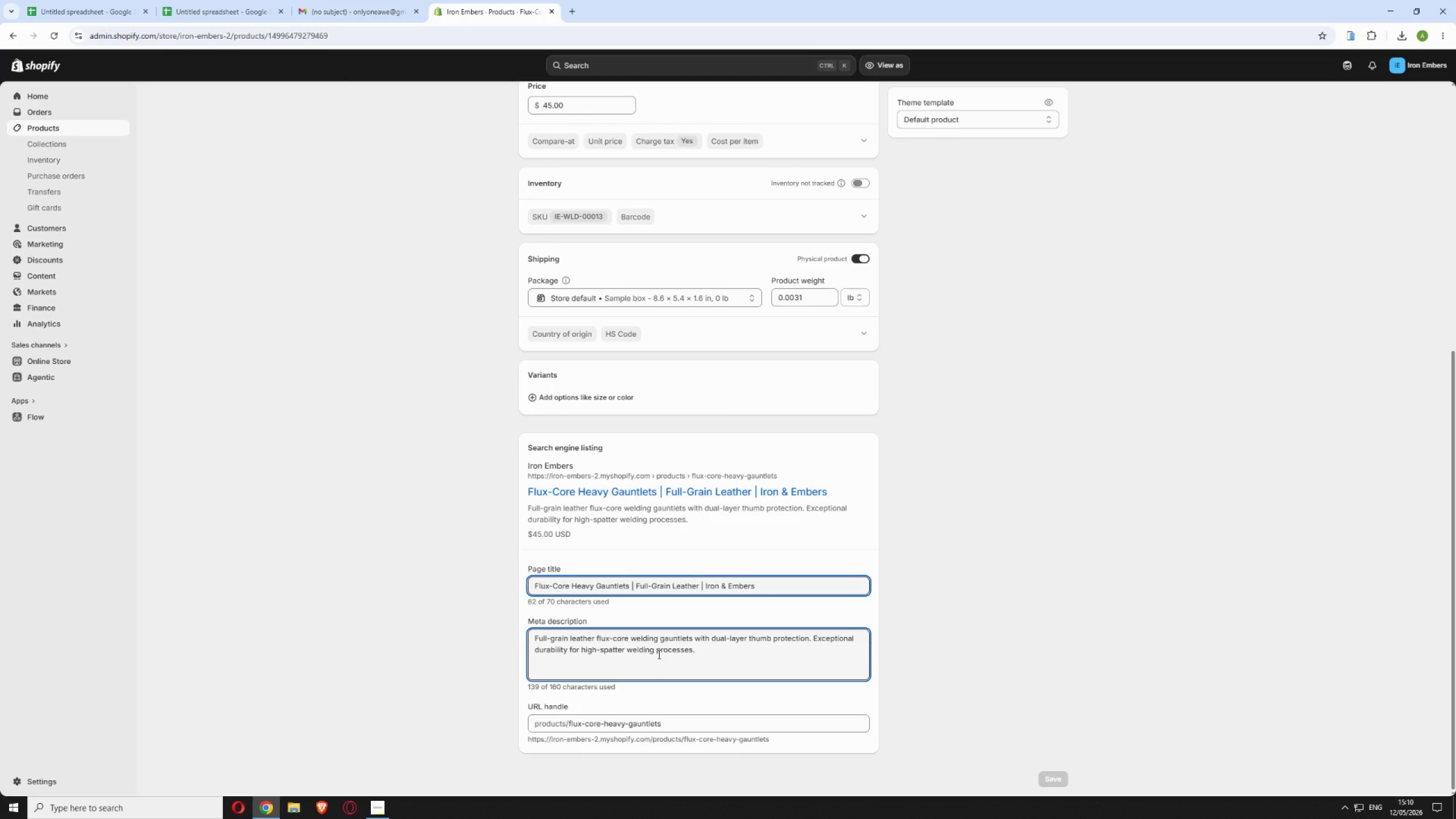 
key(Control+A)
 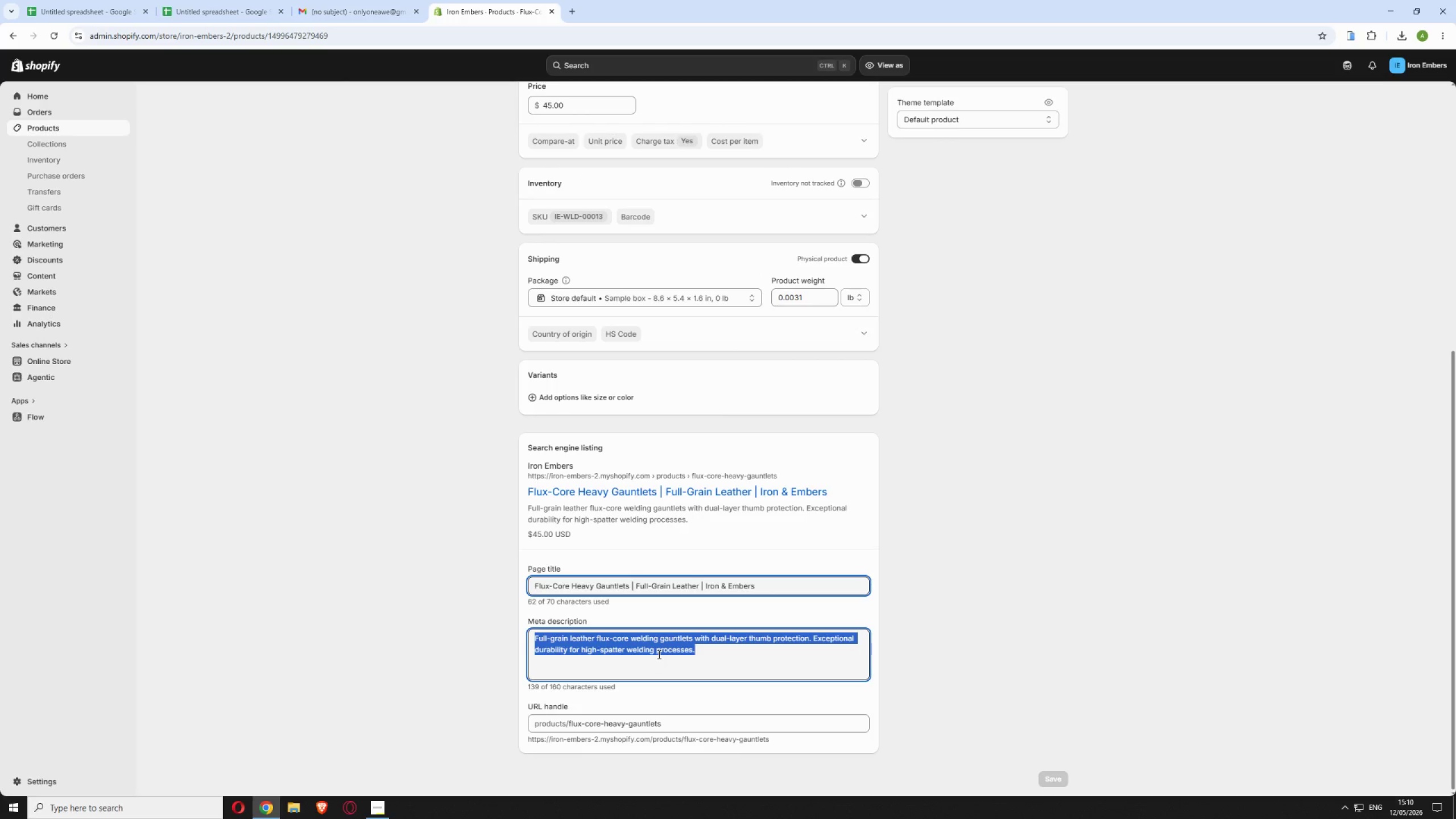 
key(Control+V)
 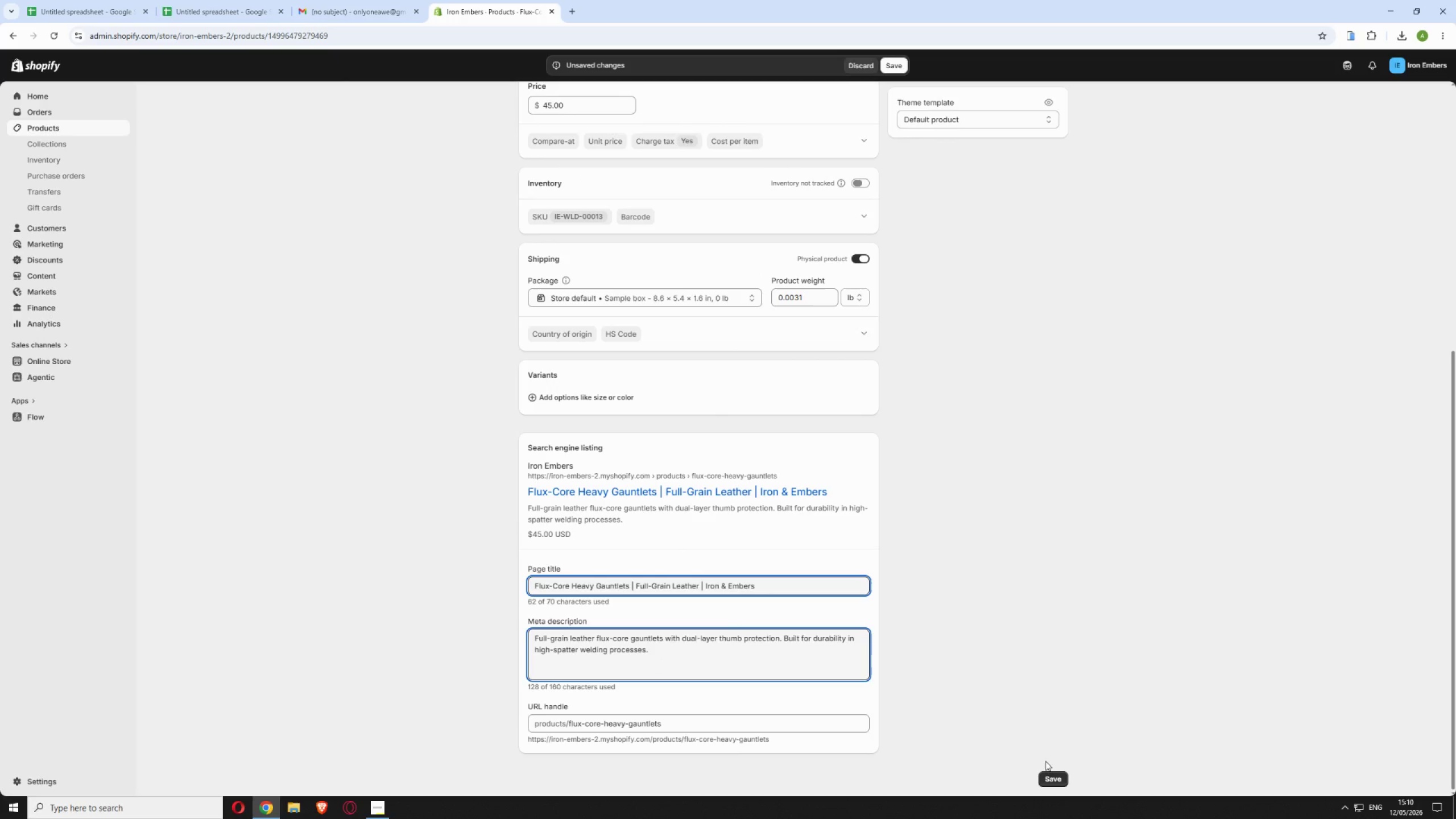 
left_click([1052, 778])
 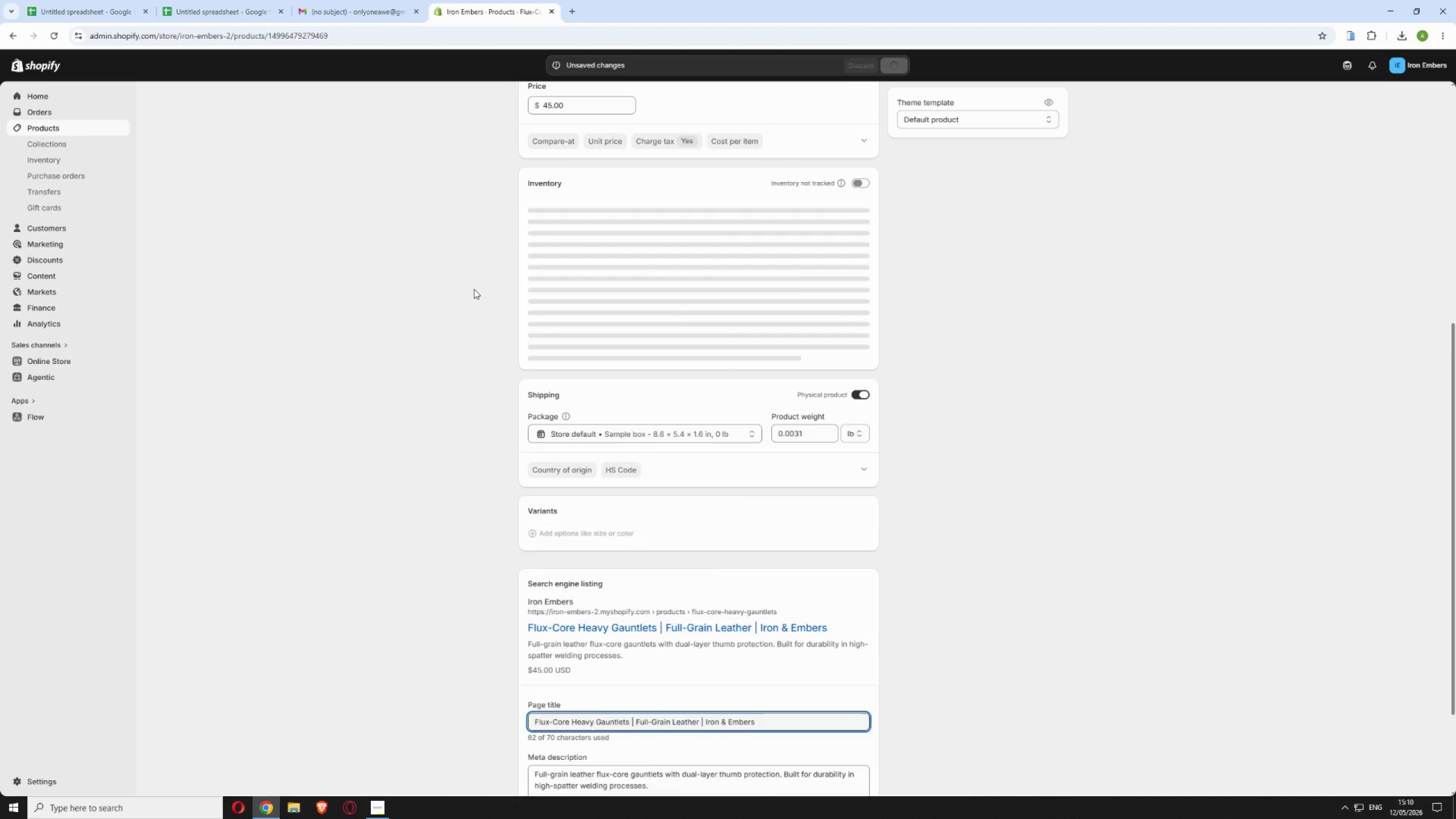 
scroll: coordinate [481, 295], scroll_direction: up, amount: 8.0
 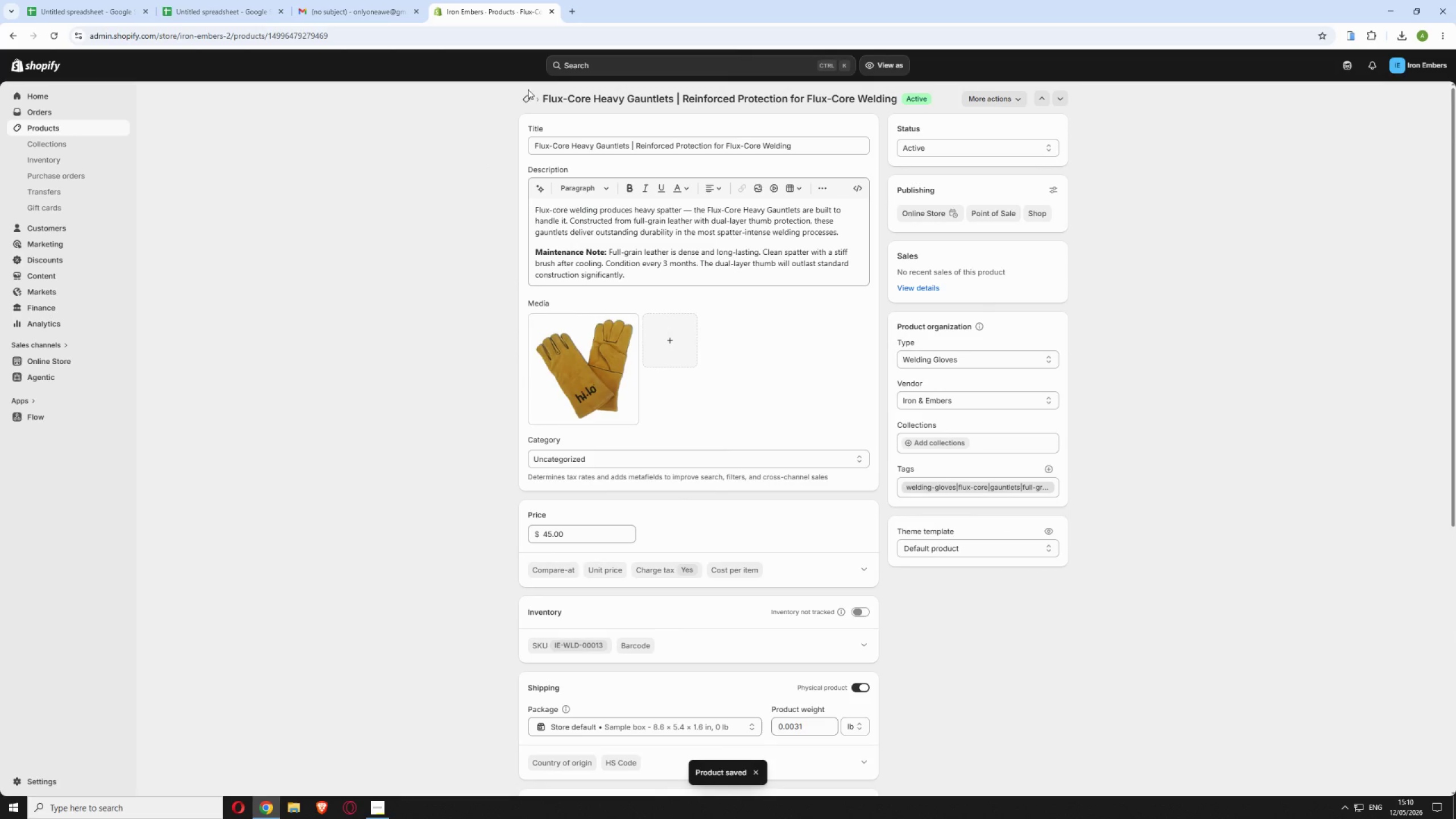 
left_click([524, 96])
 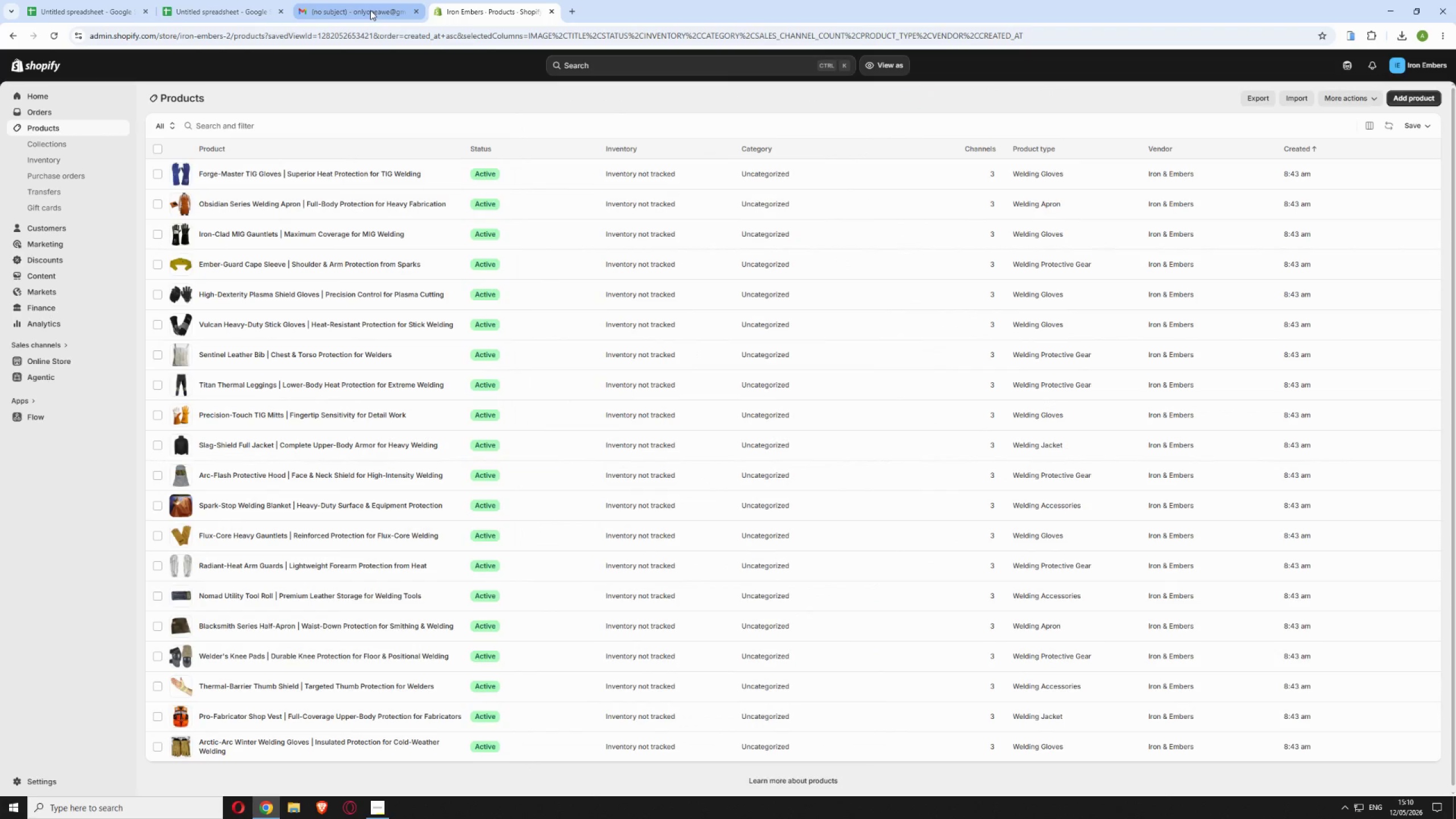 
left_click([370, 10])
 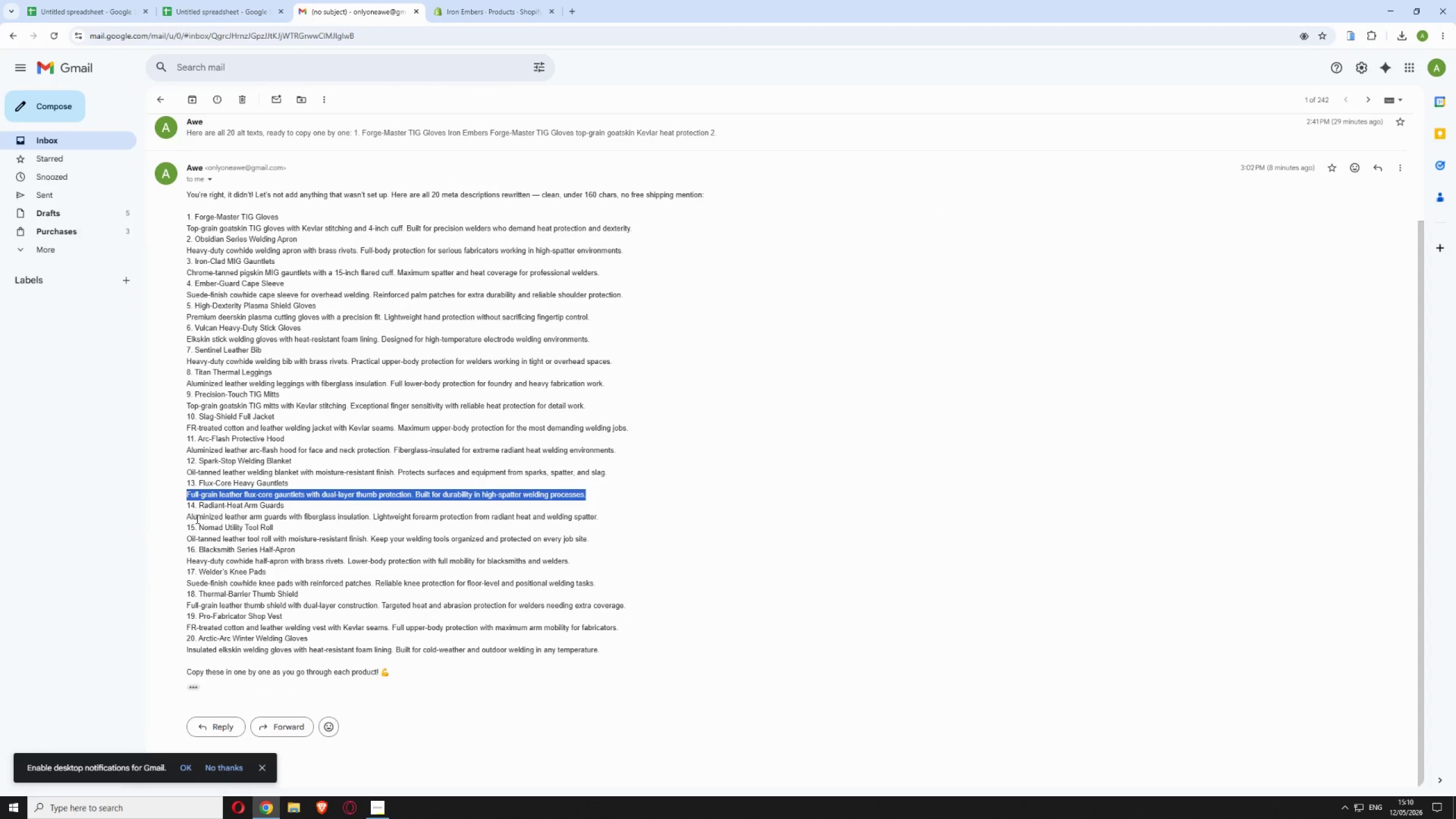 
left_click_drag(start_coordinate=[187, 518], to_coordinate=[604, 518])
 